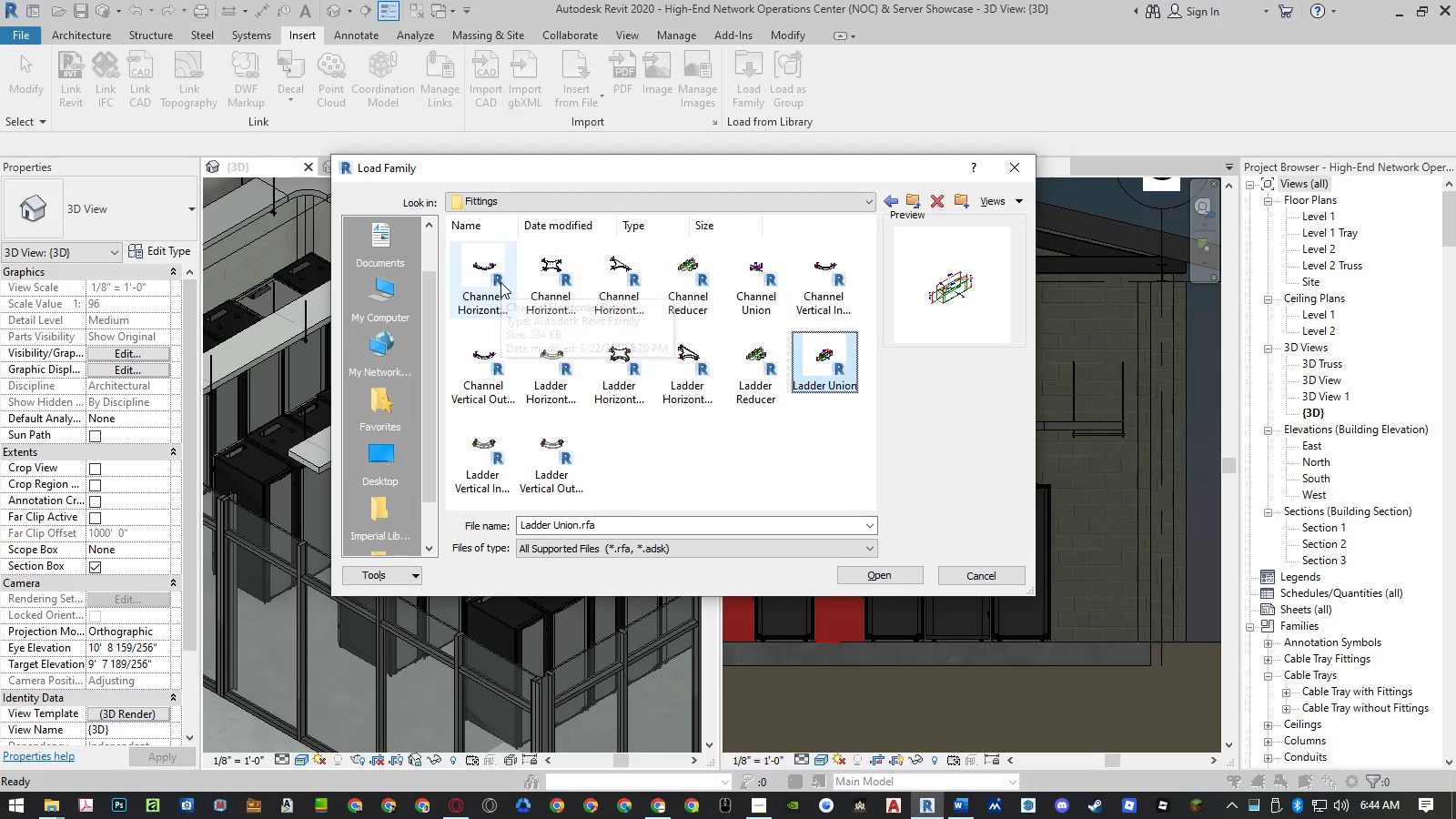 
key(ArrowLeft)
 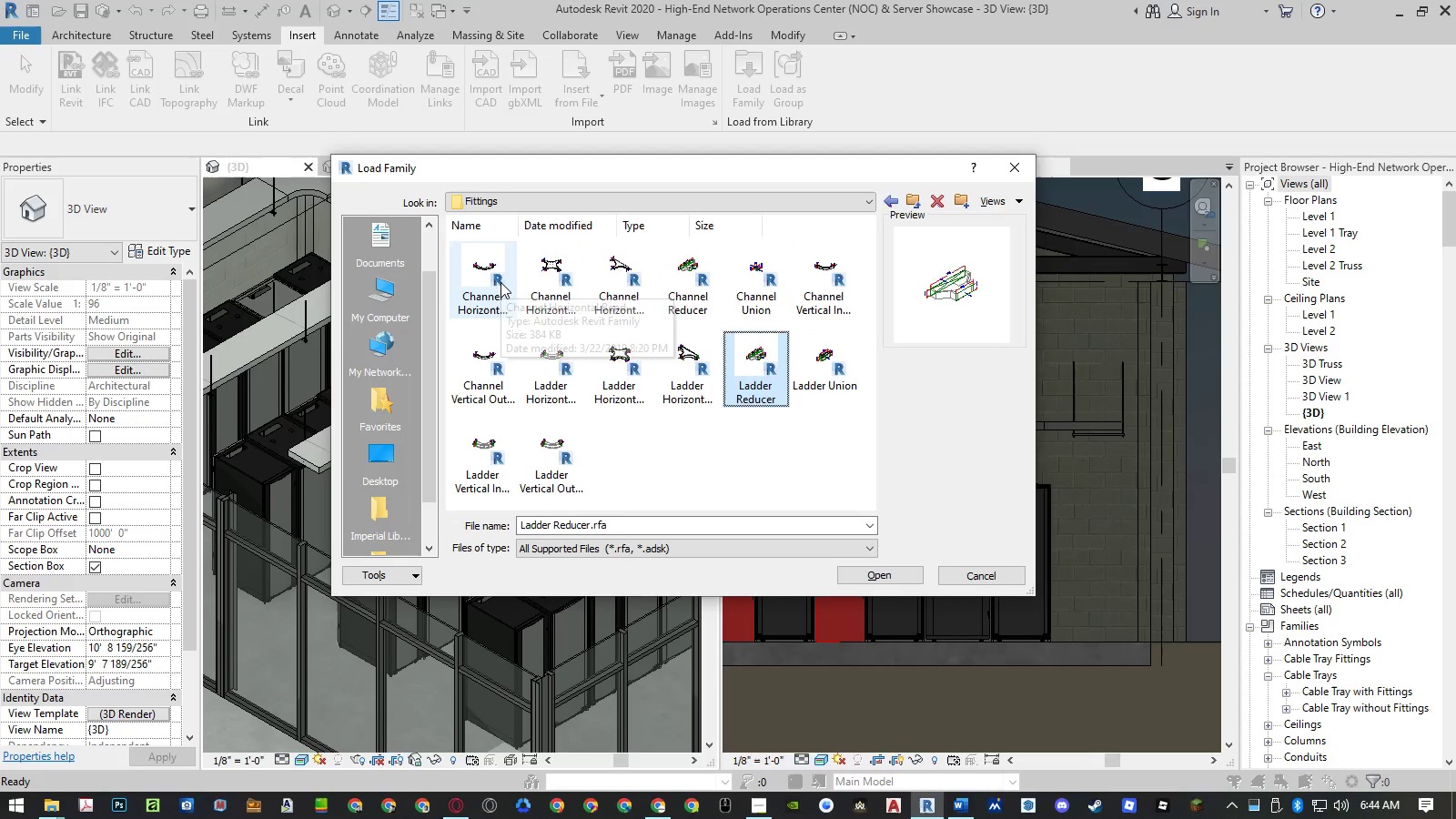 
key(ArrowLeft)
 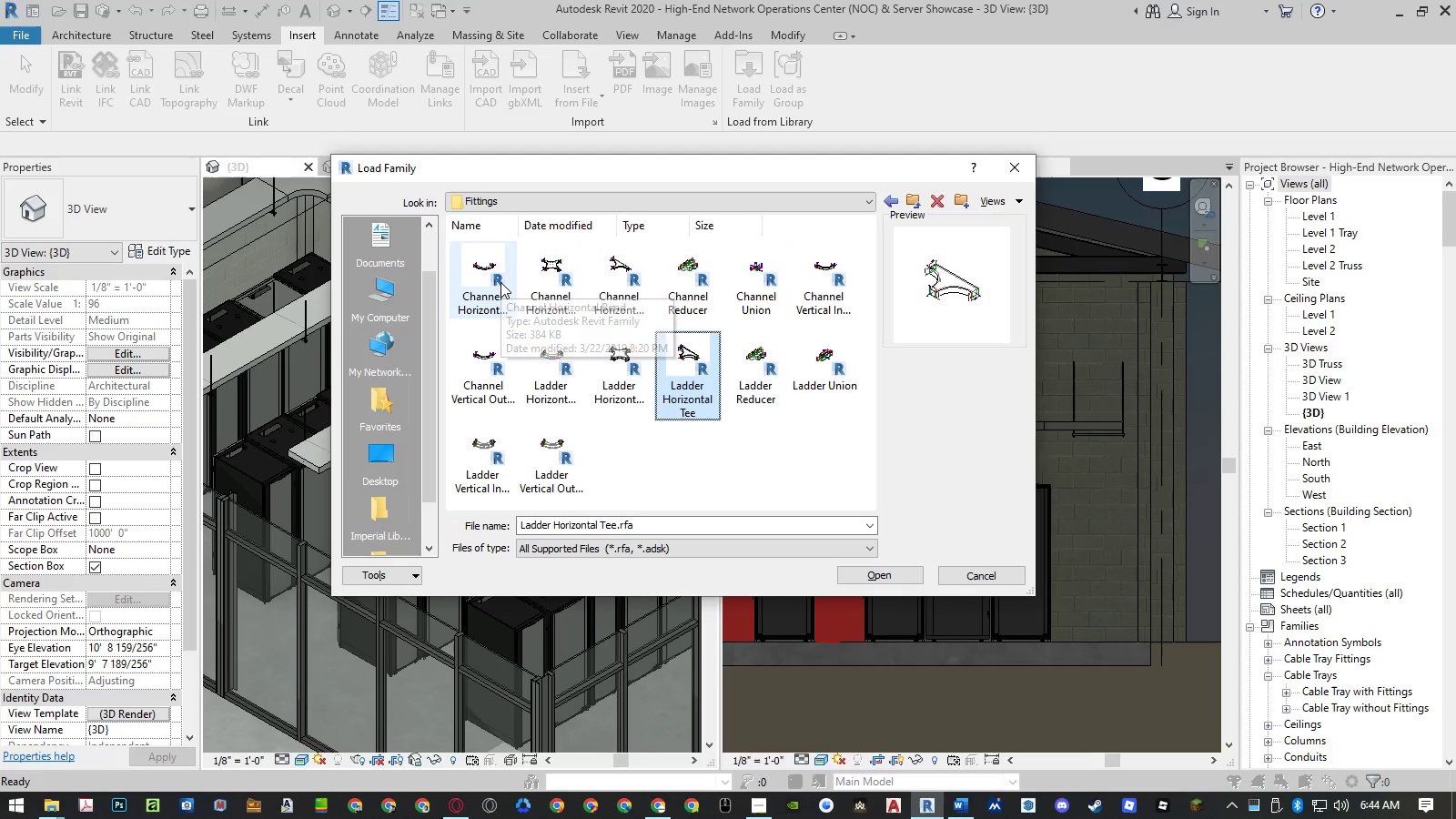 
key(ArrowLeft)
 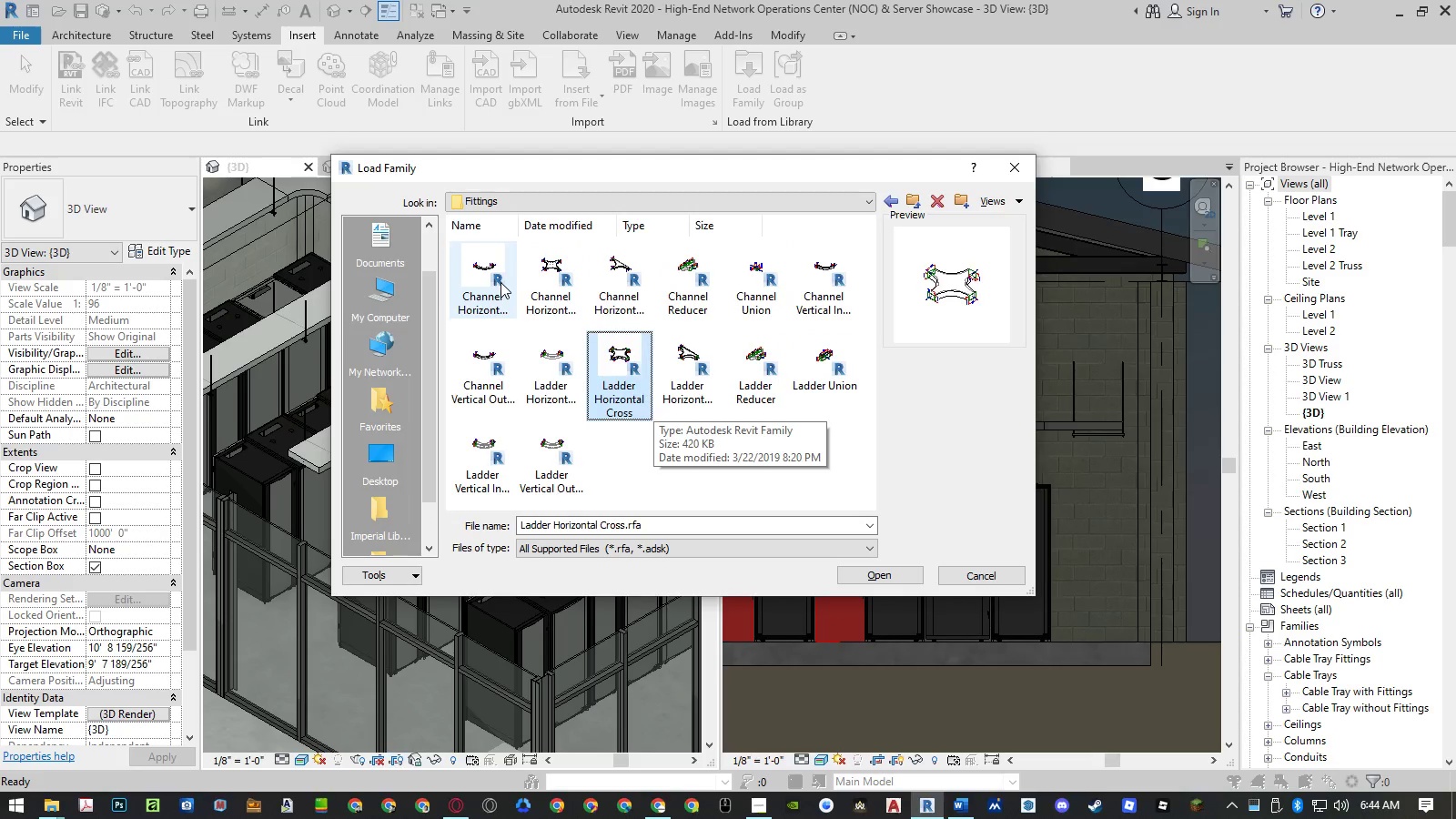 
key(ArrowLeft)
 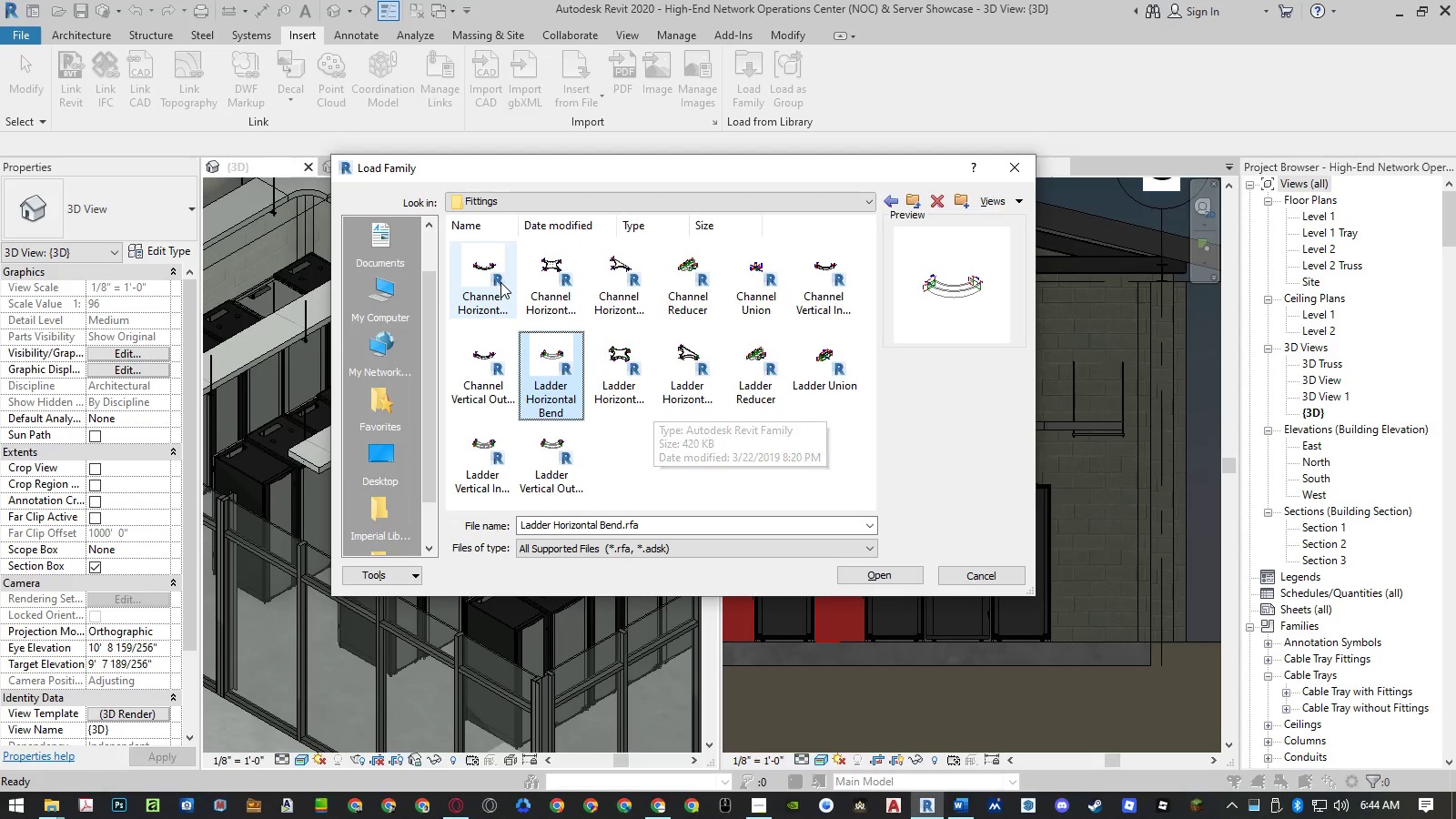 
key(ArrowLeft)
 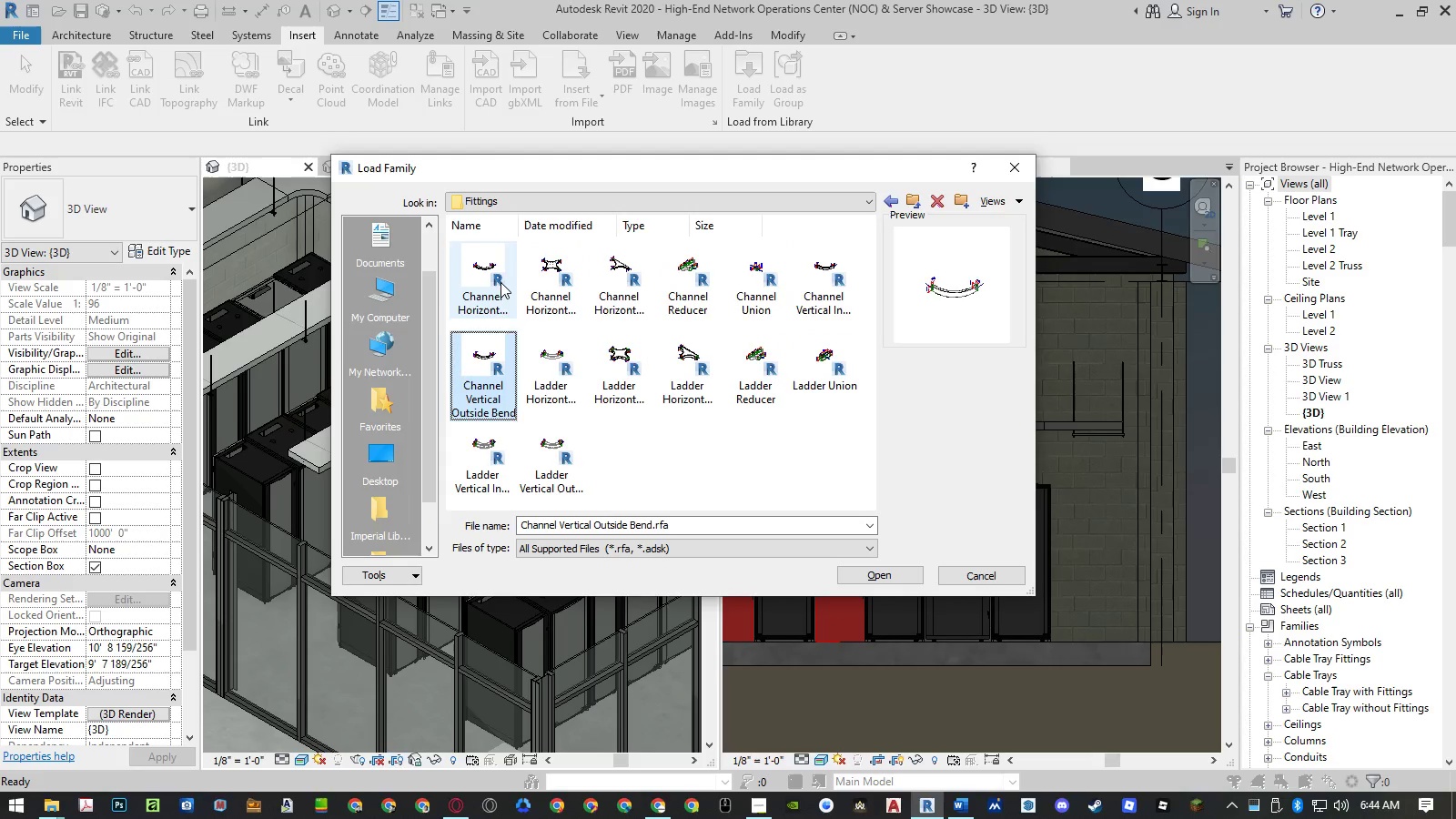 
key(ArrowDown)
 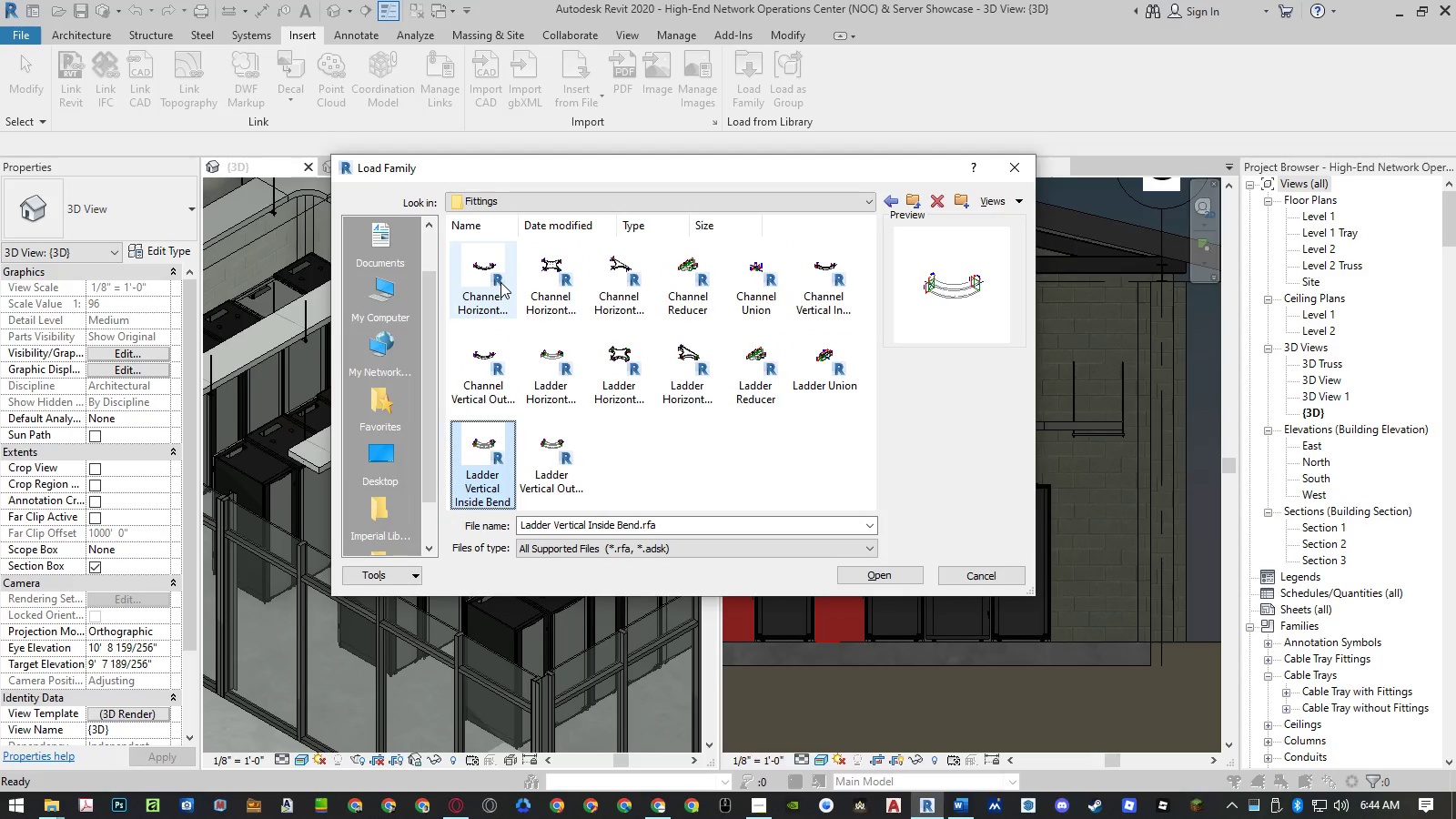 
key(ArrowRight)
 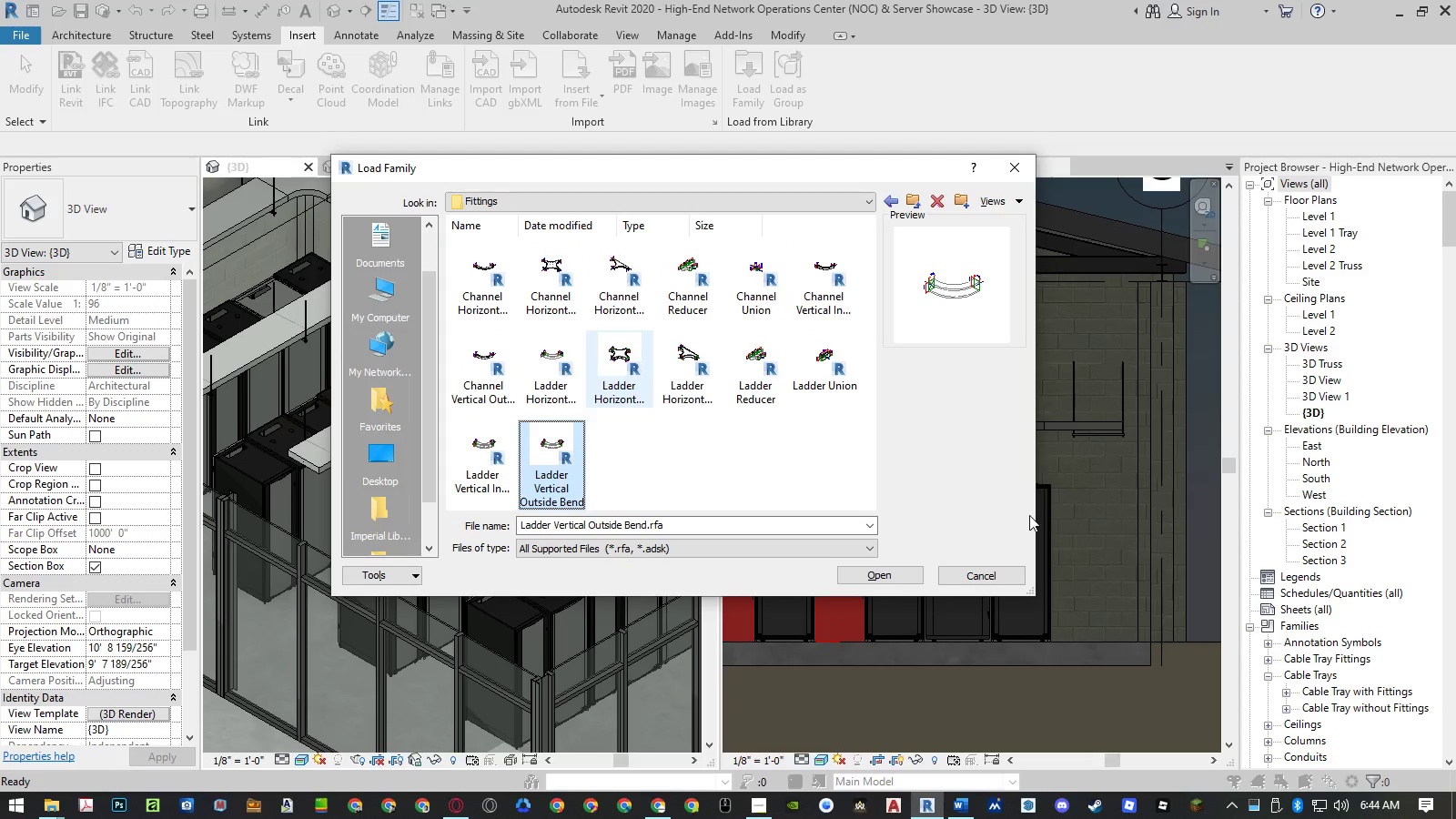 
left_click([1007, 578])
 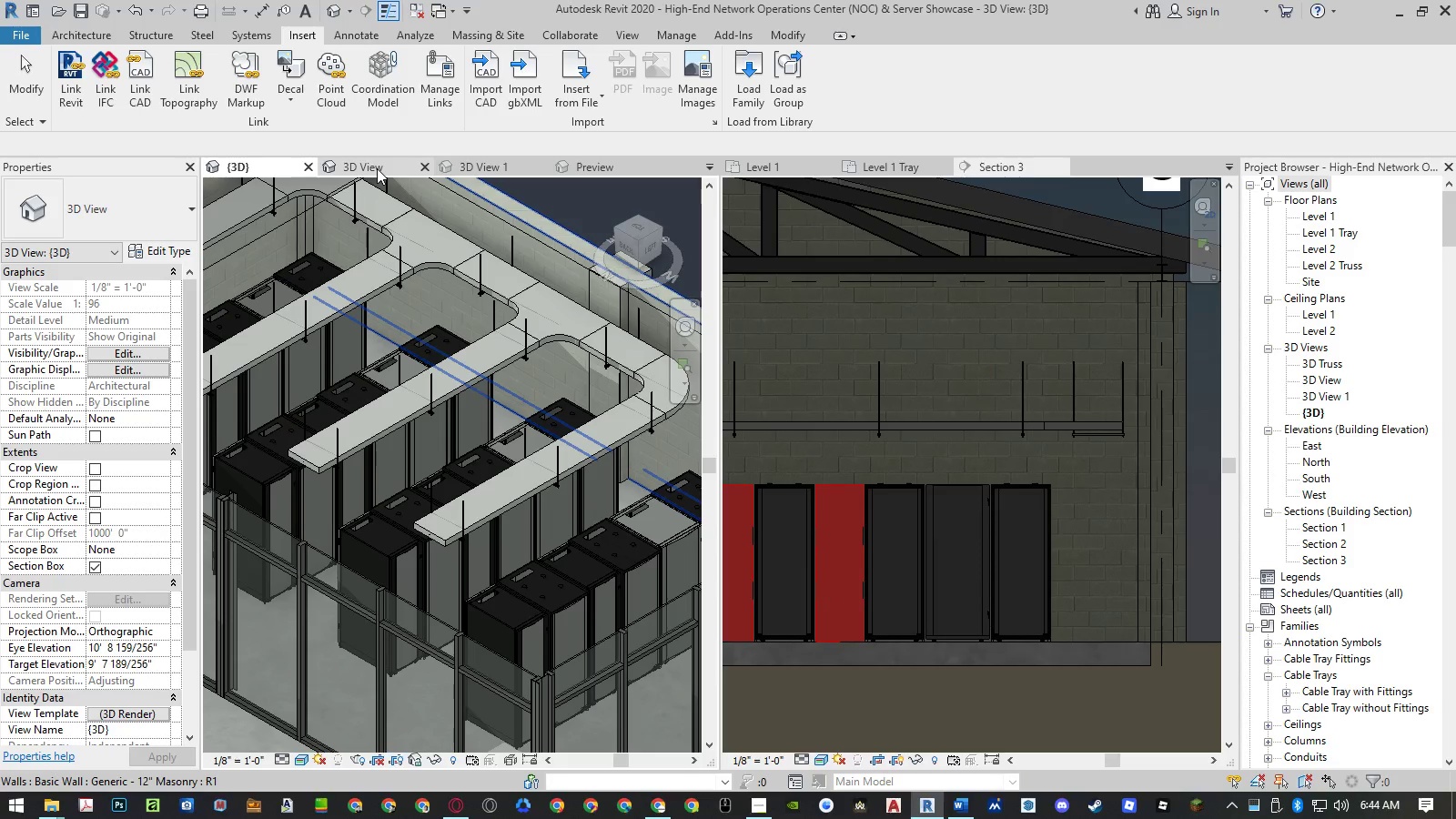 
left_click([377, 168])
 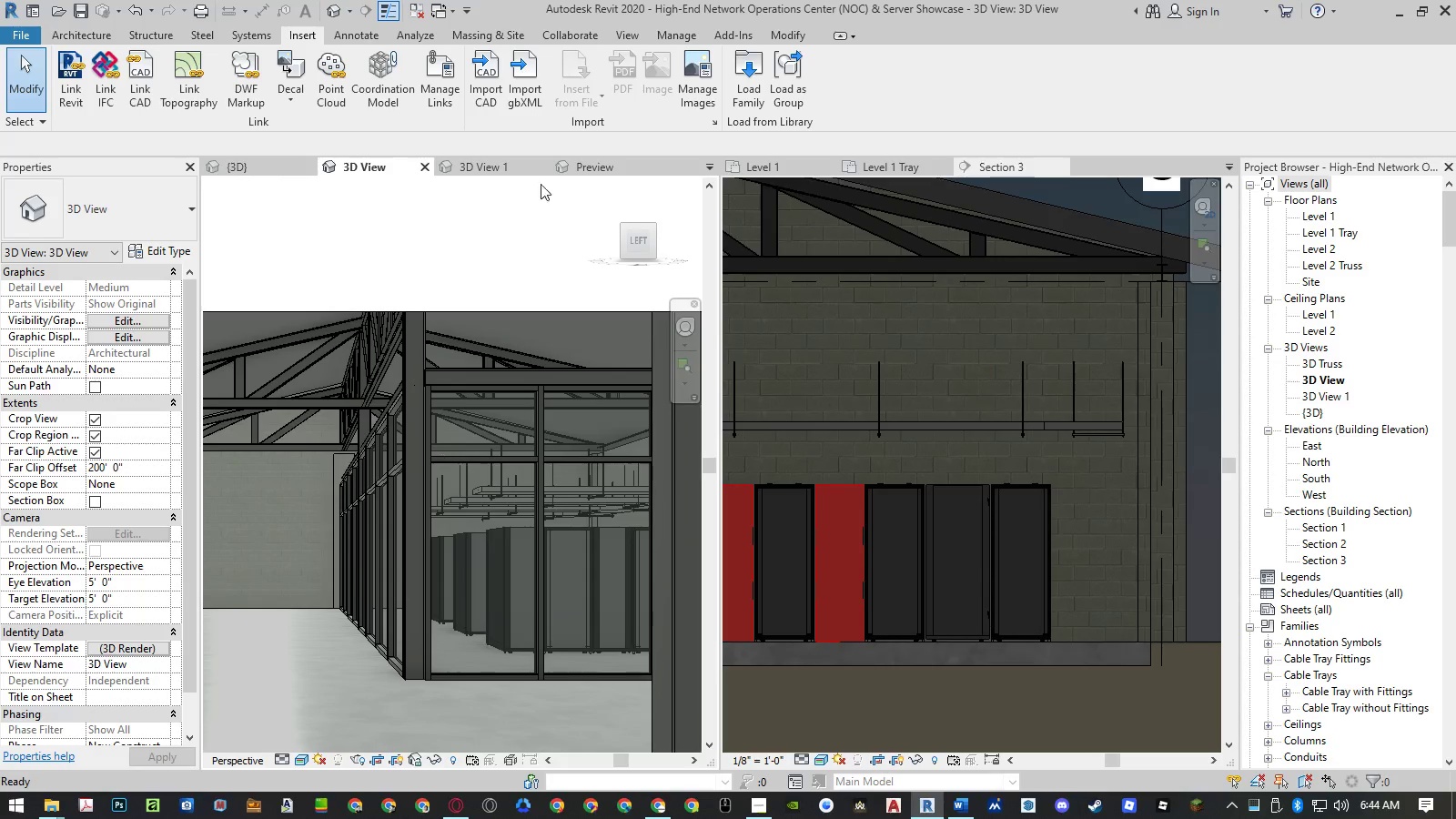 
left_click_drag(start_coordinate=[585, 164], to_coordinate=[266, 671])
 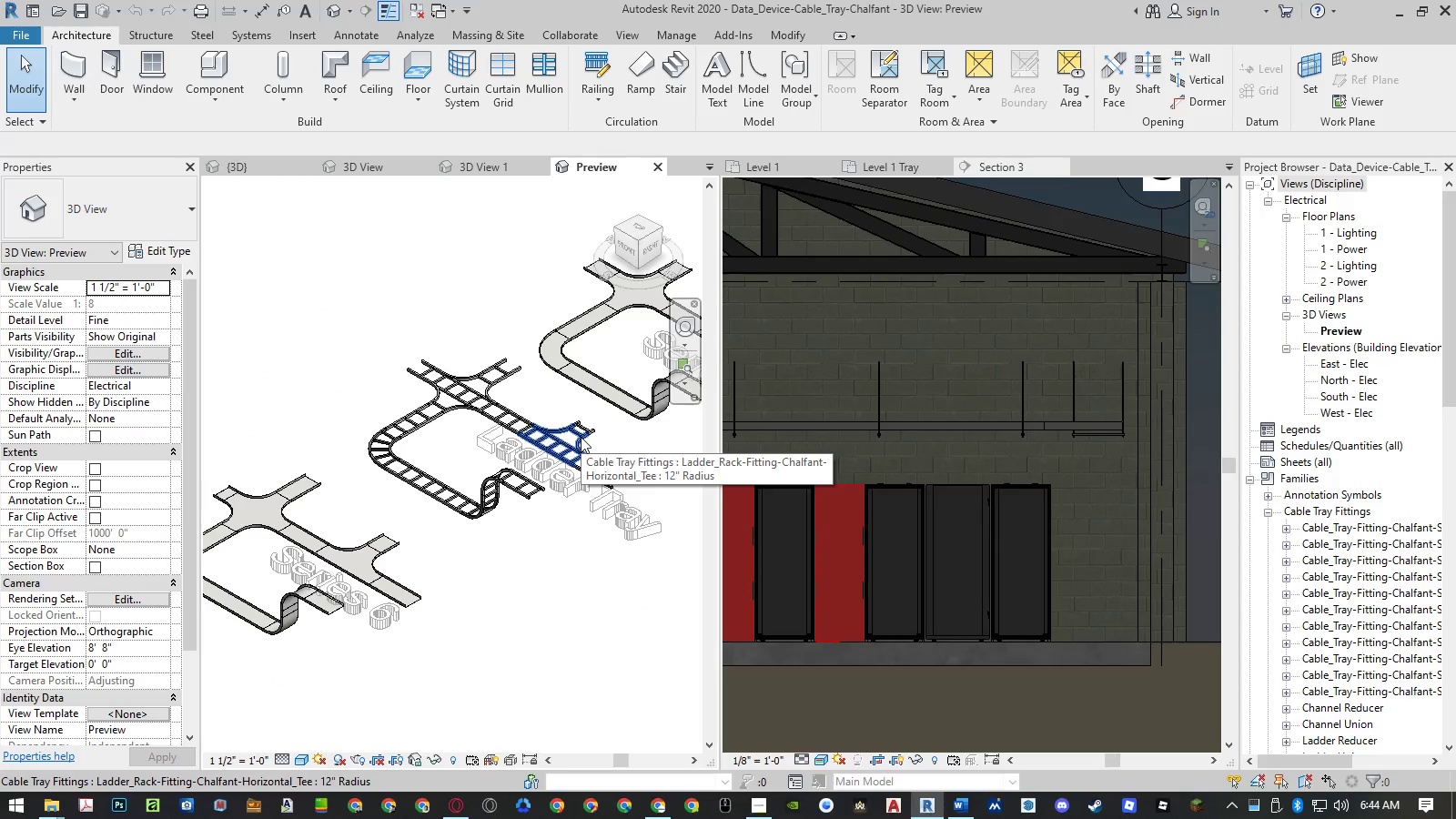 
left_click([602, 470])
 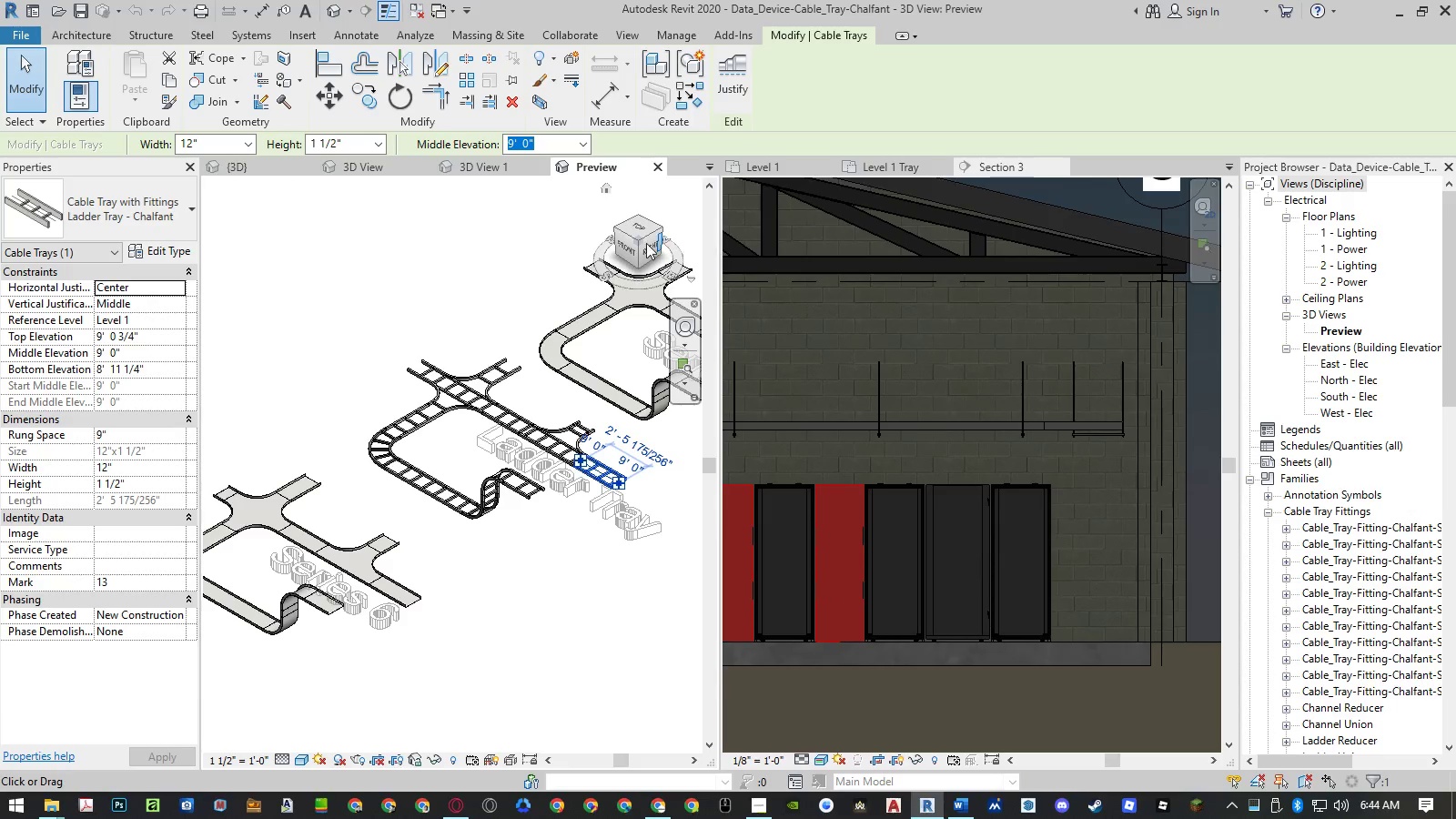 
wait(5.28)
 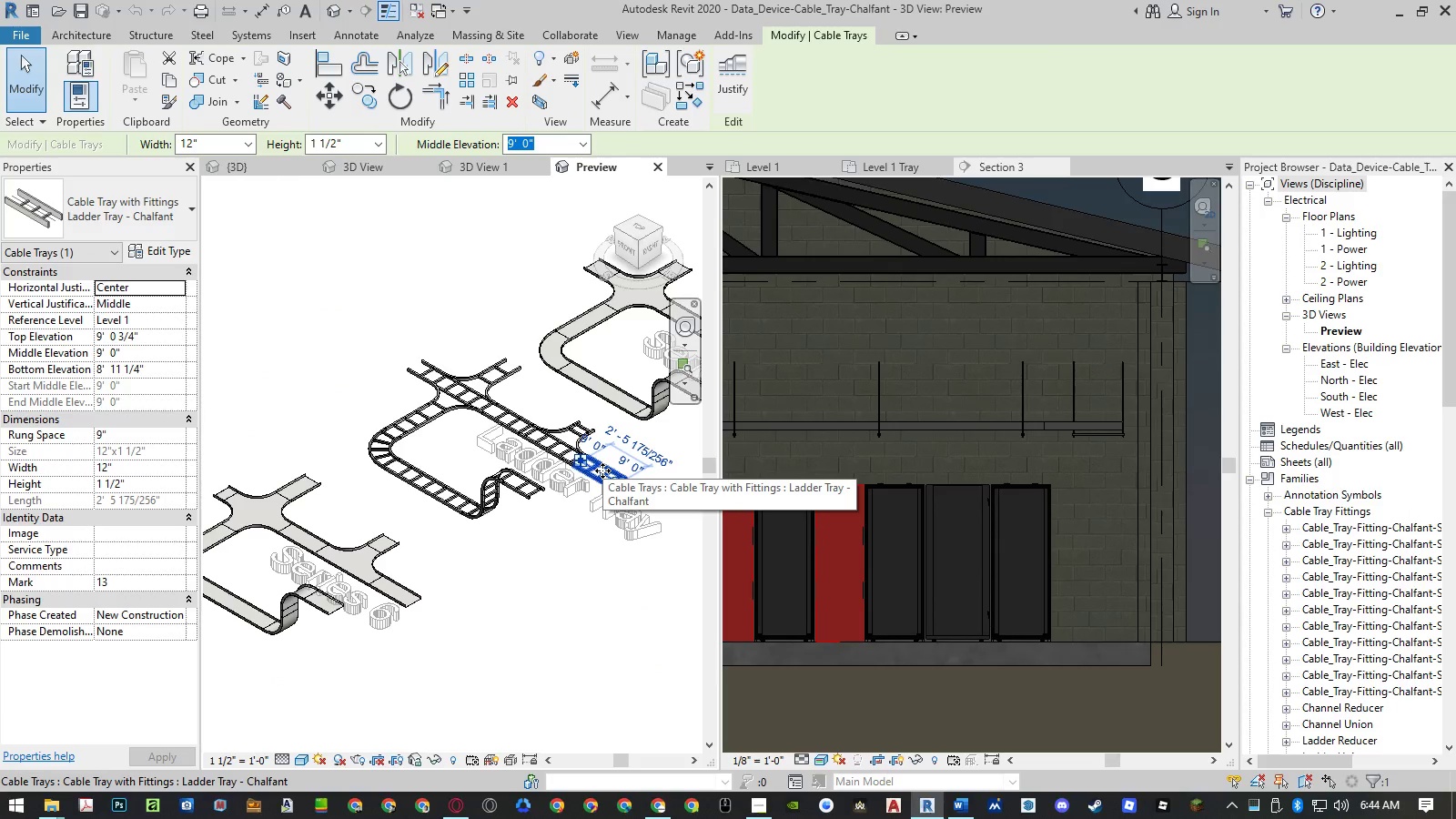 
key(Escape)
 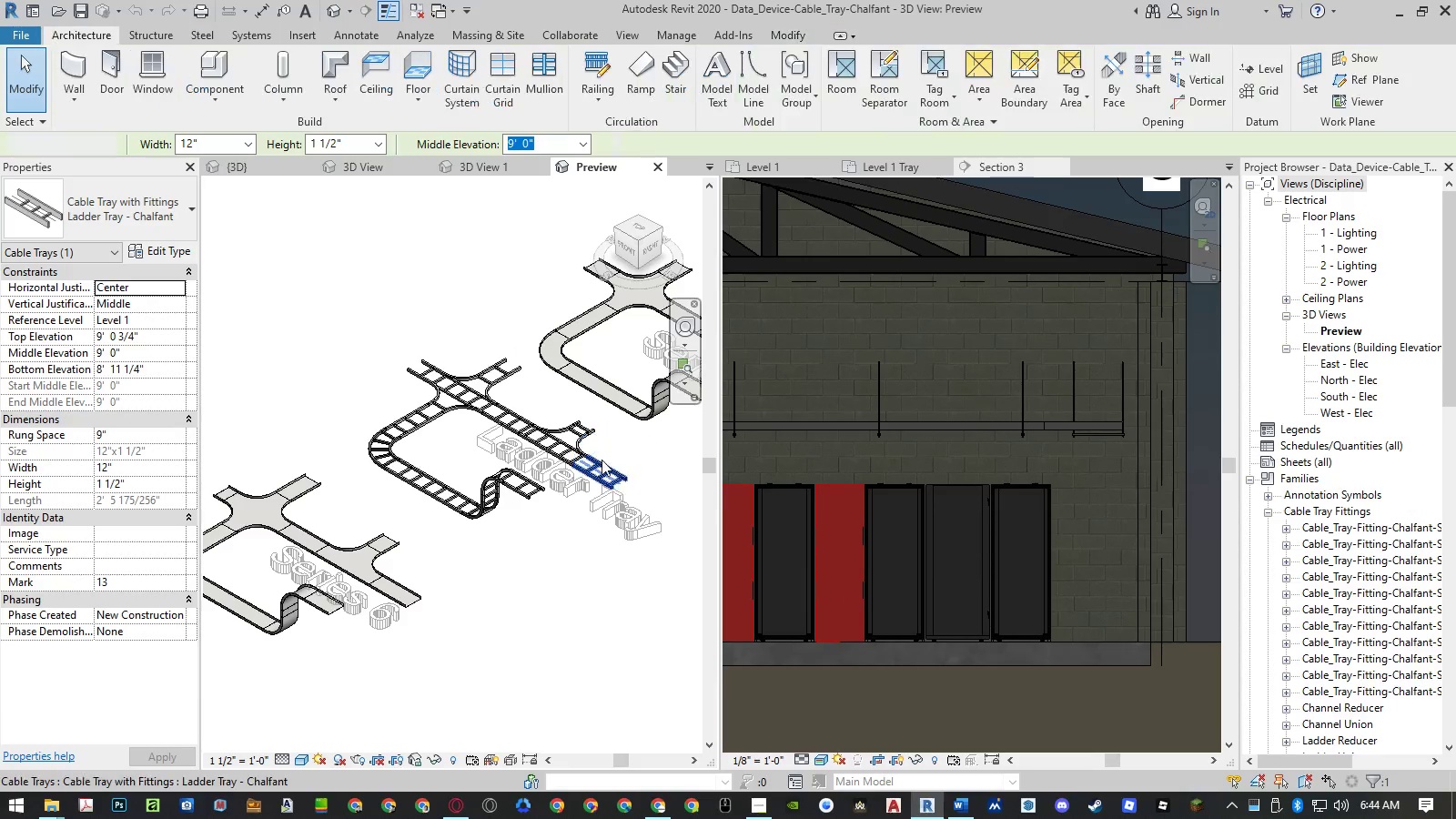 
key(Escape)
 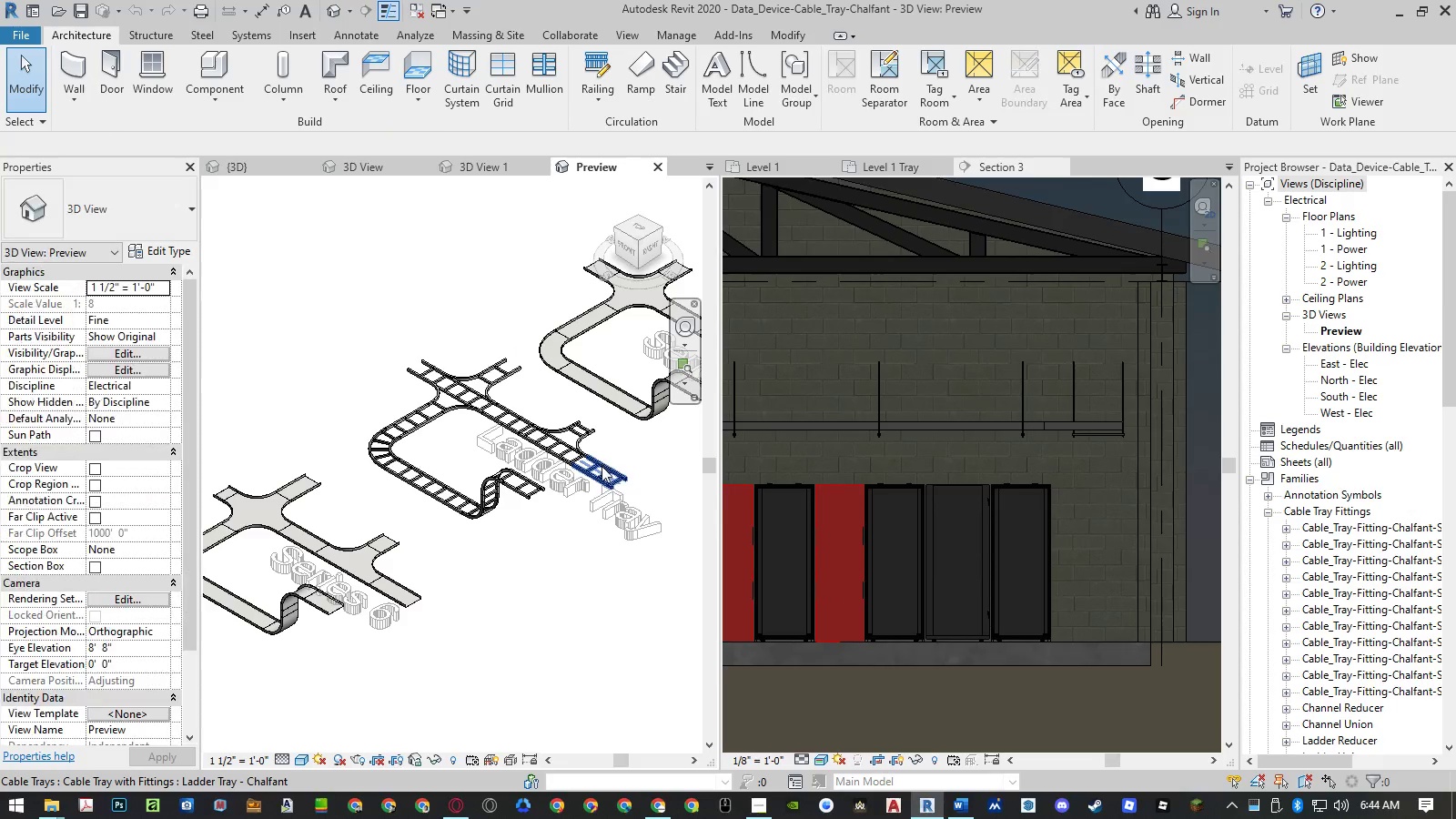 
left_click([602, 466])
 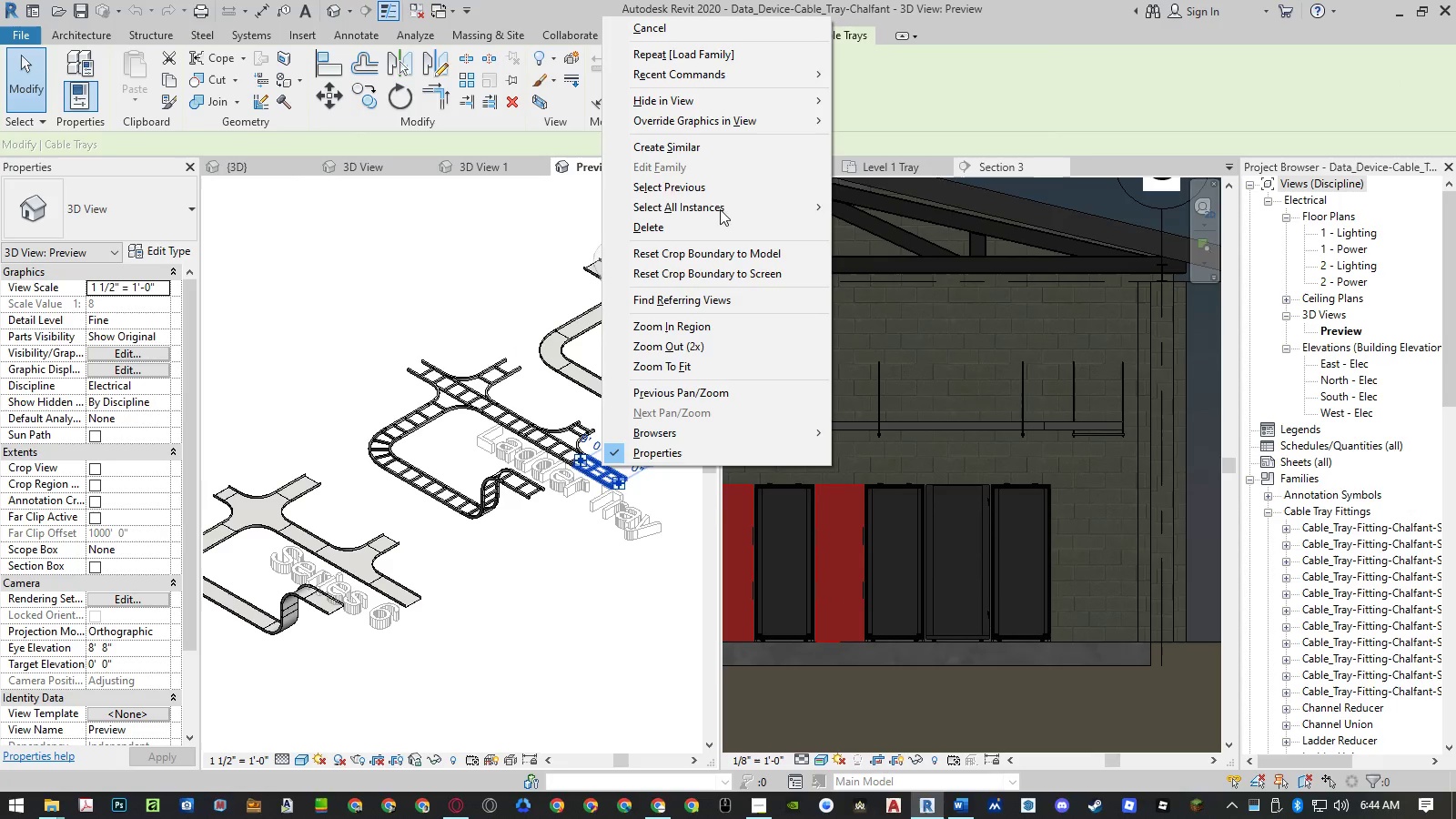 
left_click([727, 165])
 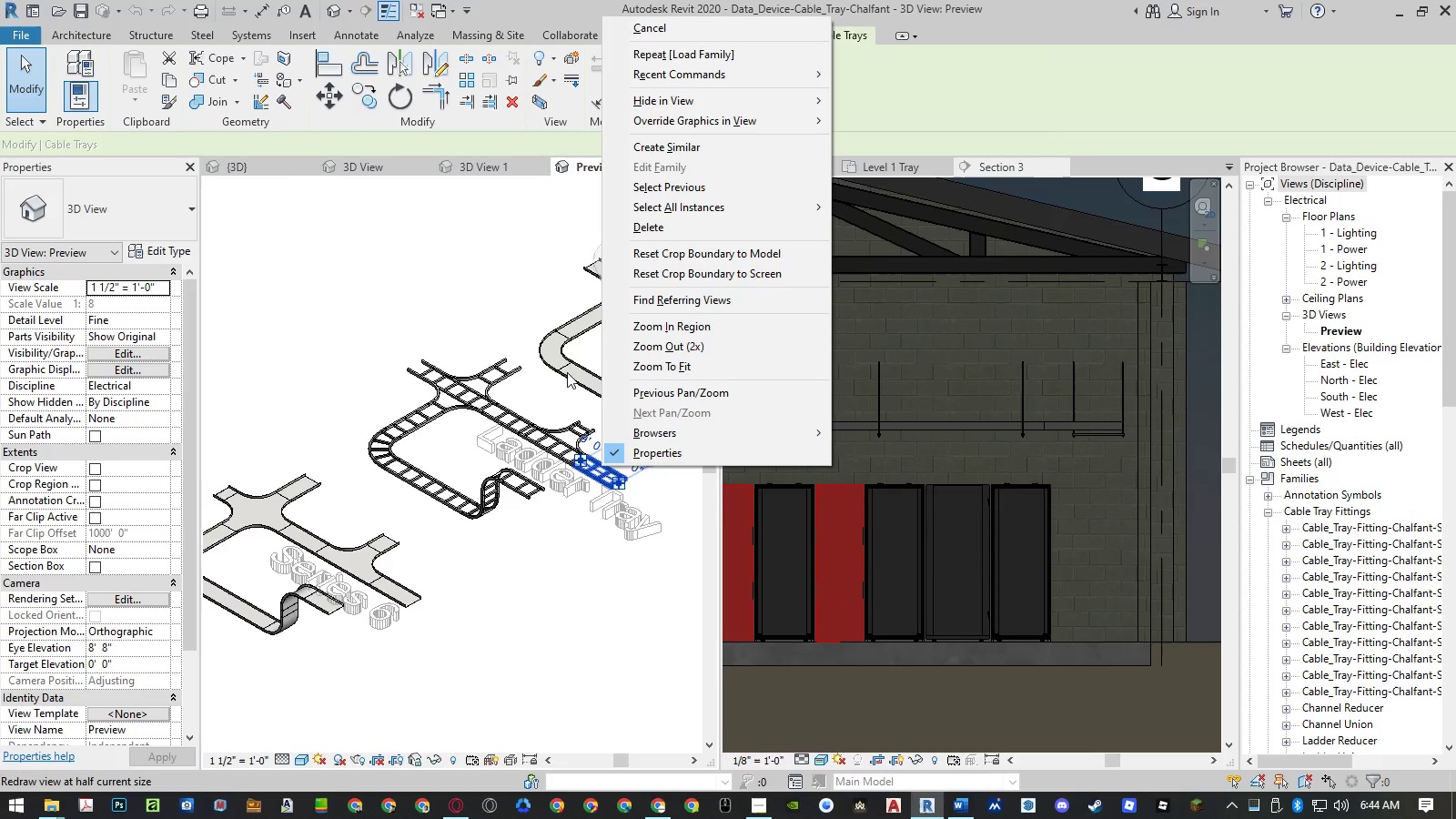 
key(Escape)
 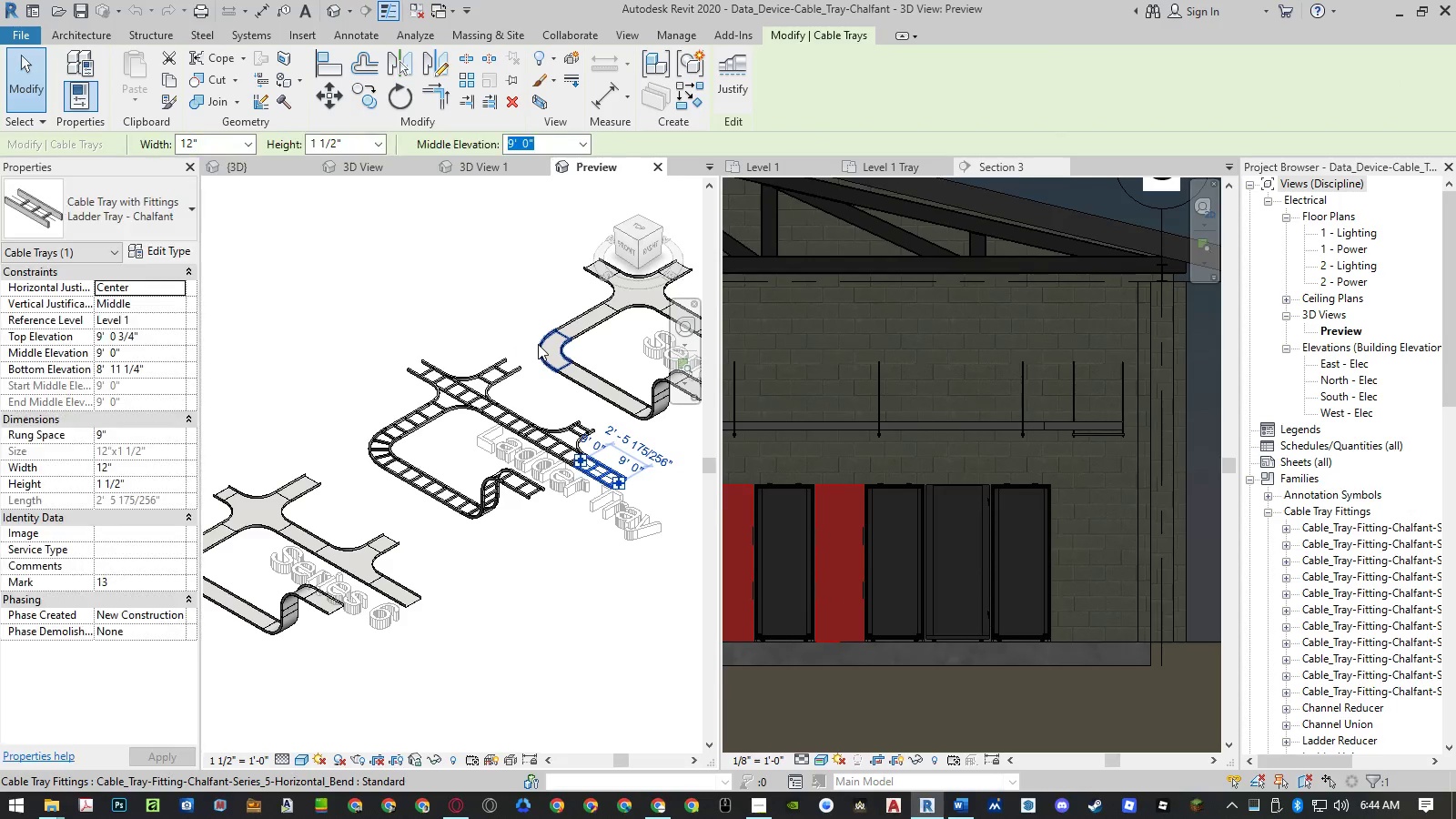 
mouse_move([557, 342])
 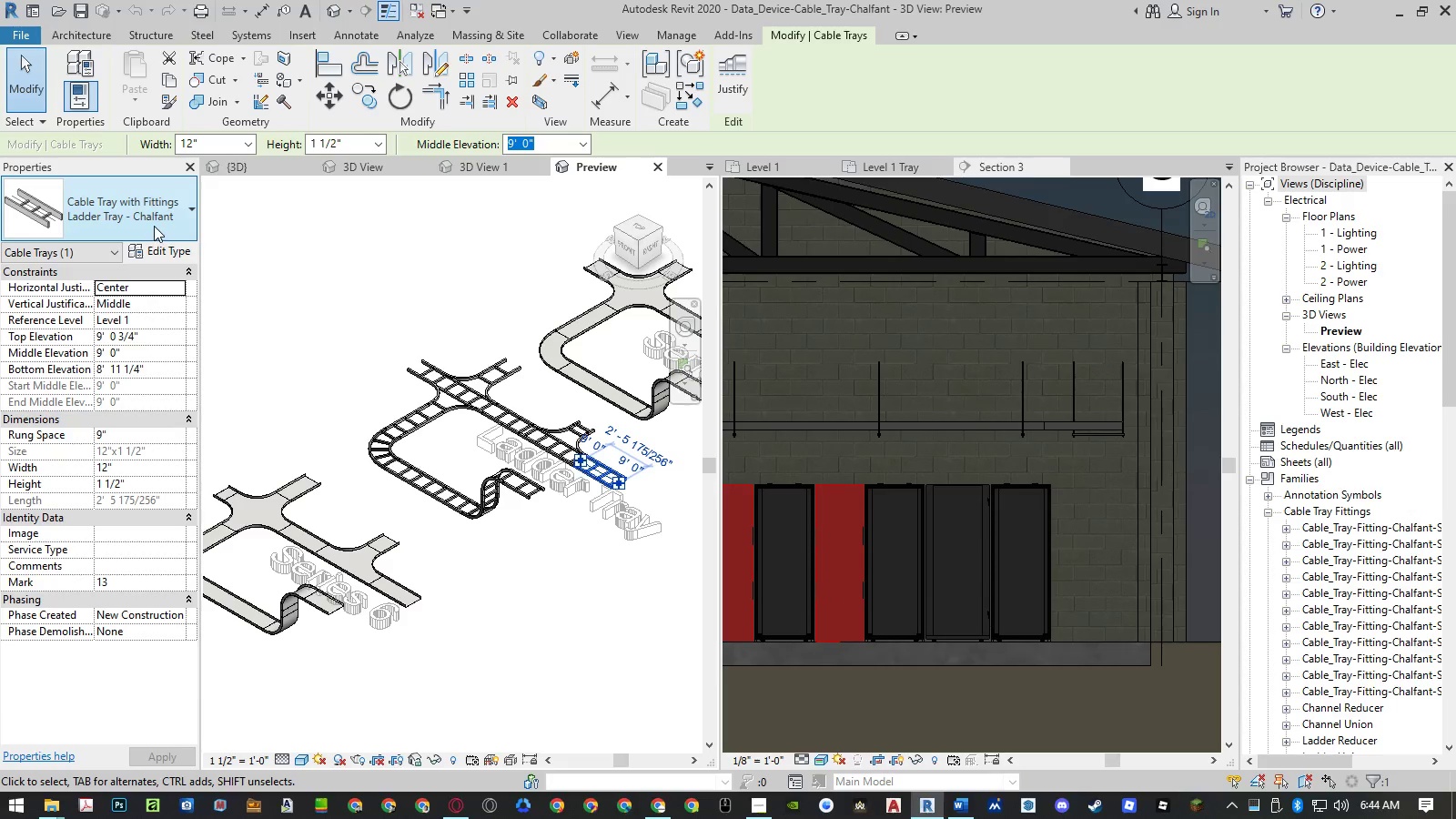 
left_click([154, 226])
 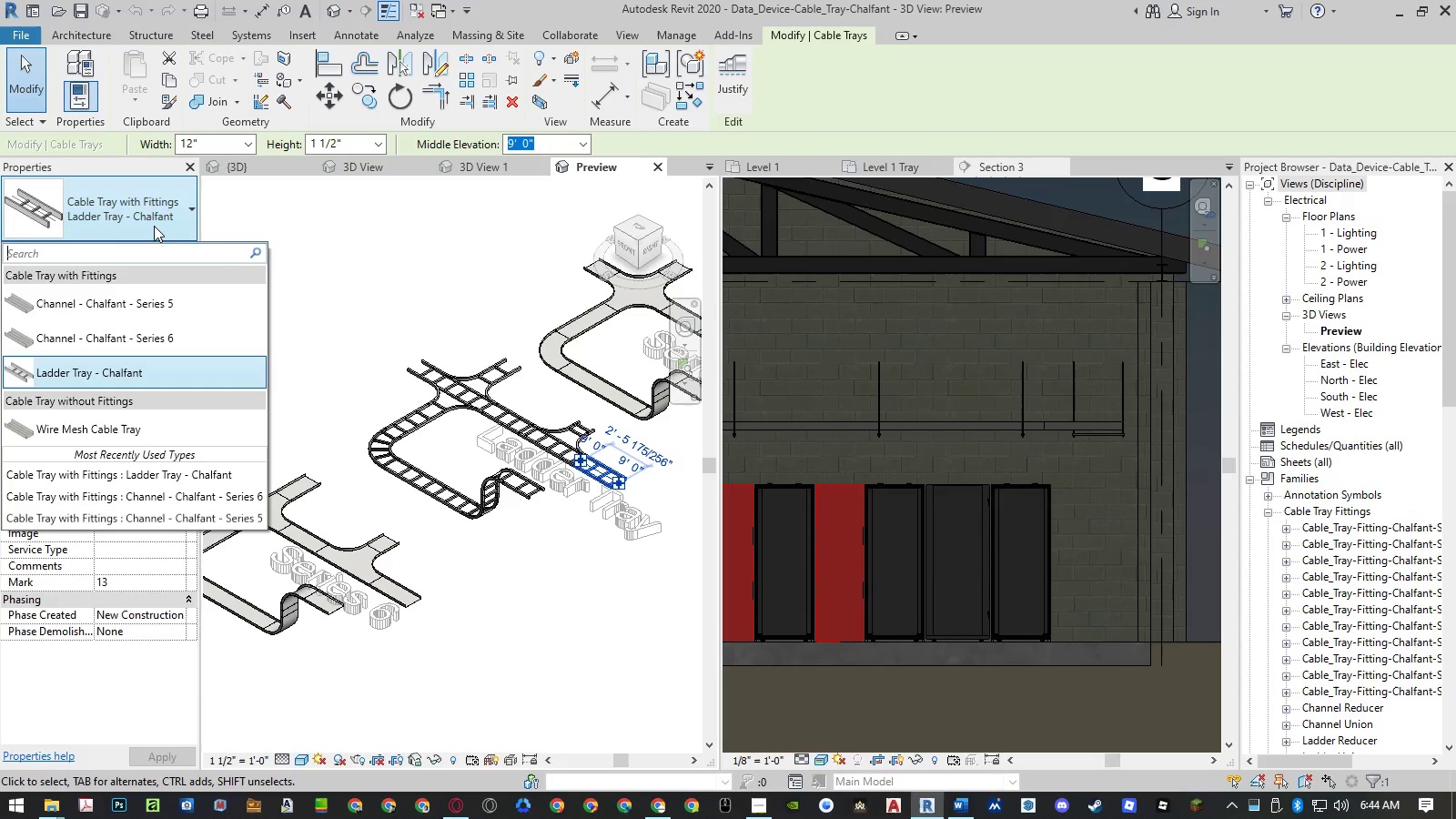 
key(Escape)
 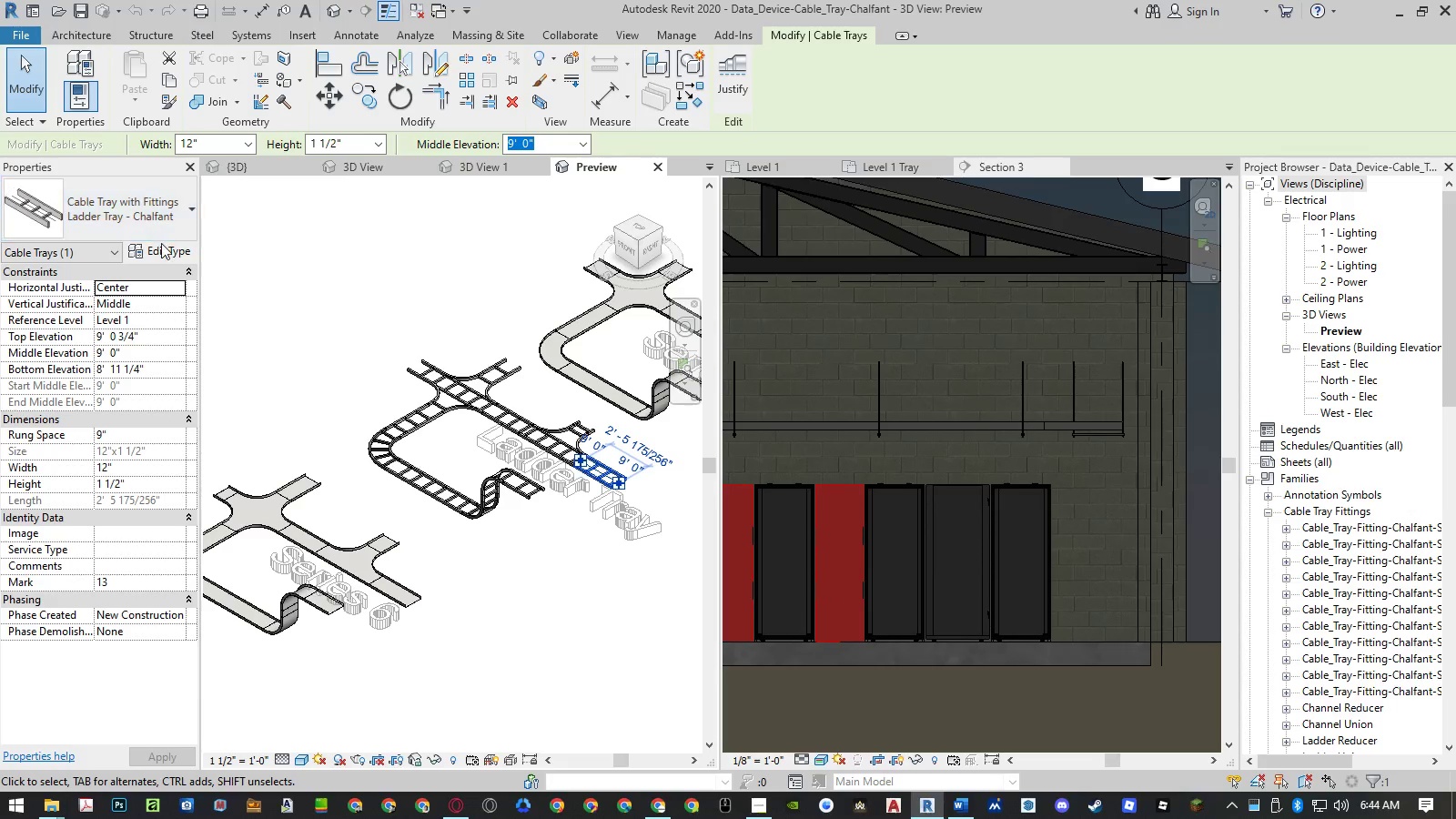 
left_click([161, 245])
 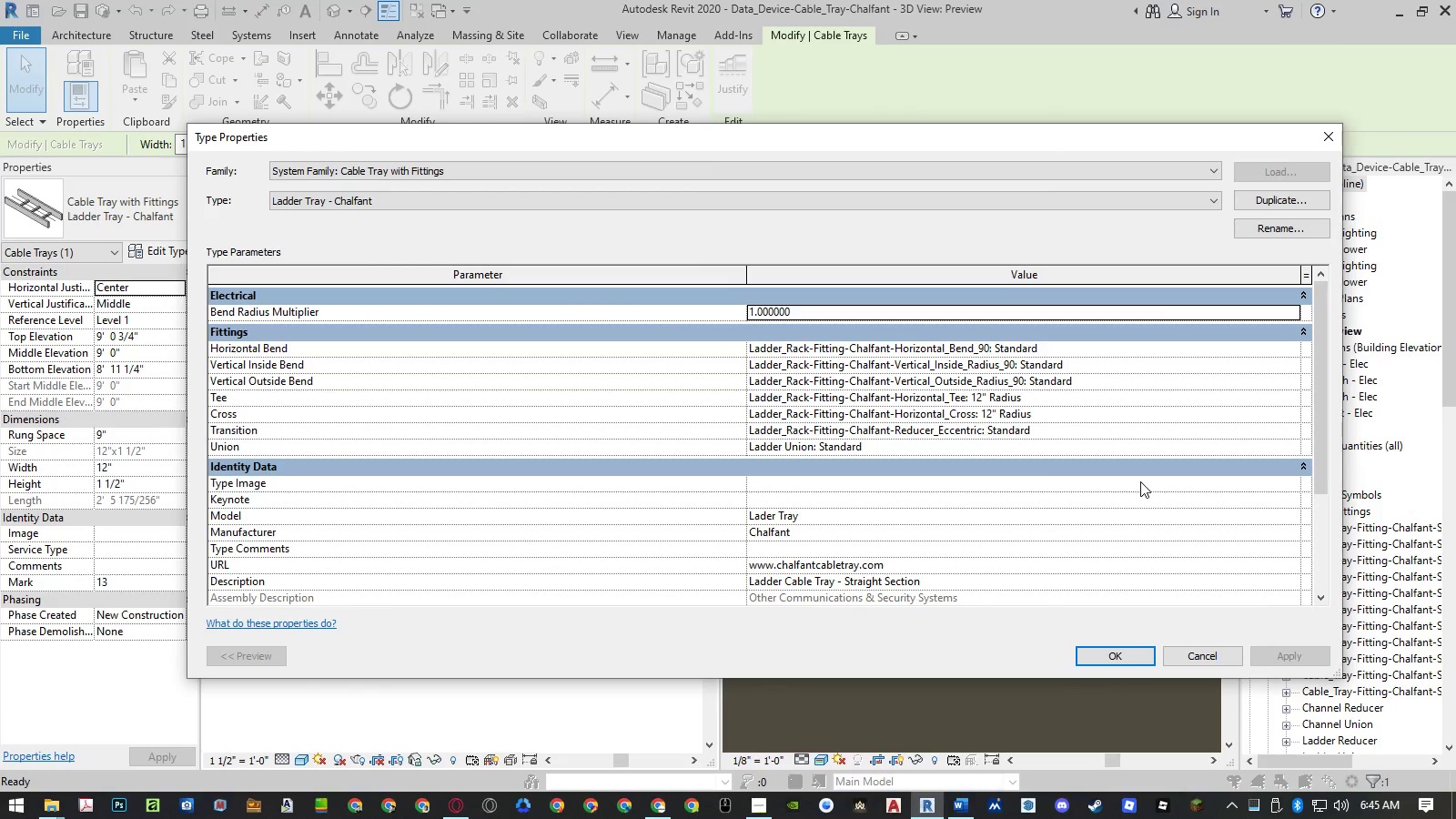 
wait(6.44)
 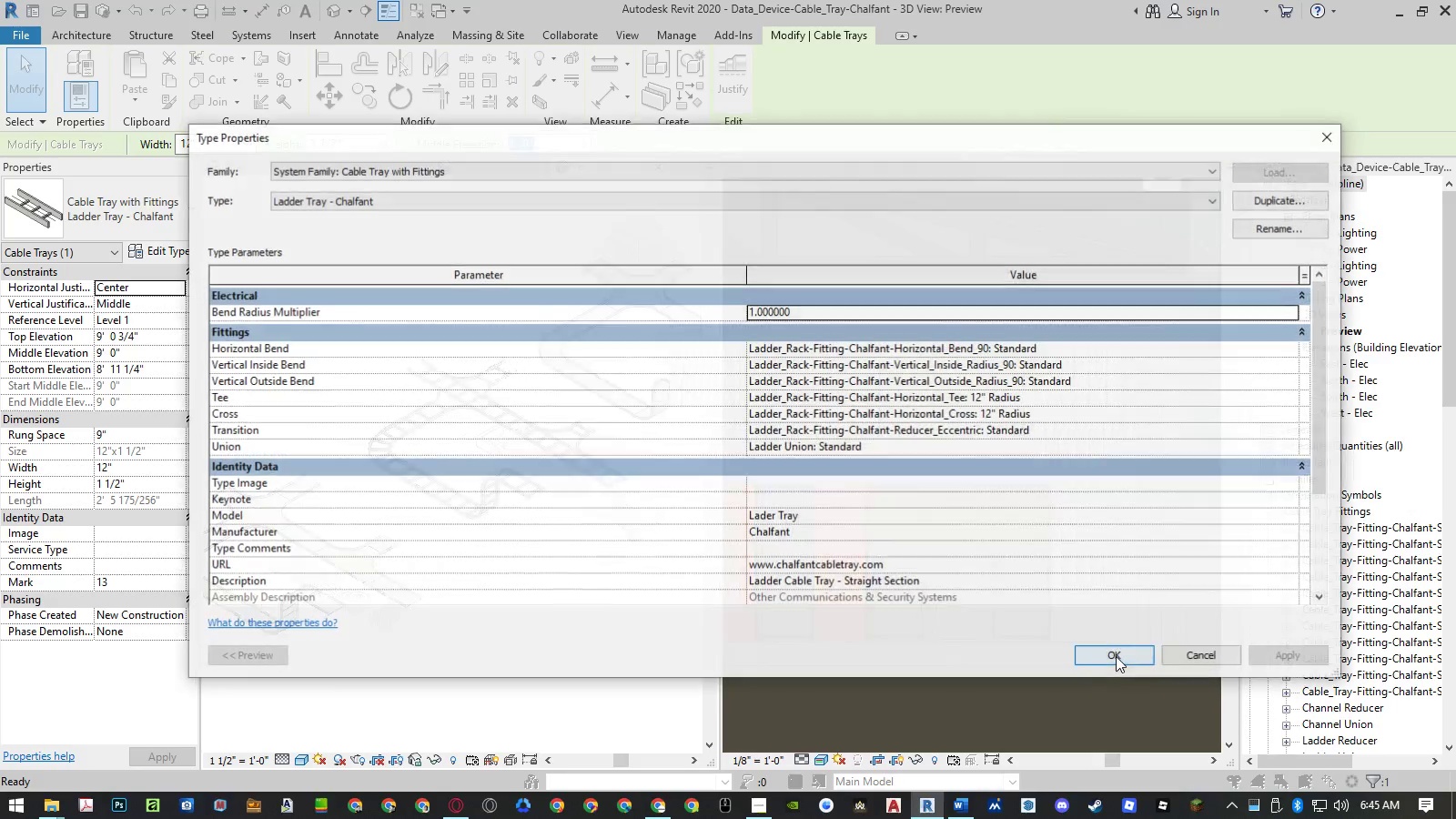 
key(Escape)
 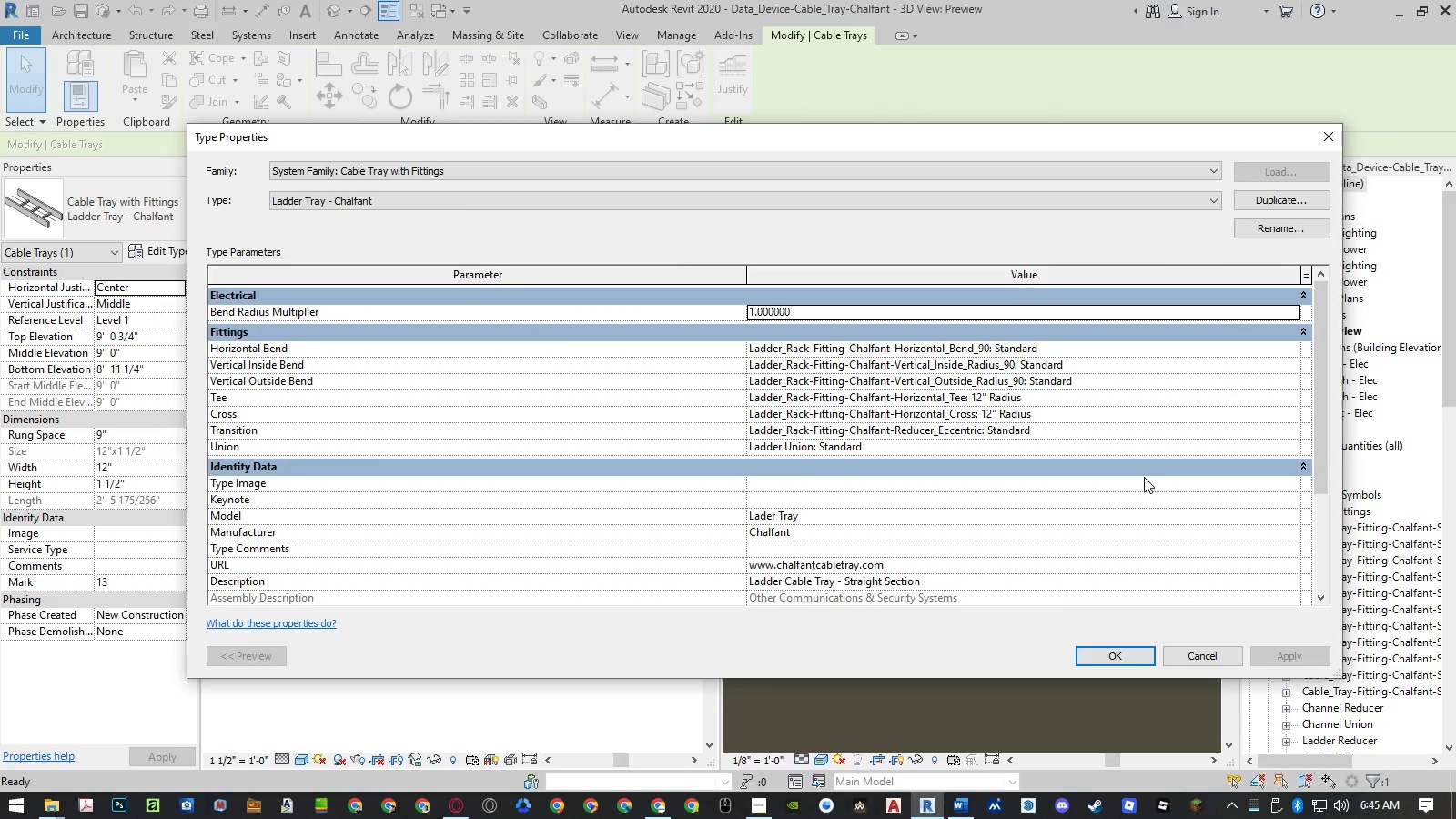 
key(Escape)
 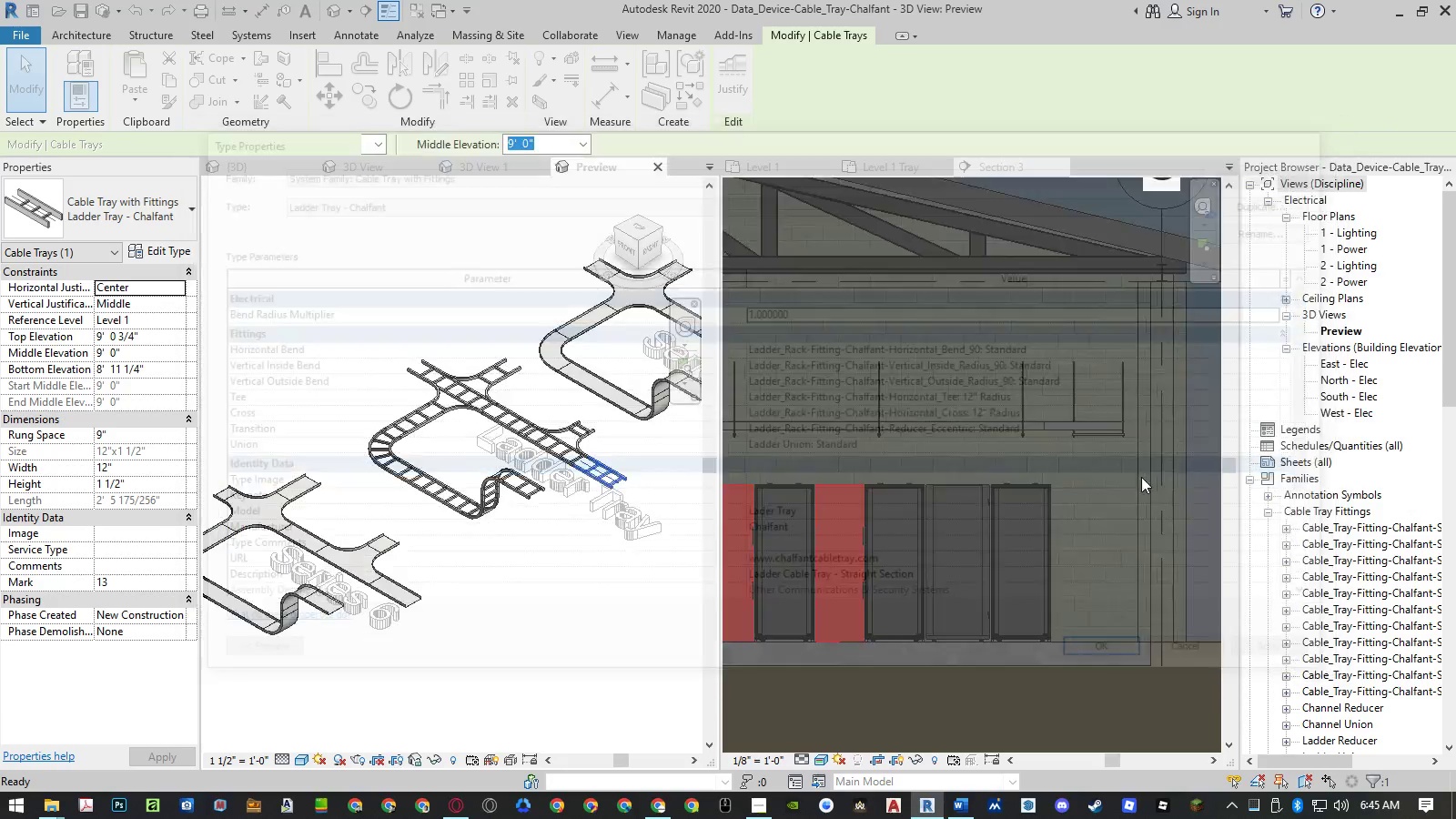 
key(Escape)
 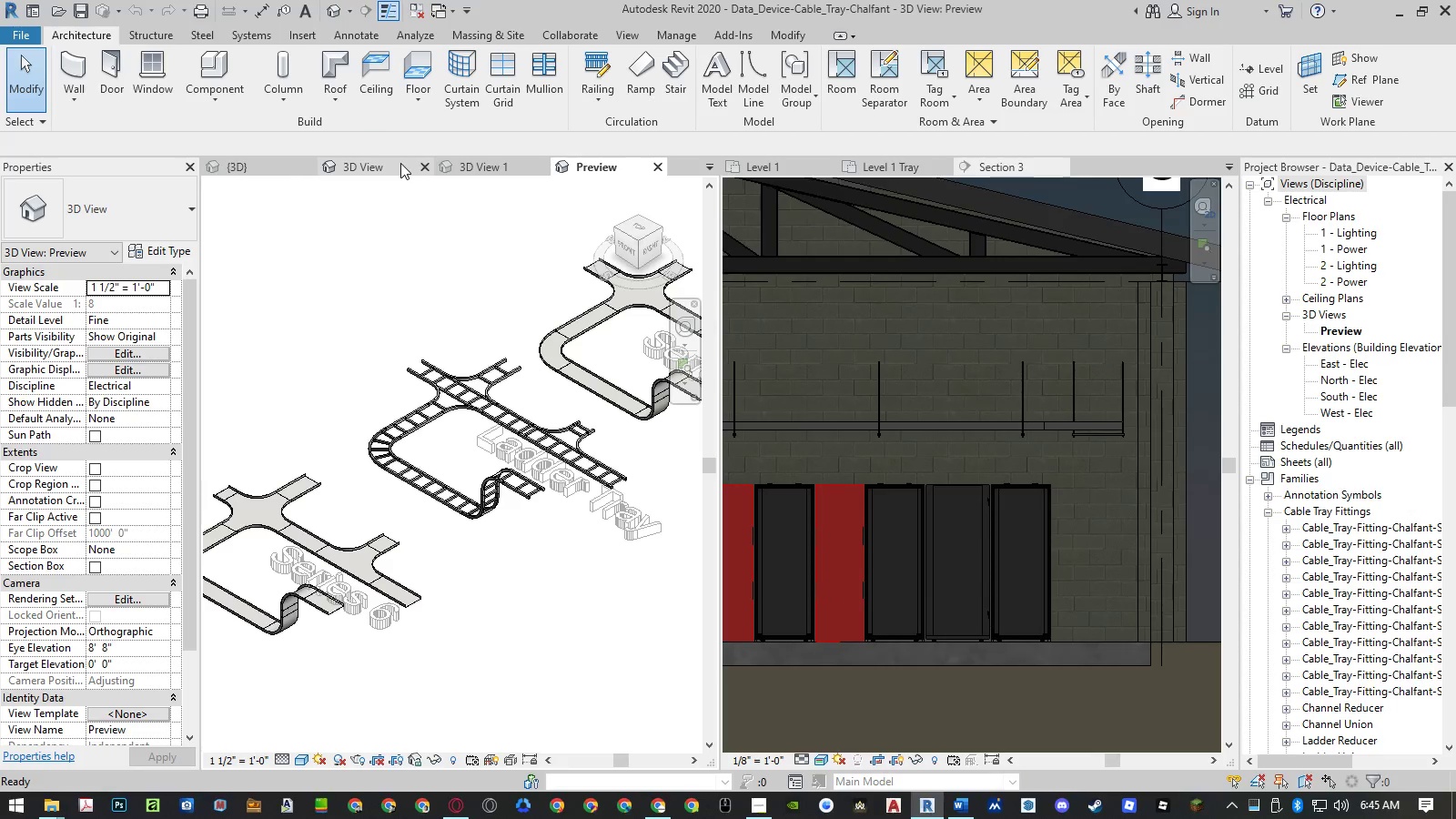 
left_click_drag(start_coordinate=[227, 169], to_coordinate=[266, 671])
 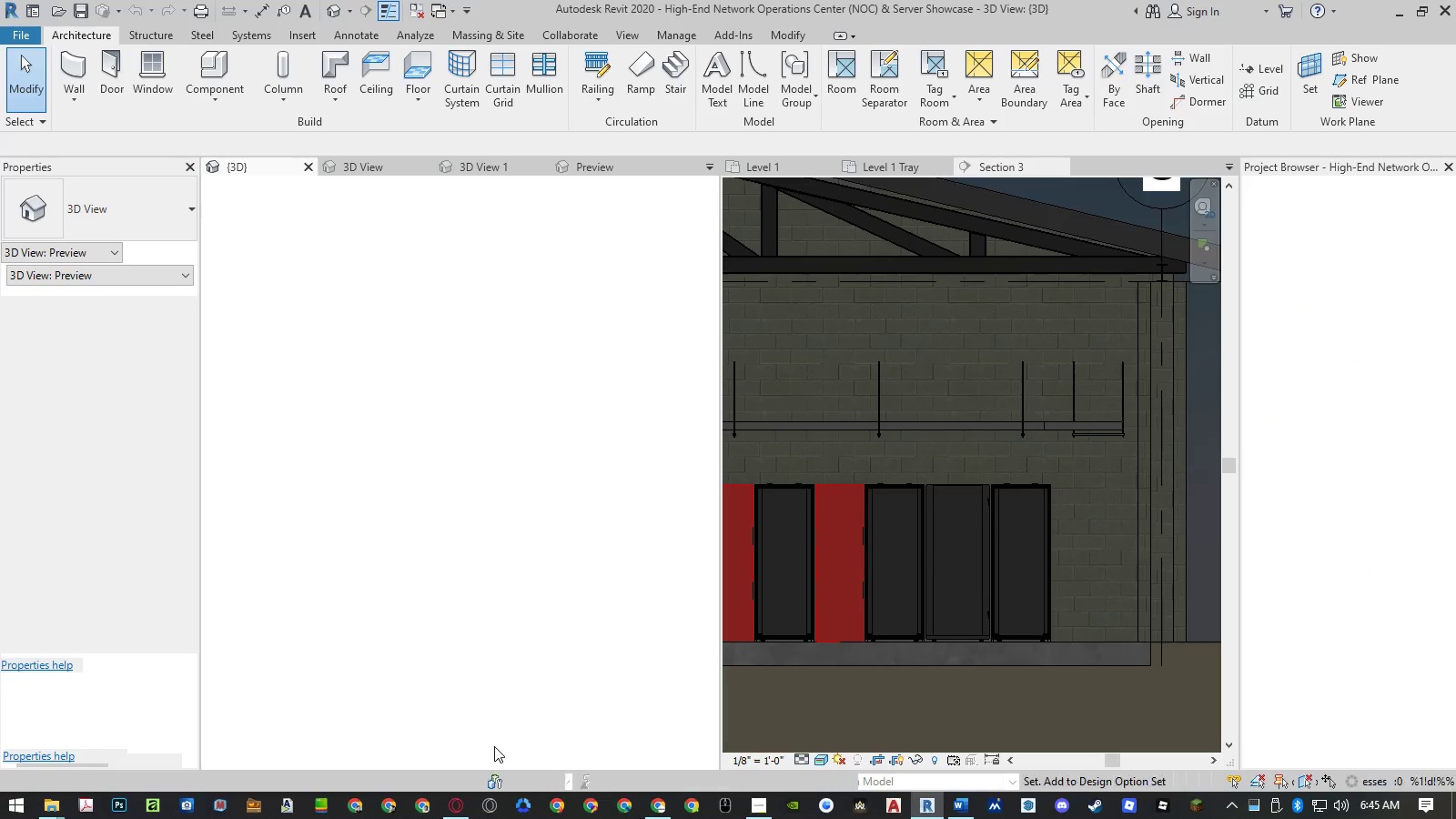 
mouse_move([573, 416])
 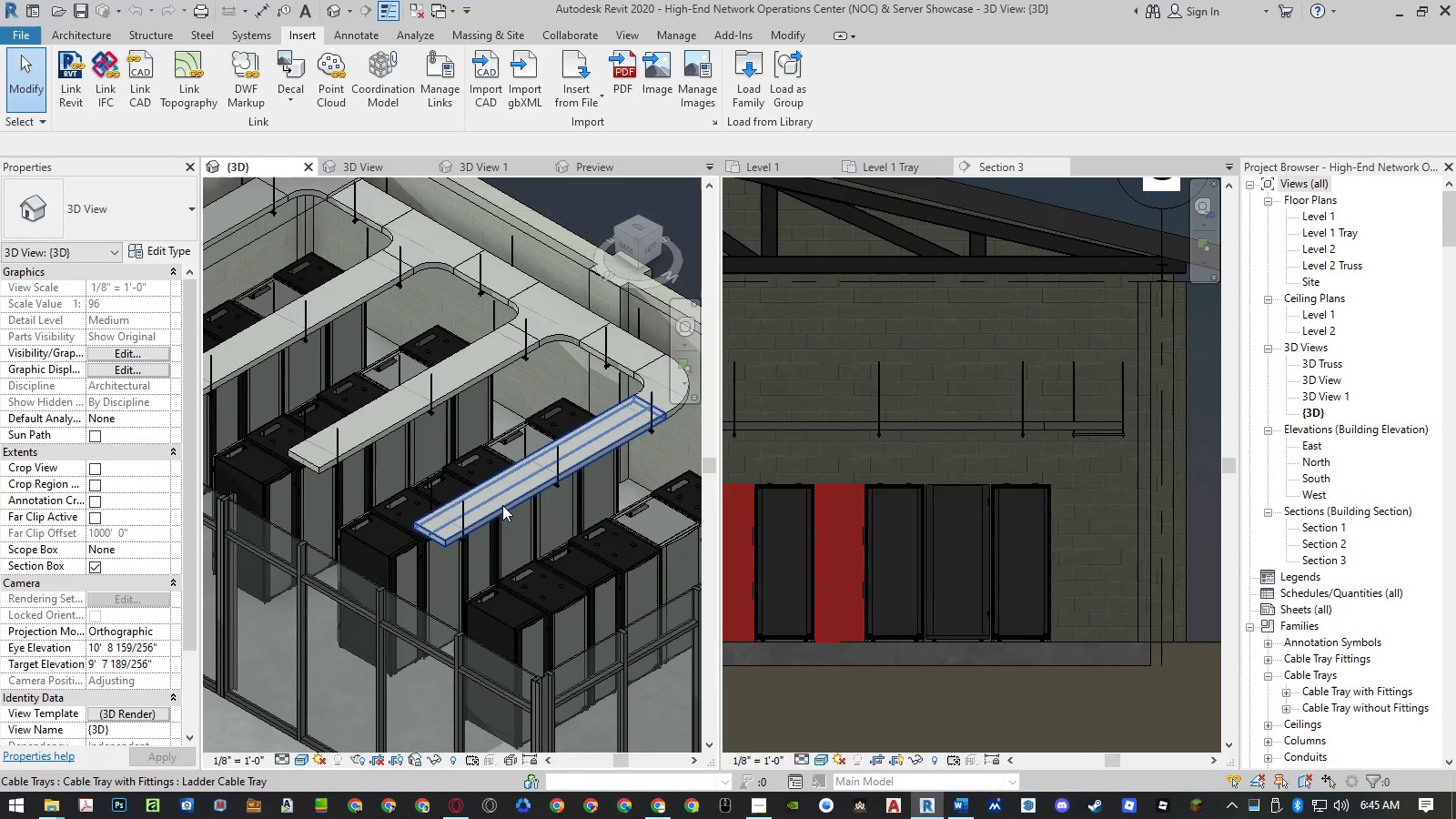 
left_click([502, 505])
 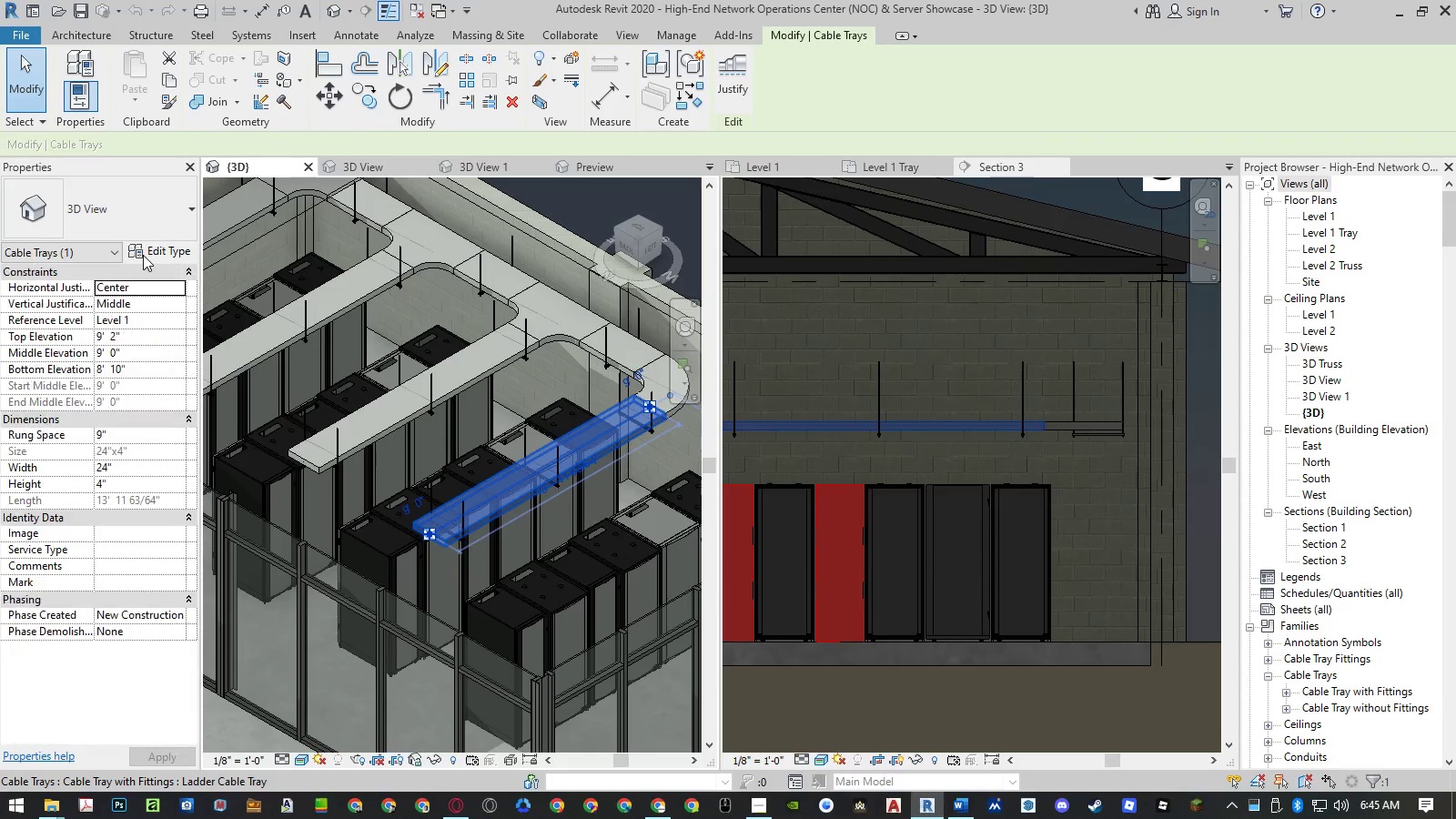 
left_click([144, 255])
 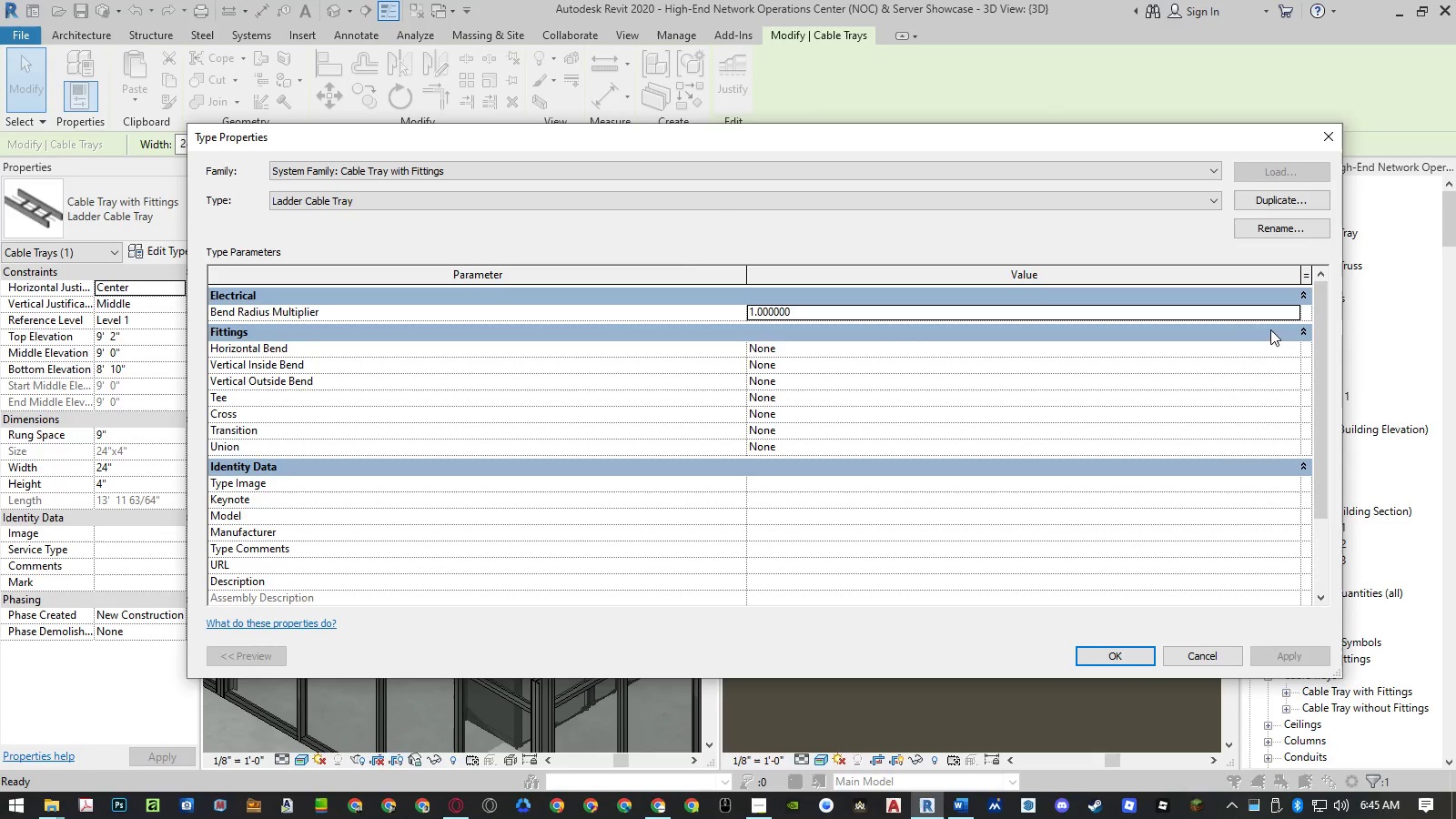 
left_click([1294, 351])
 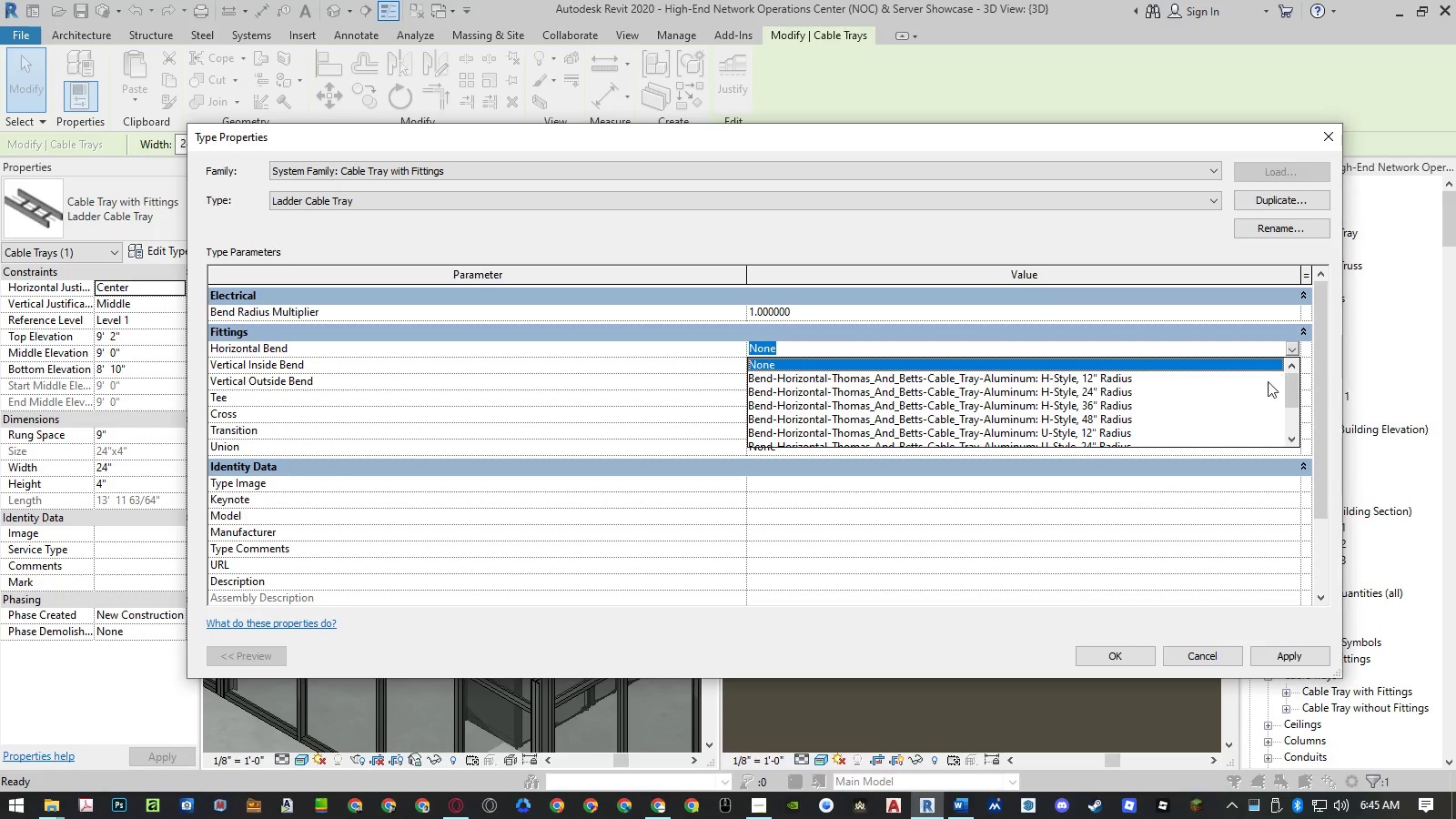 
scroll: coordinate [1259, 387], scroll_direction: down, amount: 3.0
 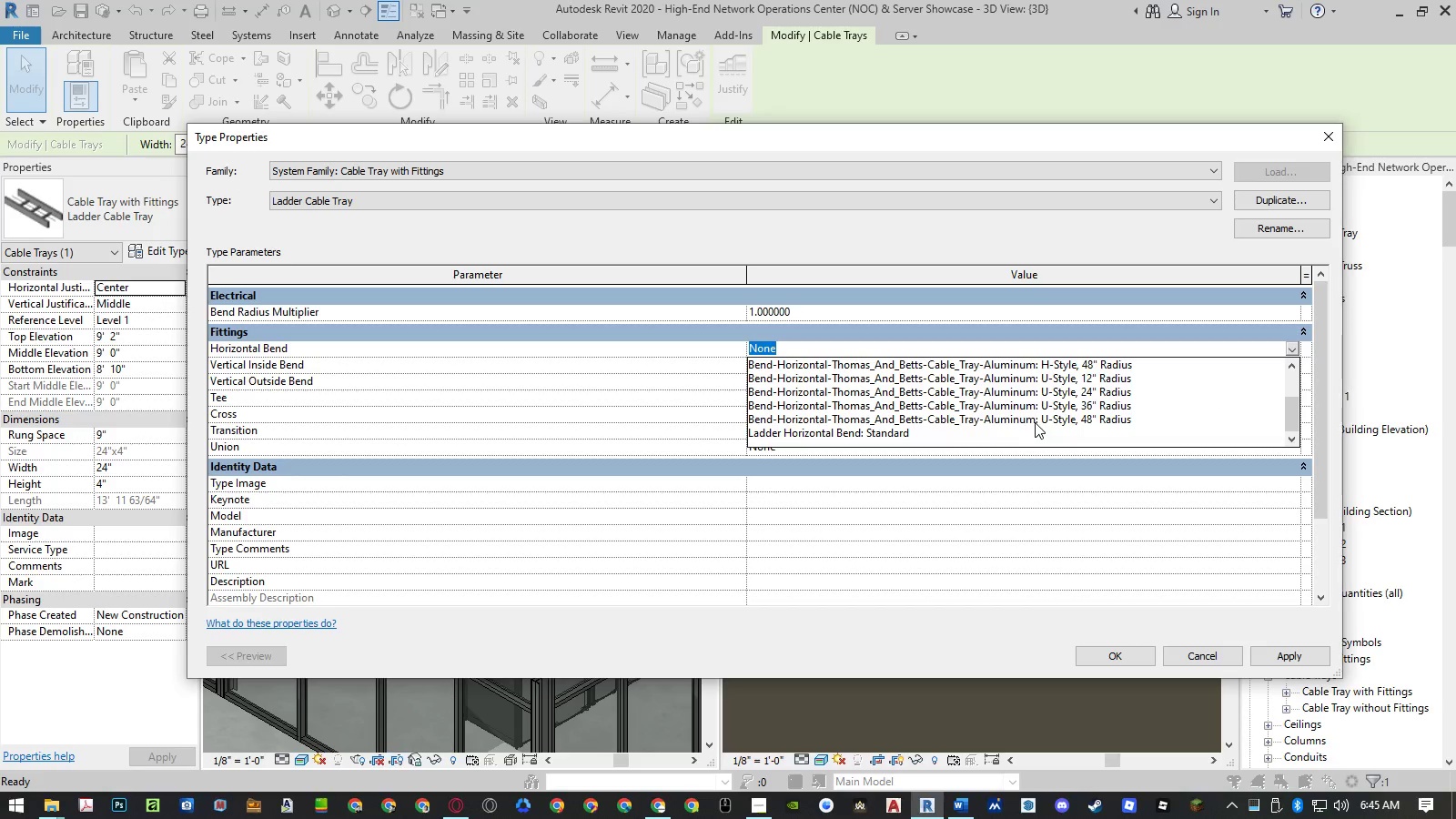 
scroll: coordinate [1035, 422], scroll_direction: up, amount: 3.0
 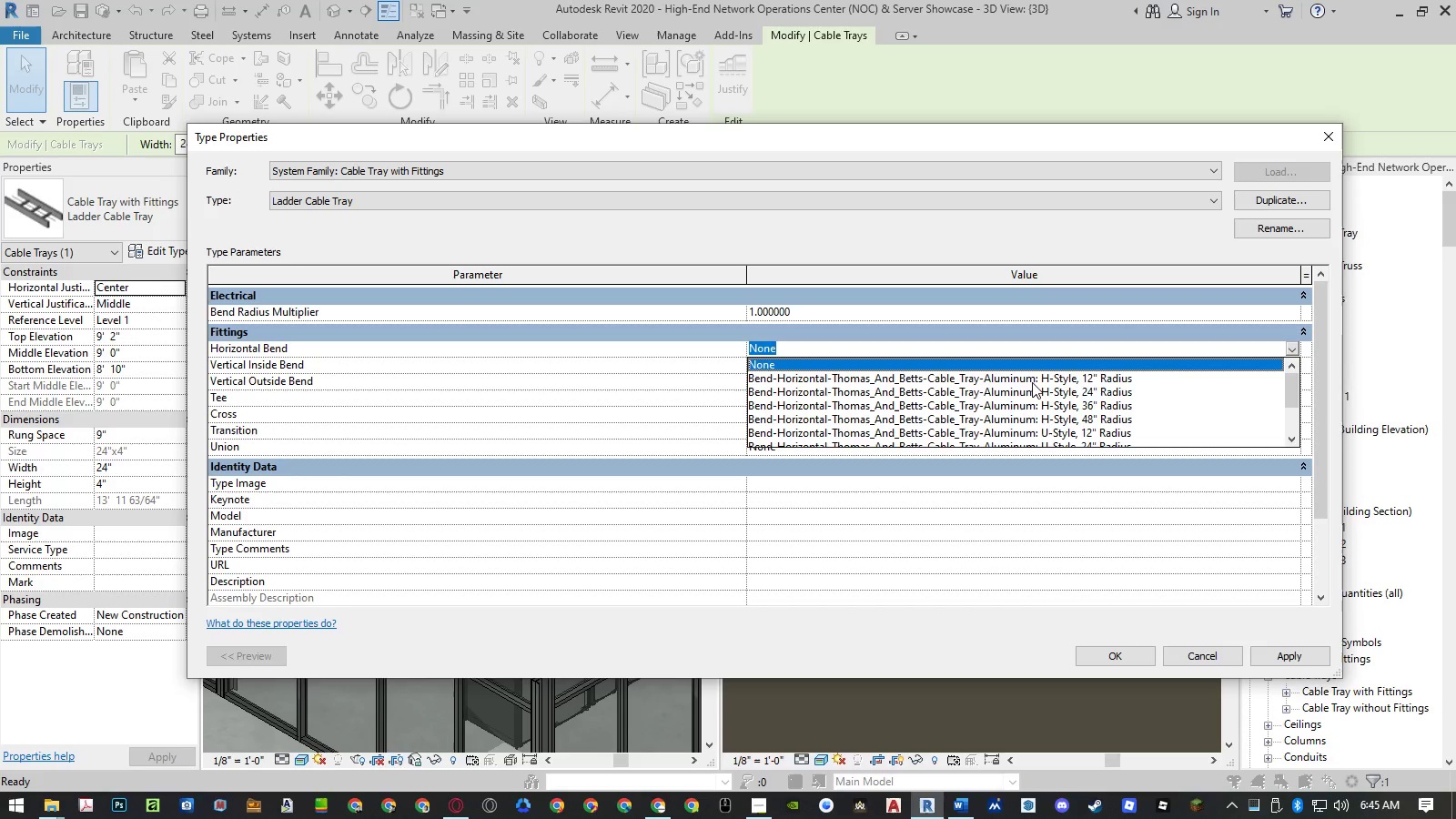 
wait(10.95)
 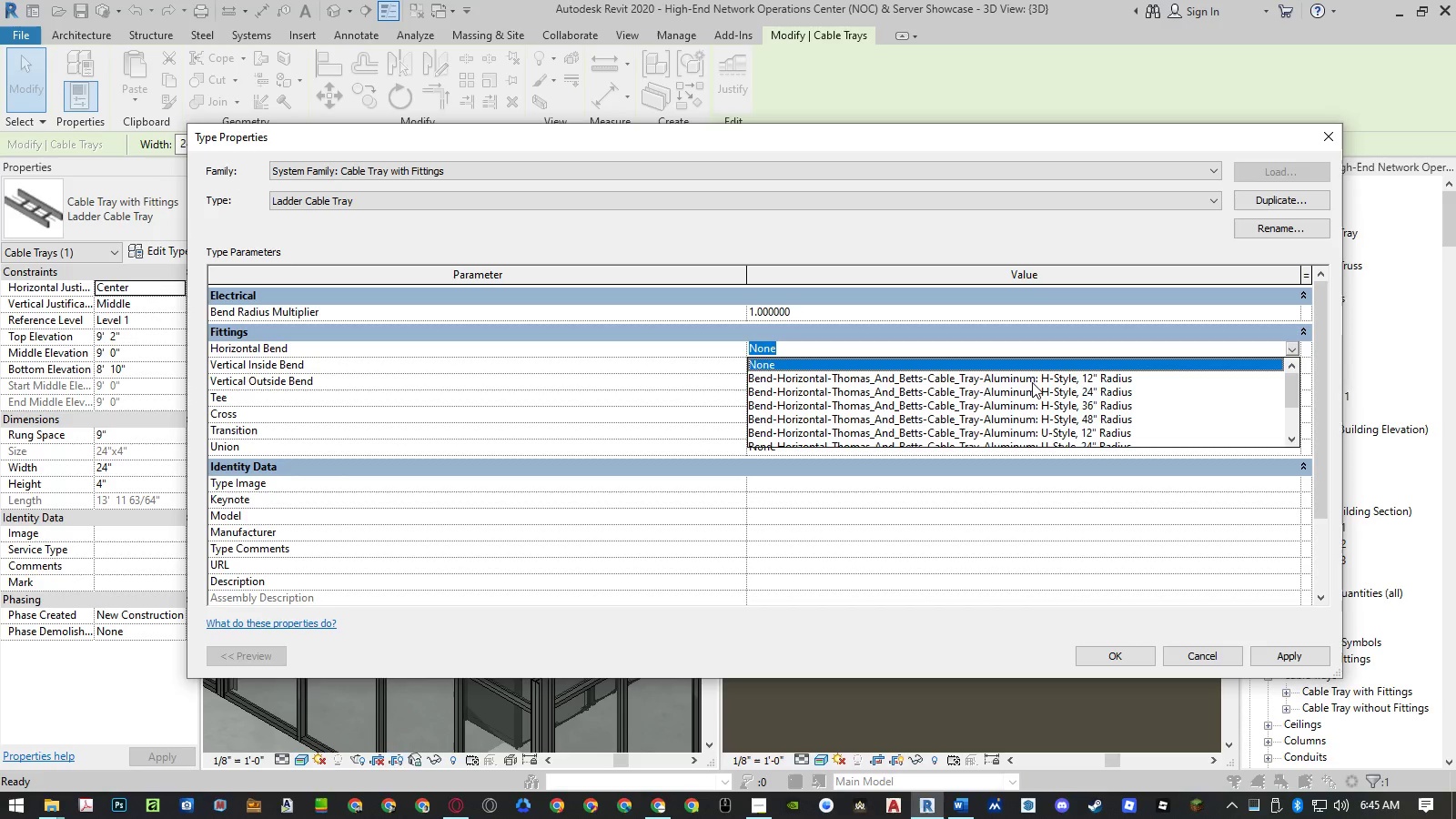 
left_click([1031, 380])
 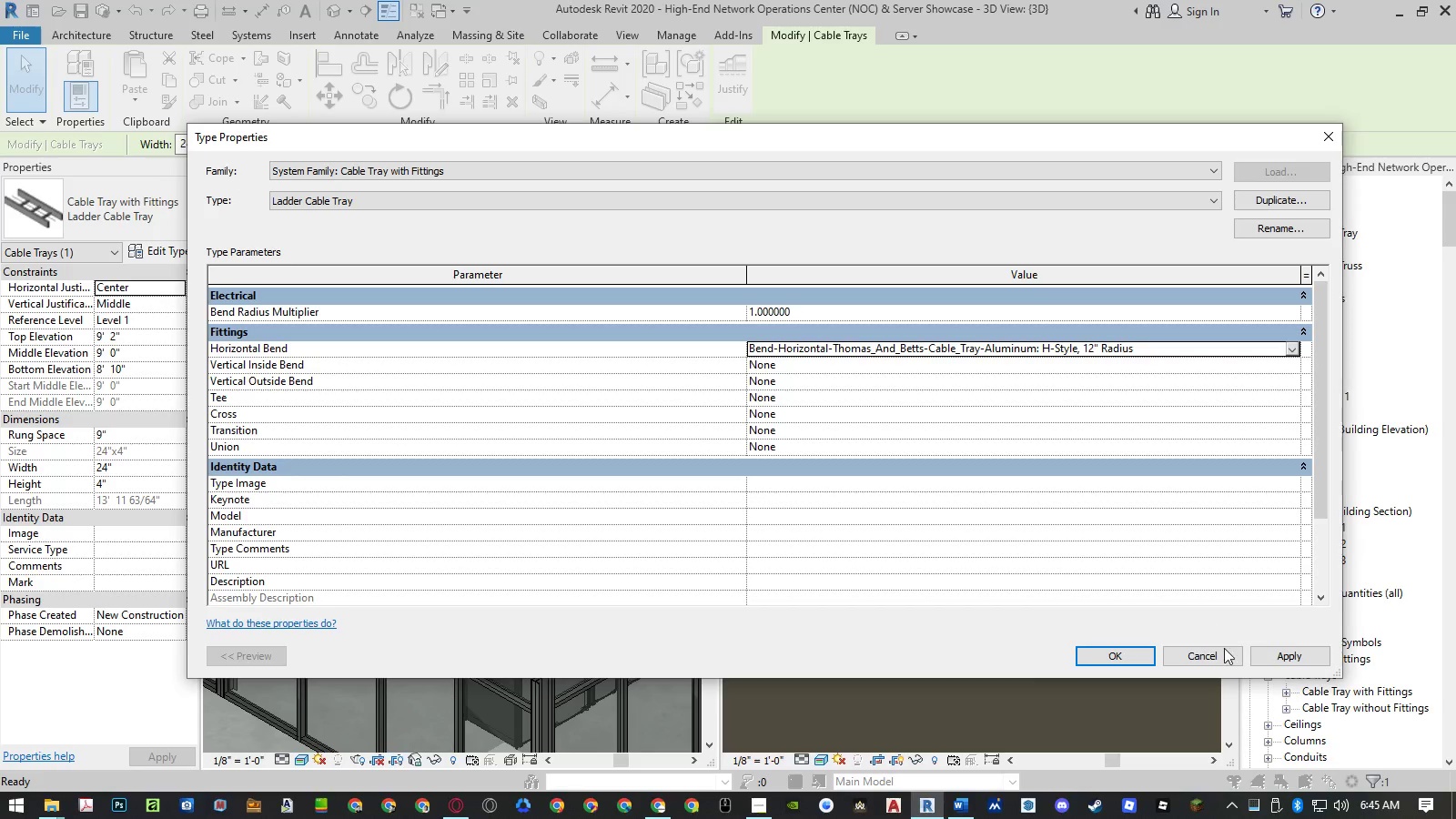 
left_click([1294, 666])
 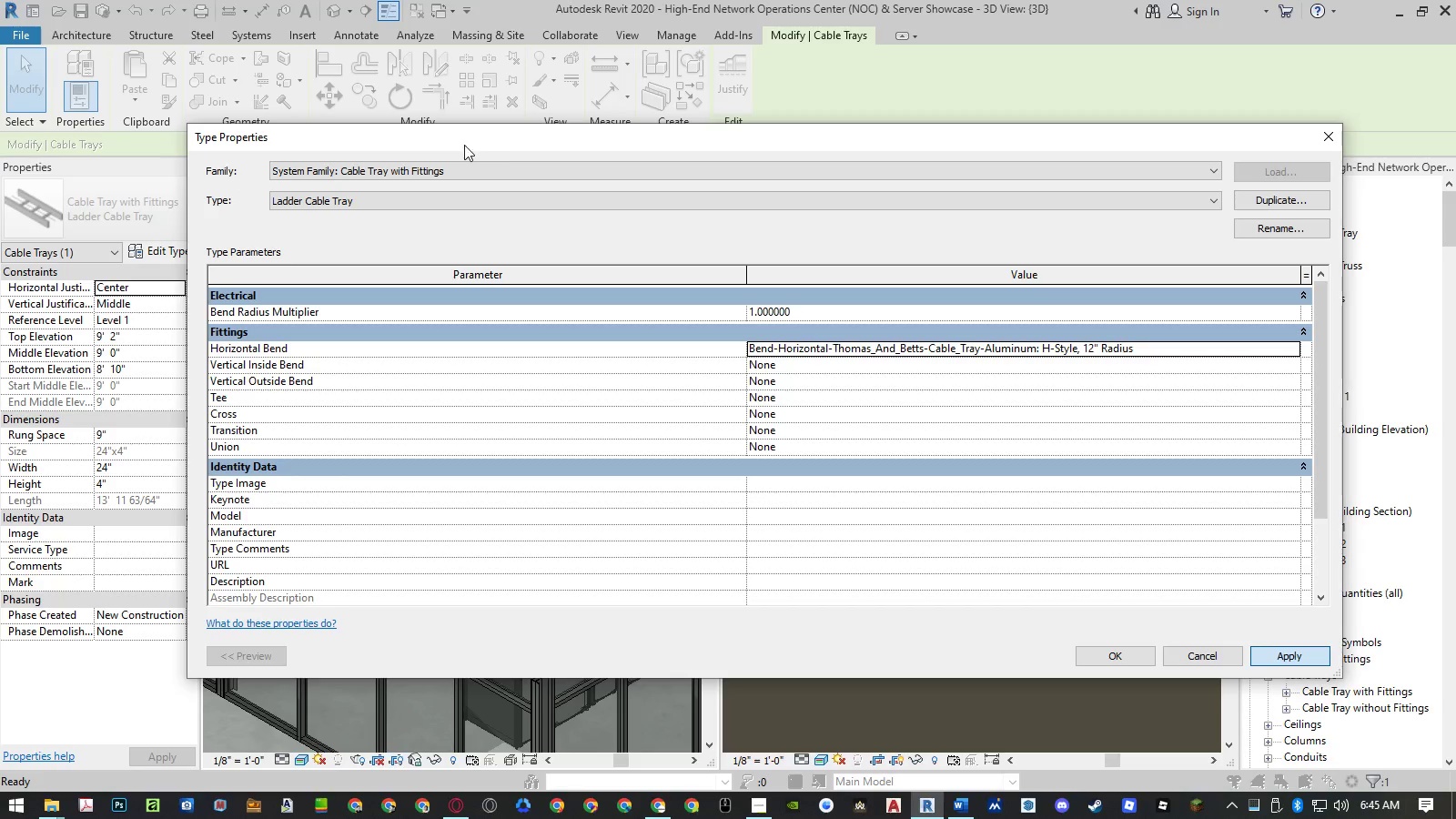 
left_click_drag(start_coordinate=[454, 141], to_coordinate=[820, 137])
 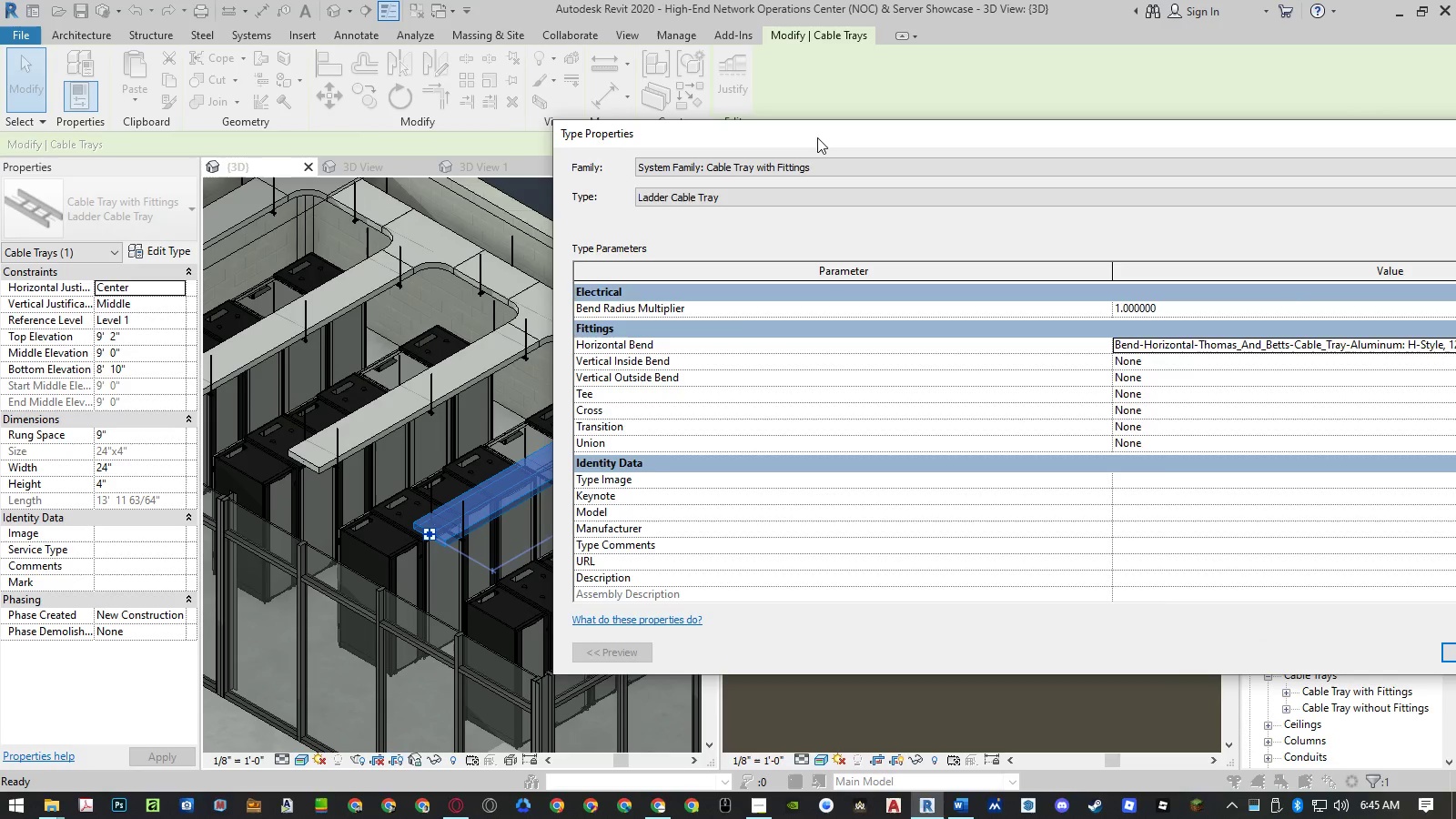 
left_click_drag(start_coordinate=[824, 137], to_coordinate=[1016, 142])
 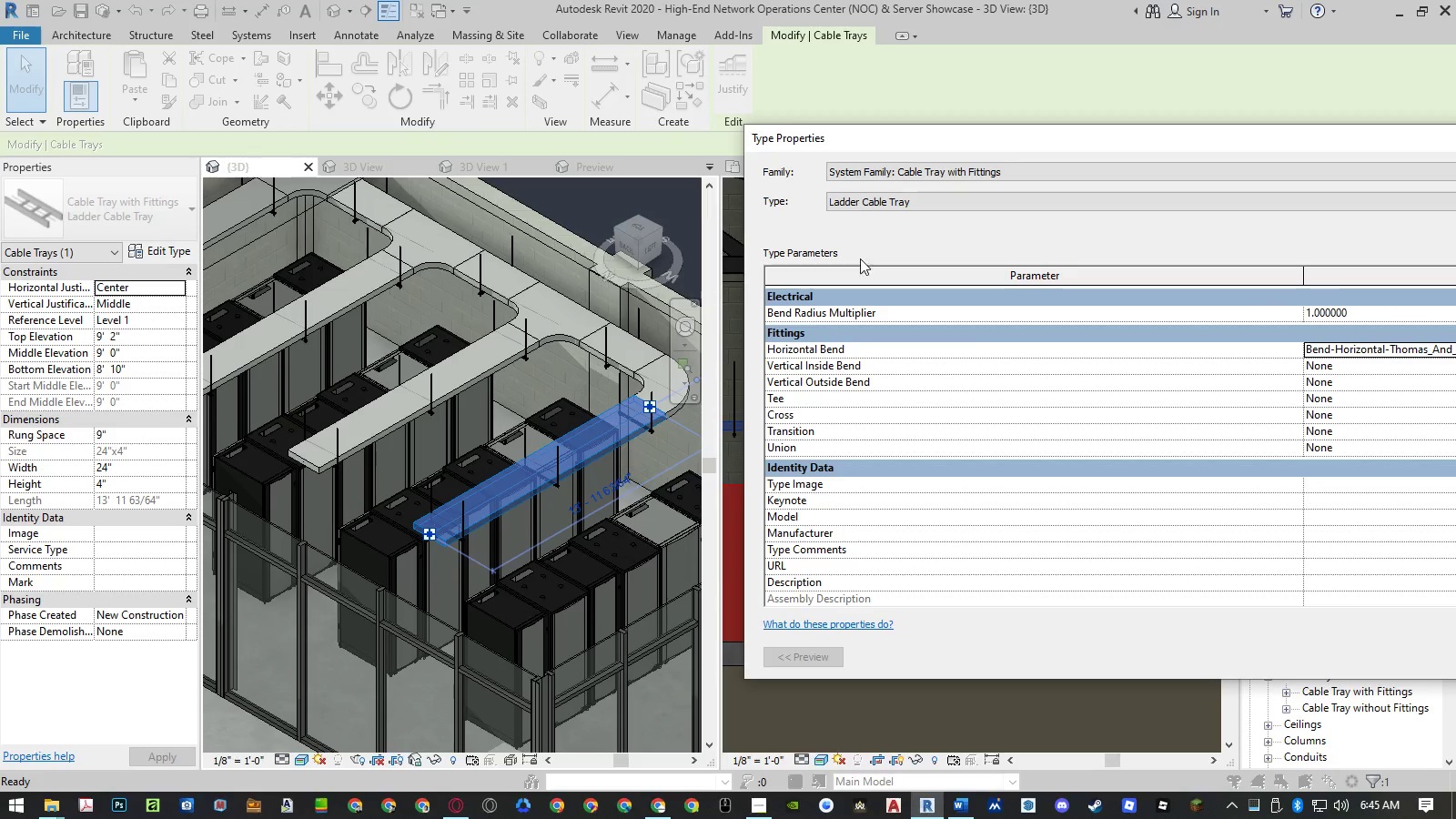 
left_click_drag(start_coordinate=[935, 128], to_coordinate=[691, 129])
 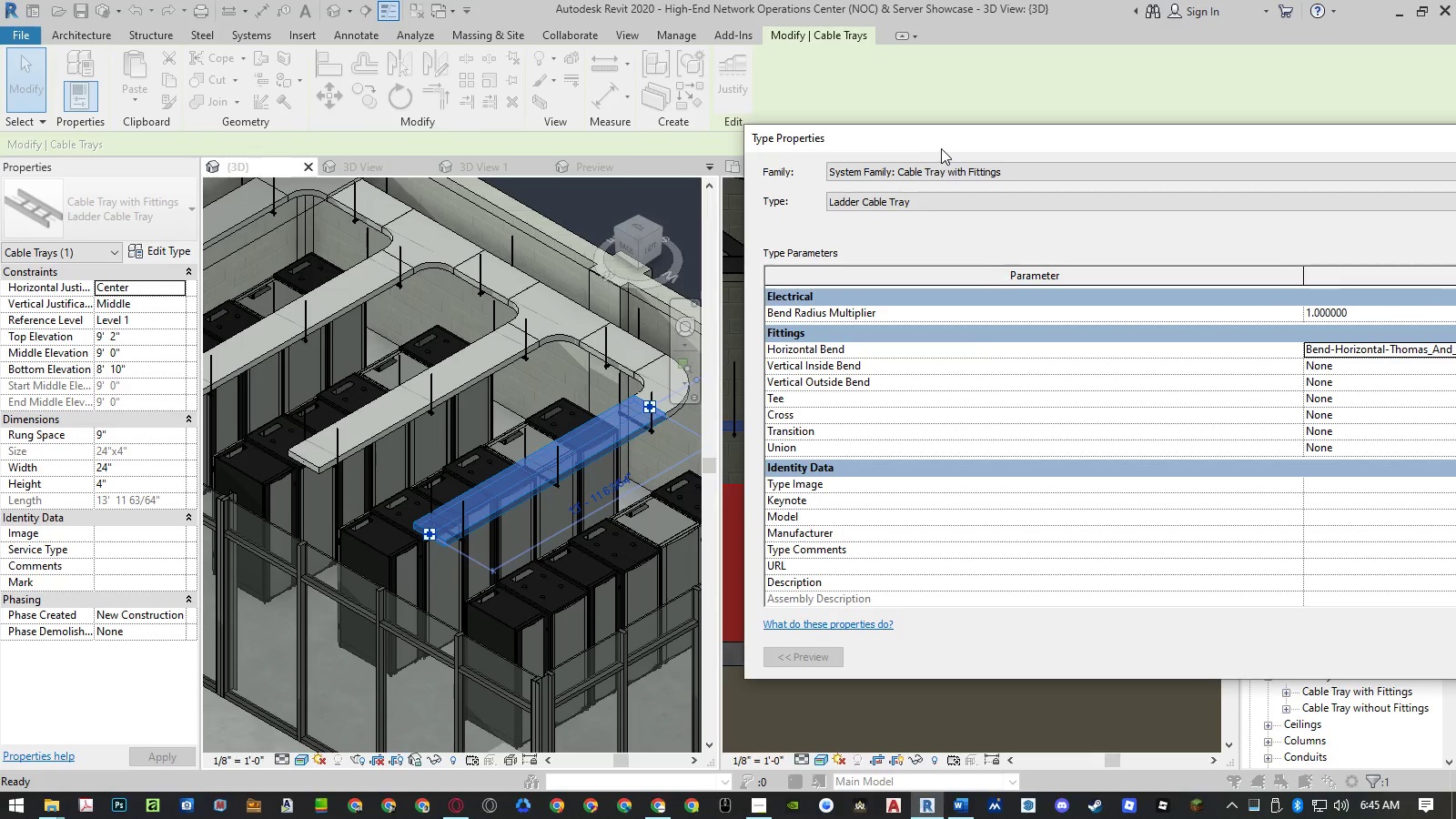 
left_click_drag(start_coordinate=[935, 147], to_coordinate=[499, 141])
 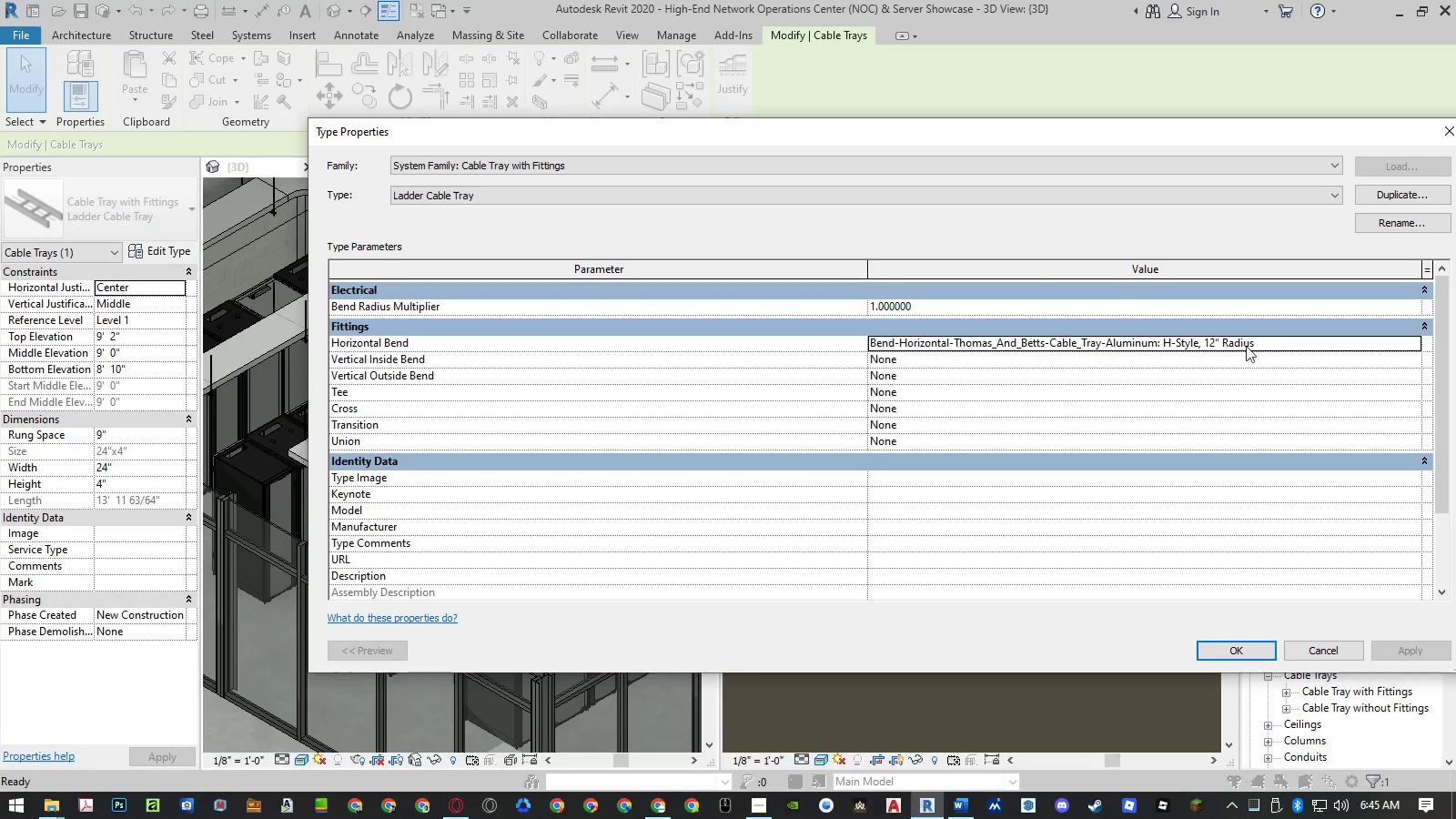 
left_click([1266, 343])
 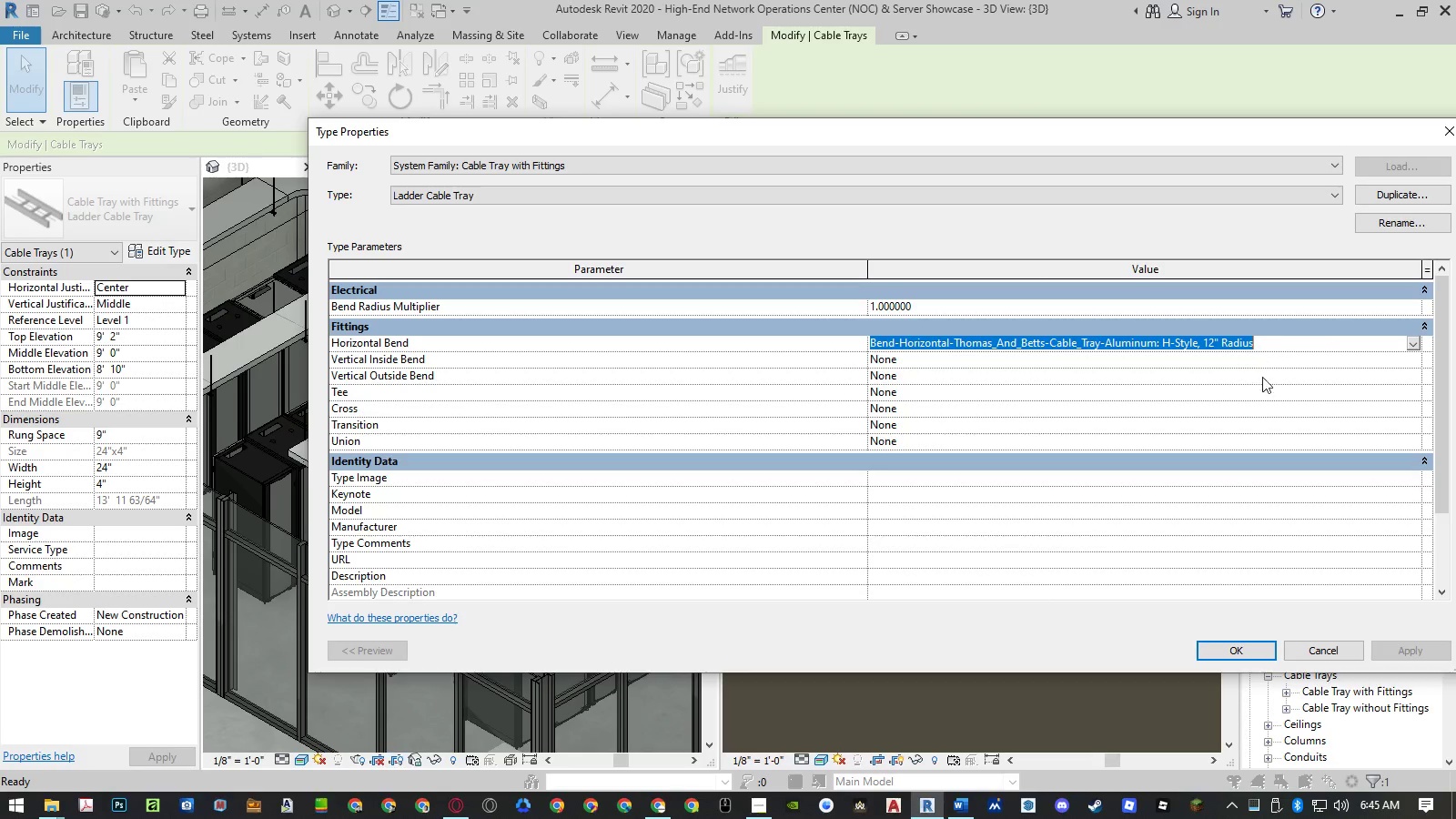 
key(Control+ControlLeft)
 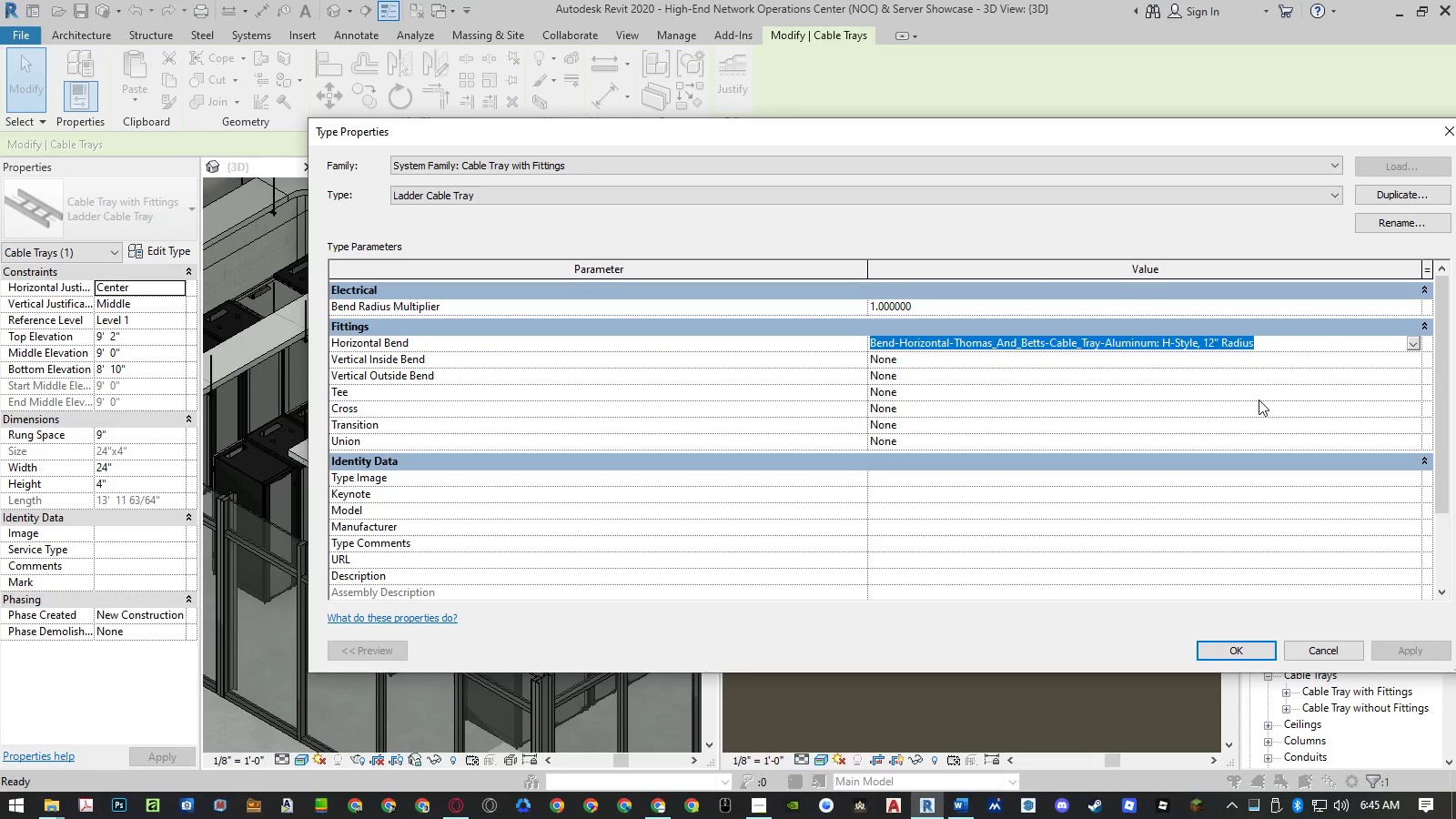 
key(Control+C)
 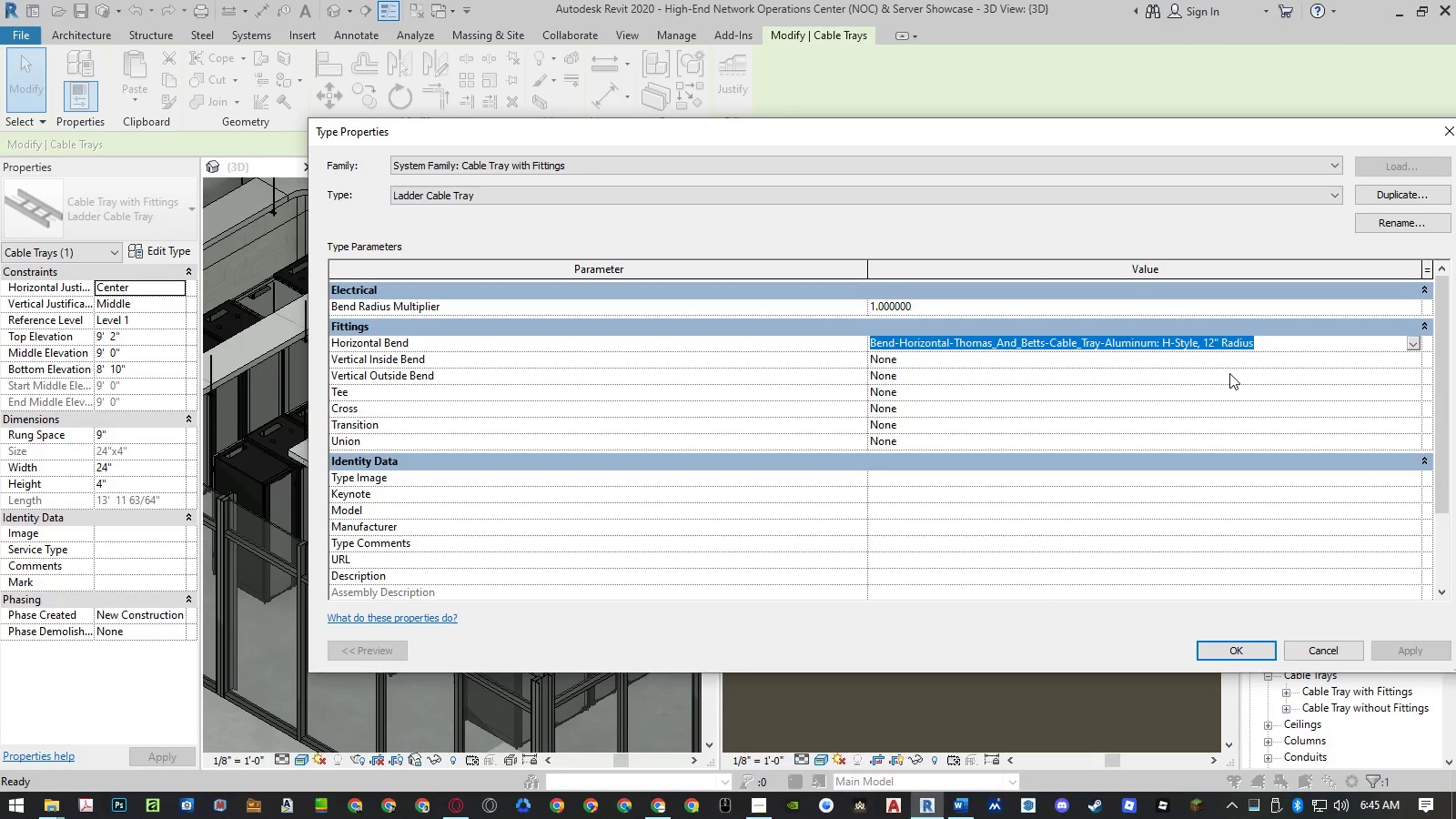 
left_click([1226, 365])
 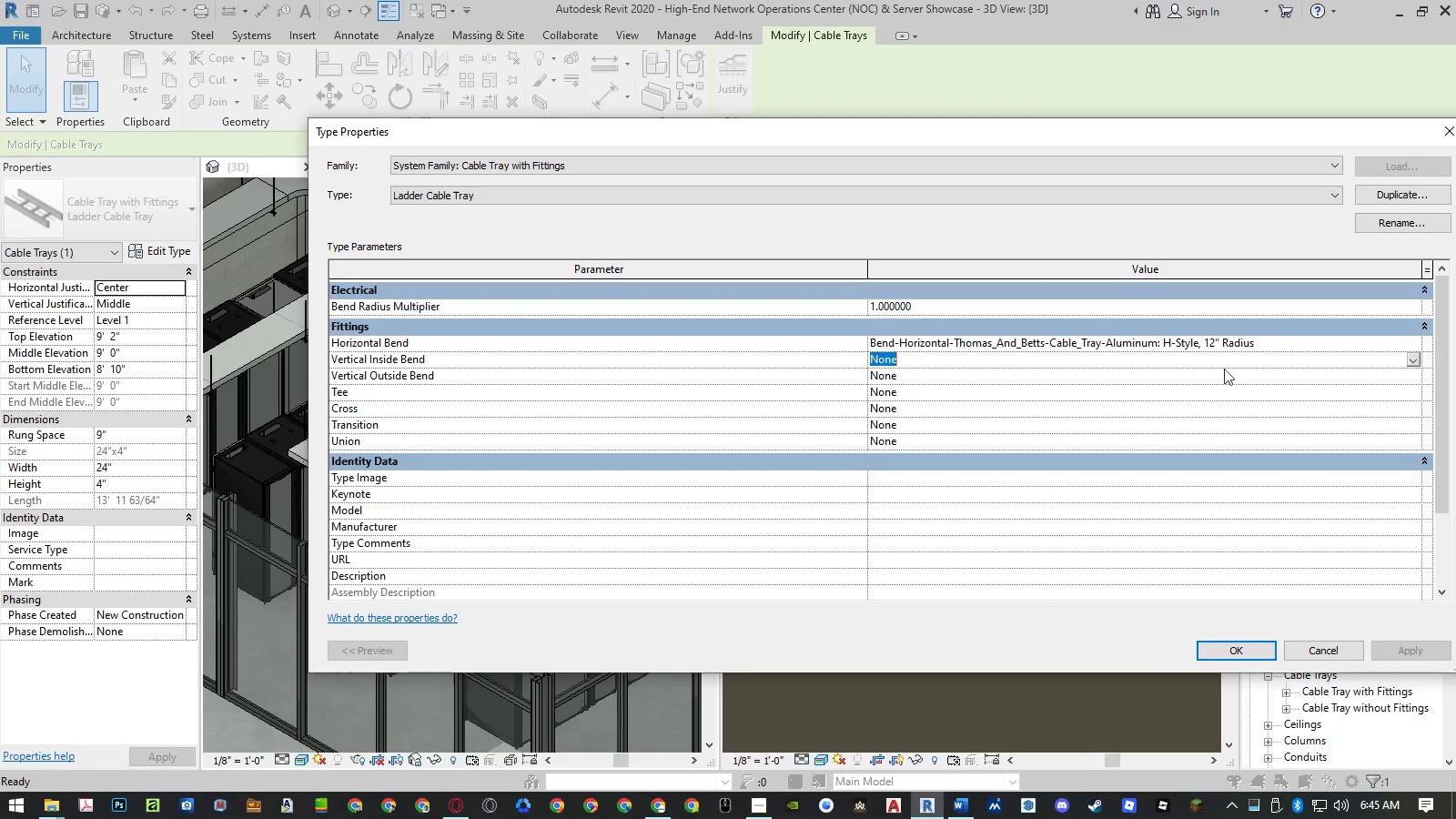 
key(Control+ControlLeft)
 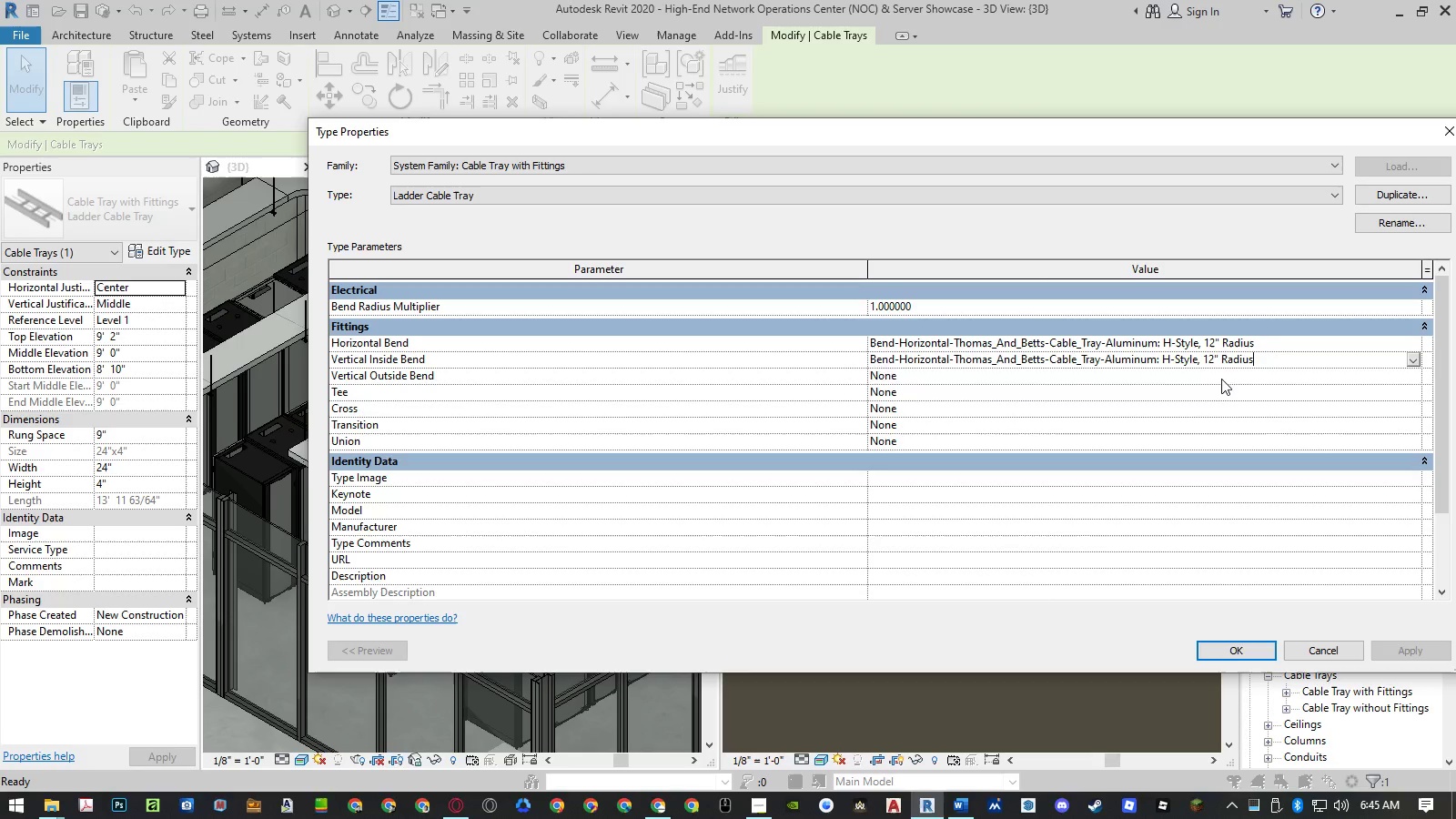 
key(Control+V)
 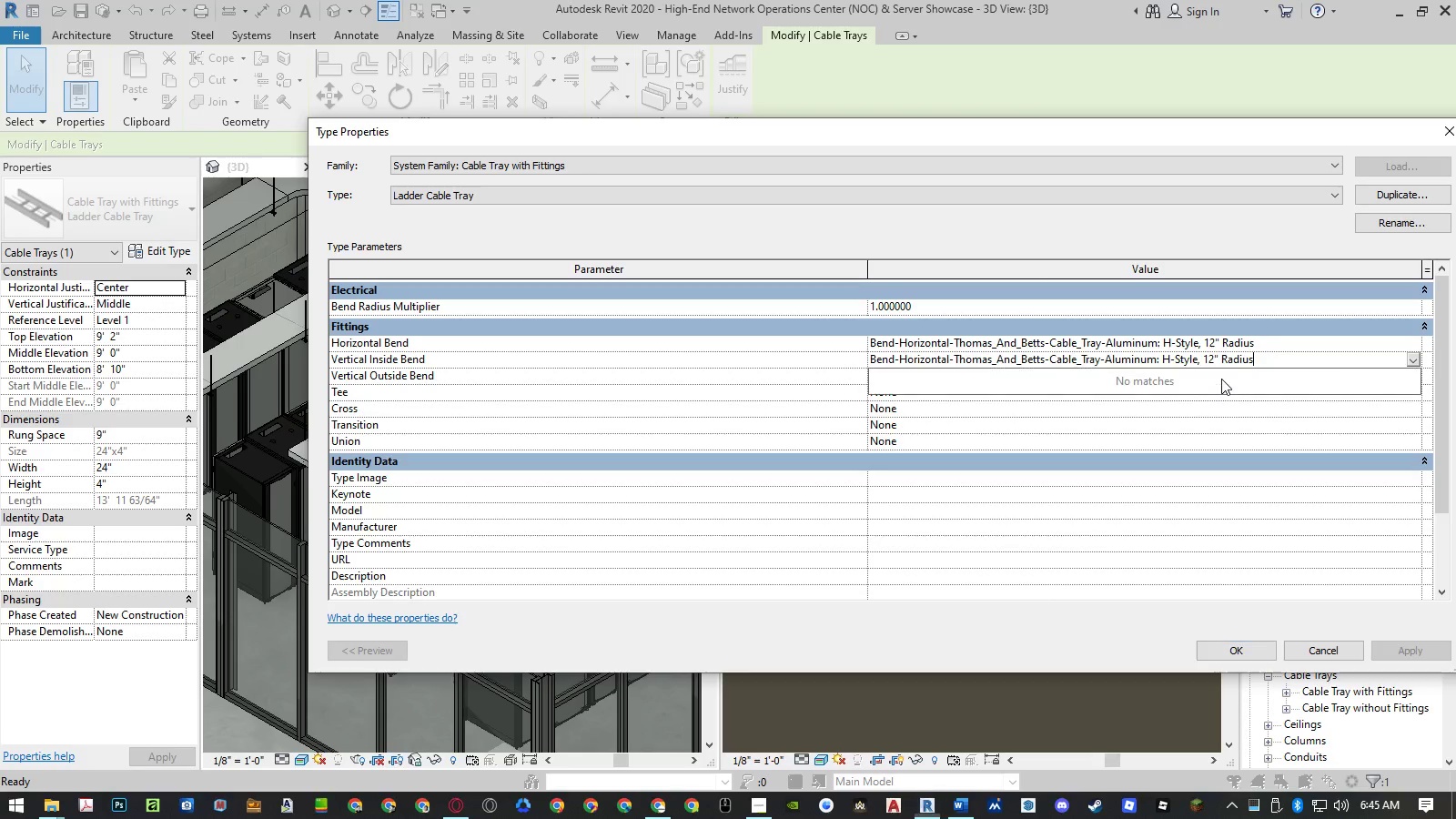 
key(Control+ControlLeft)
 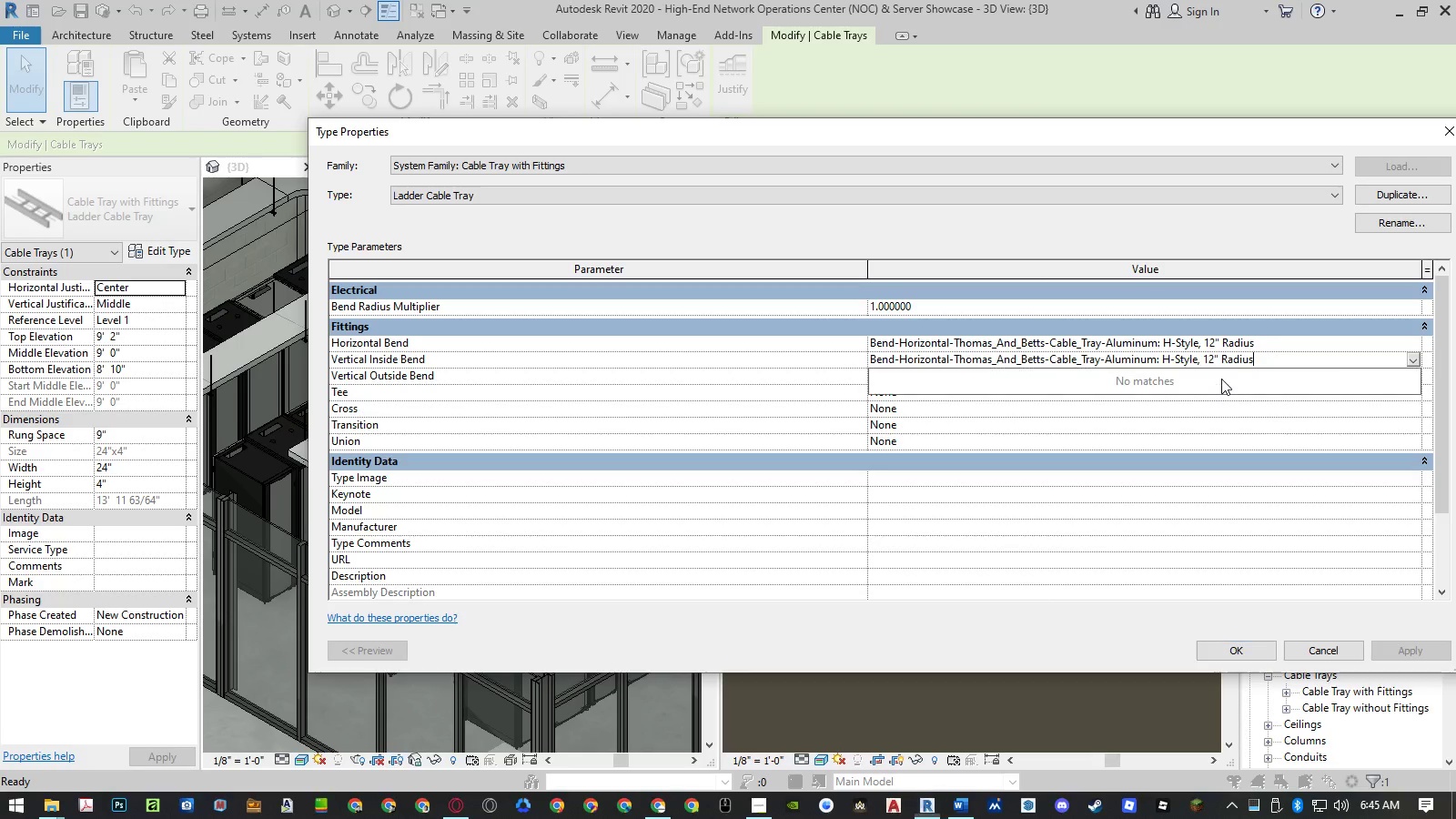 
key(Control+V)
 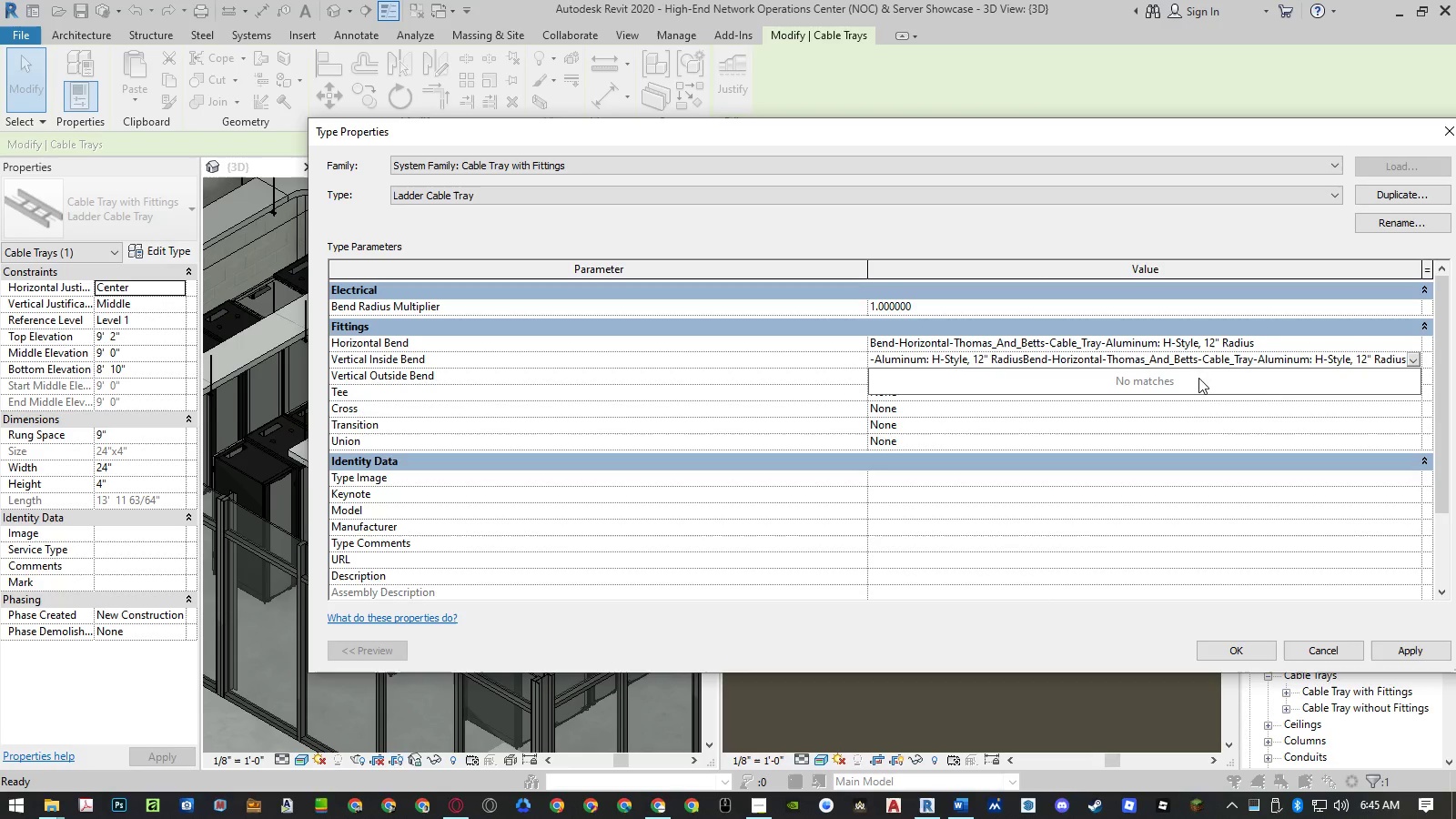 
key(Enter)
 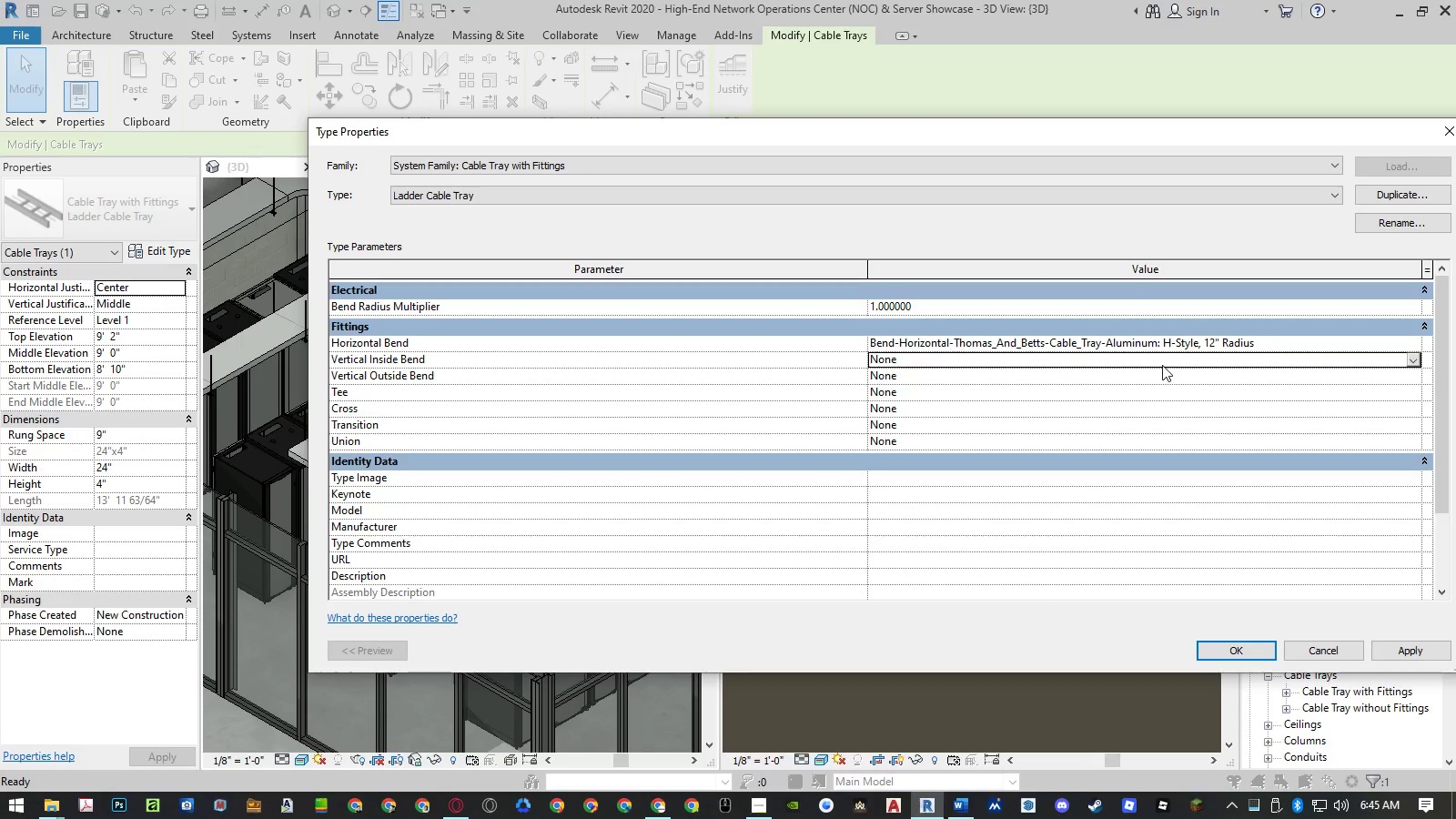 
left_click([1159, 356])
 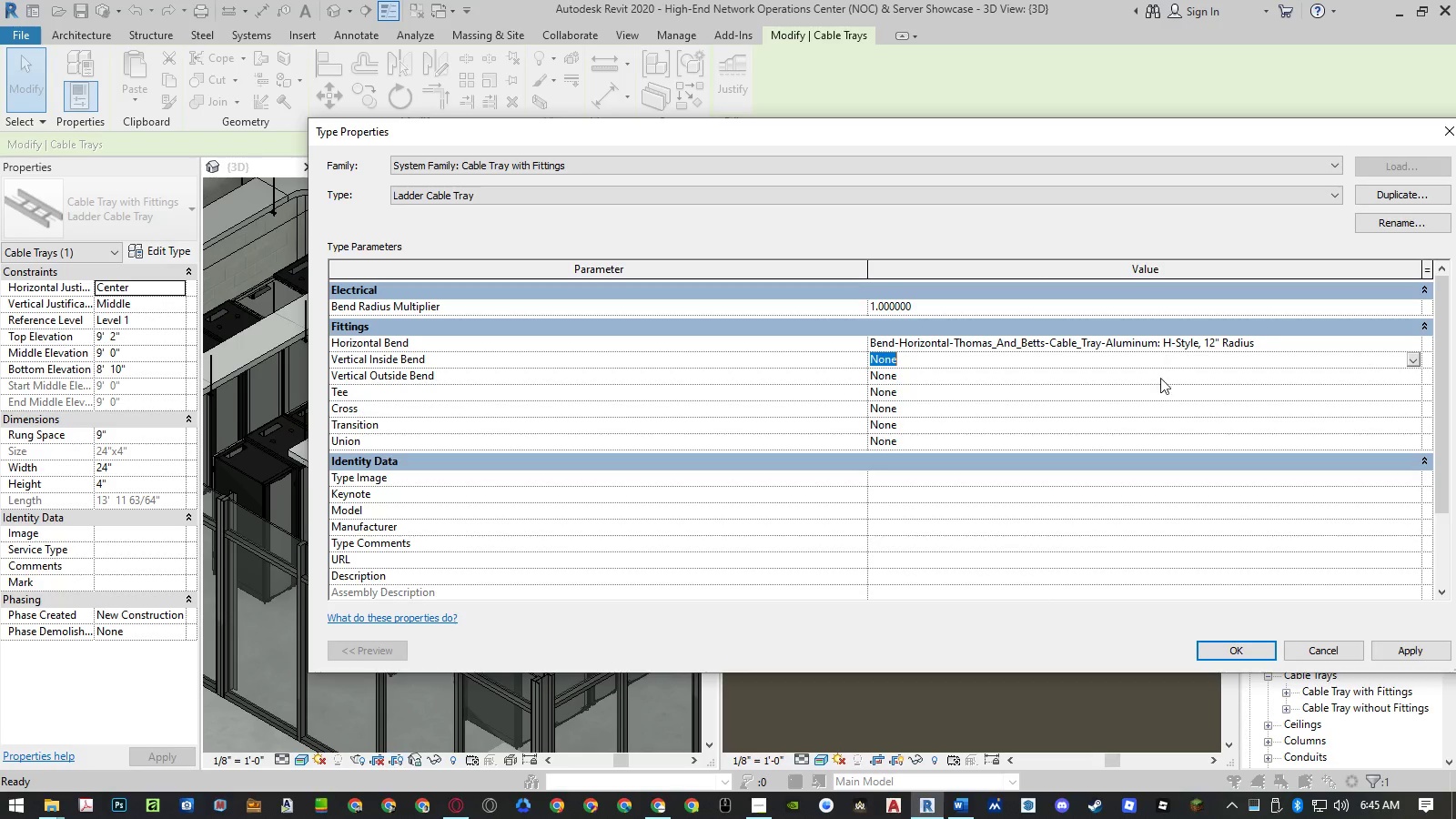 
key(Control+ControlLeft)
 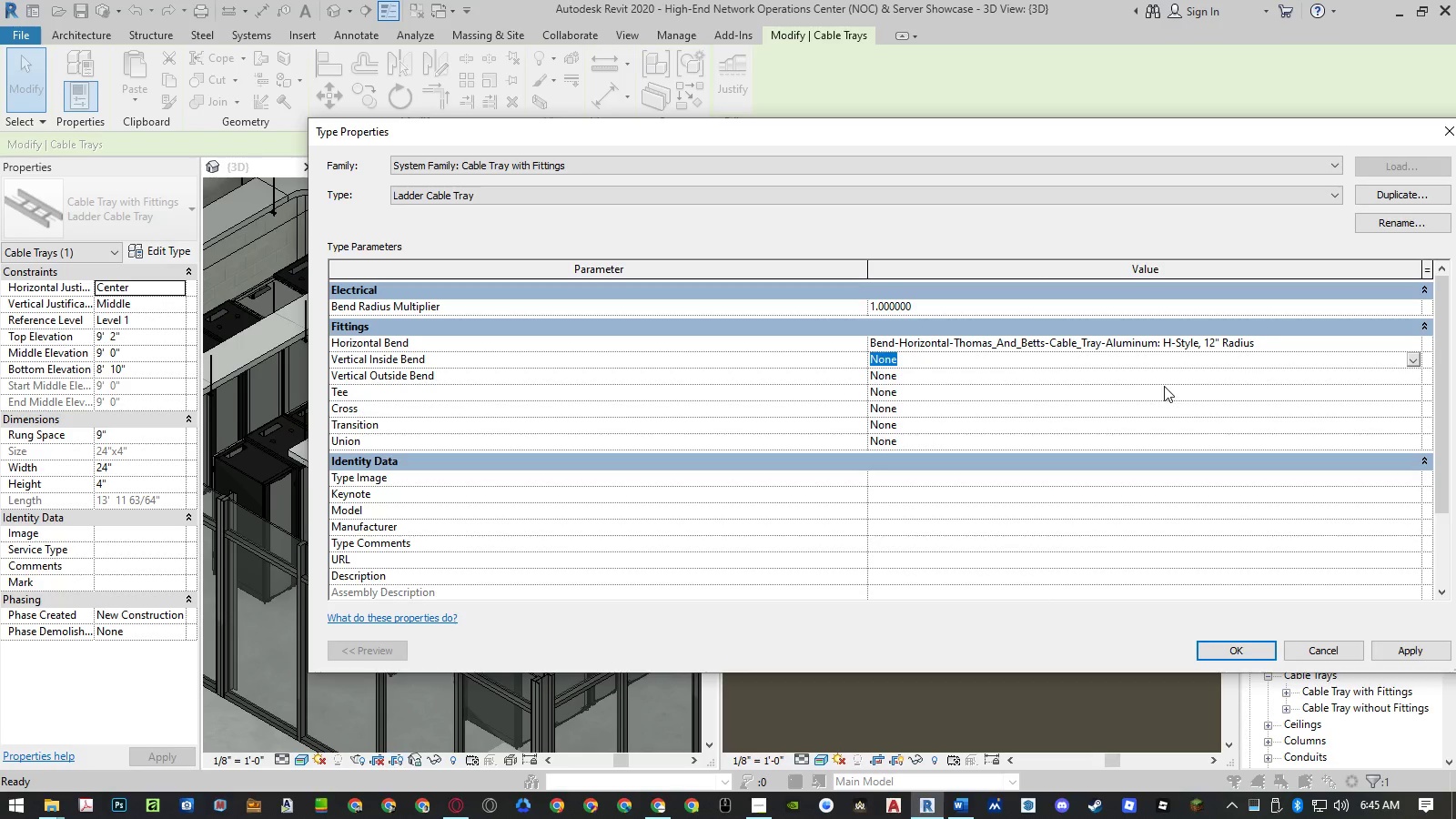 
key(Control+V)
 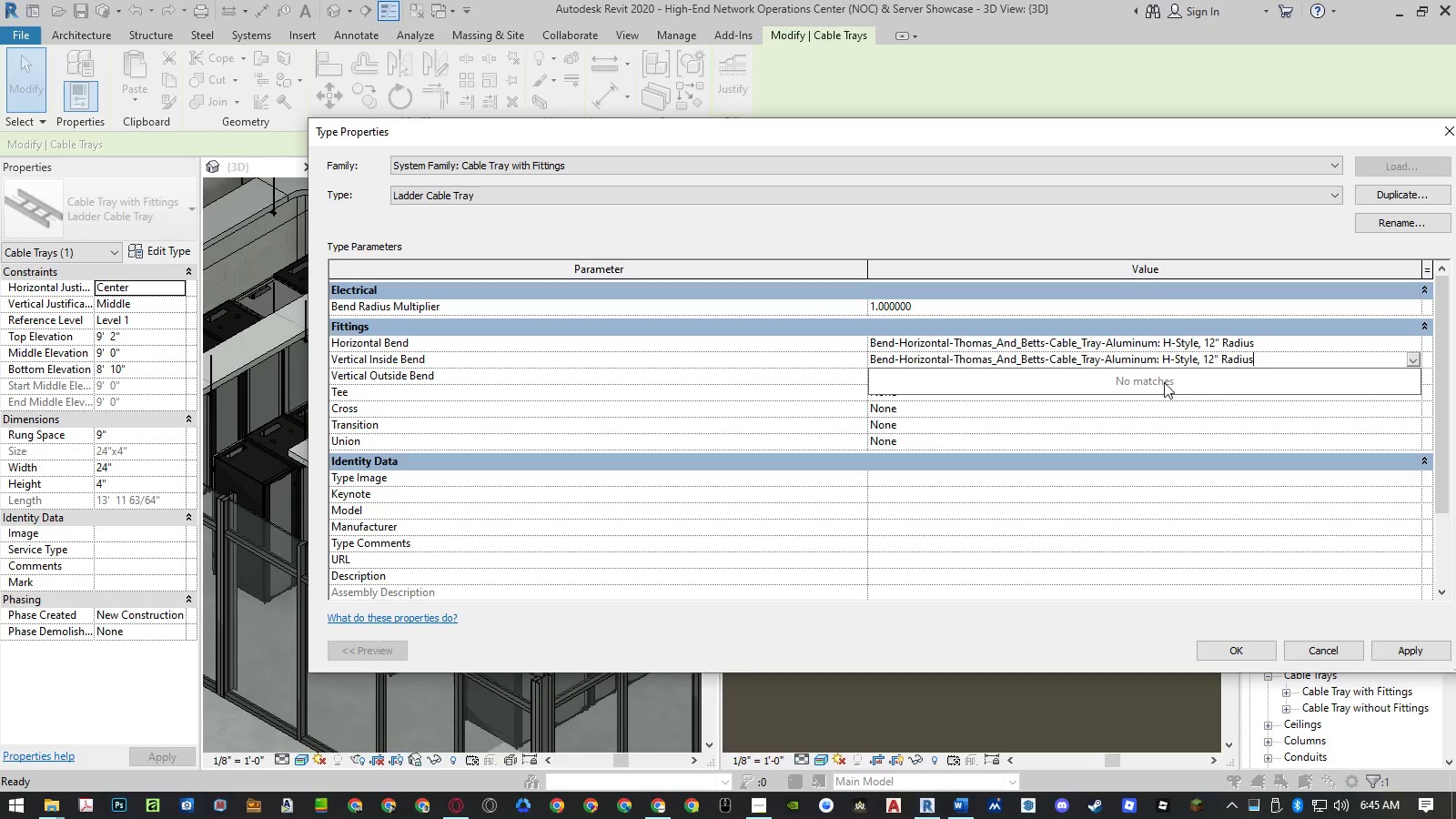 
key(Enter)
 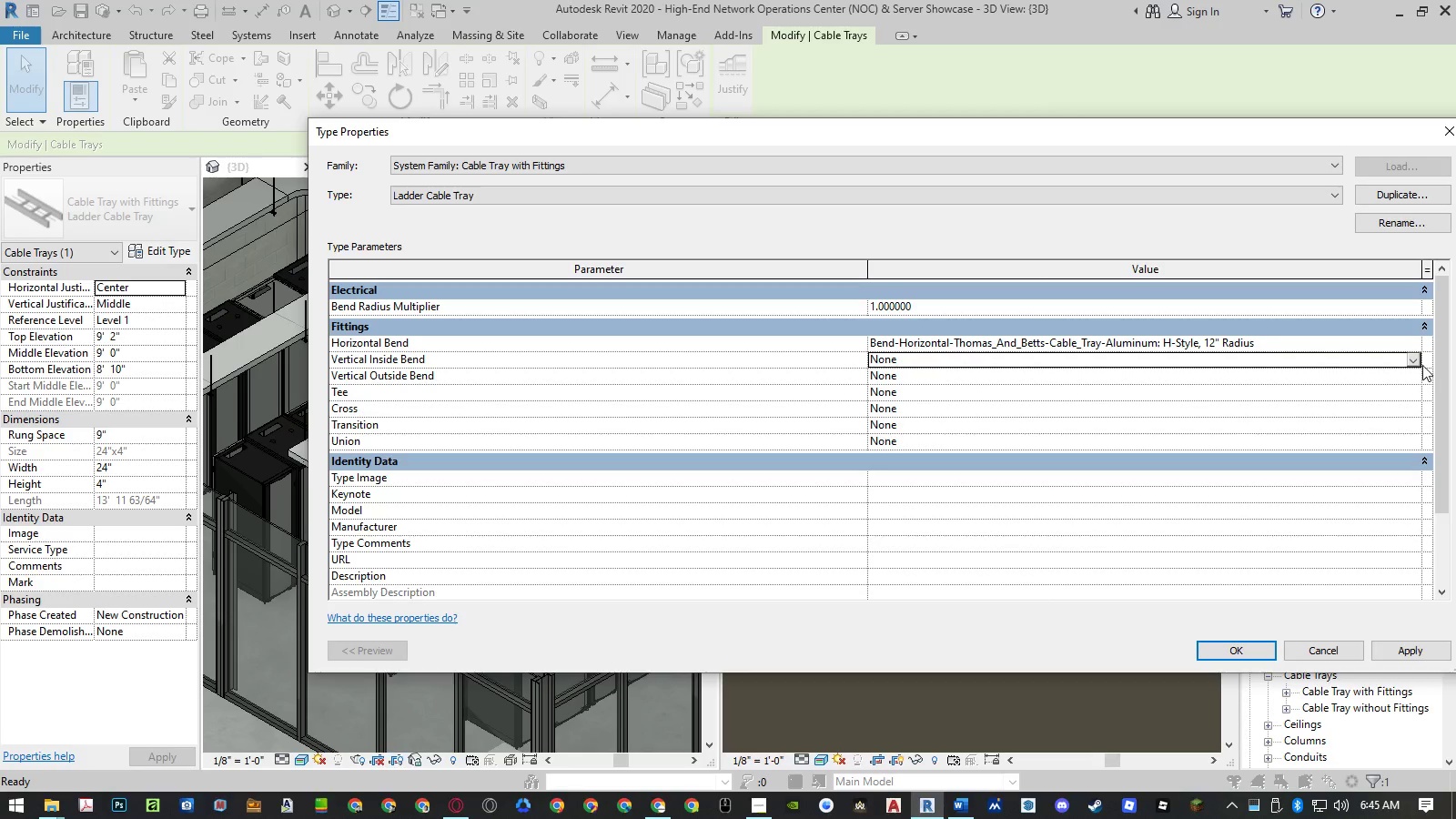 
left_click([1415, 359])
 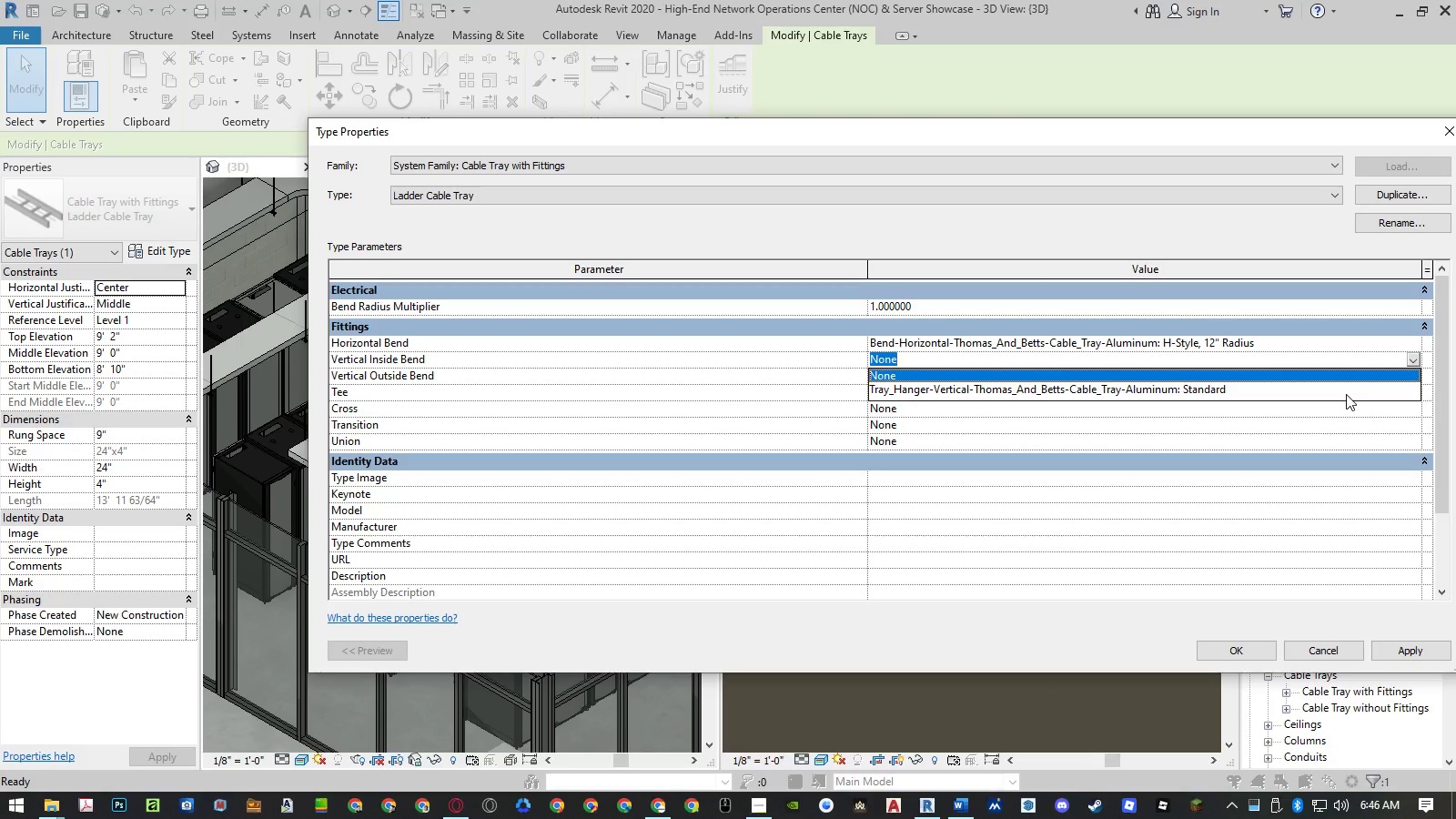 
left_click([1346, 394])
 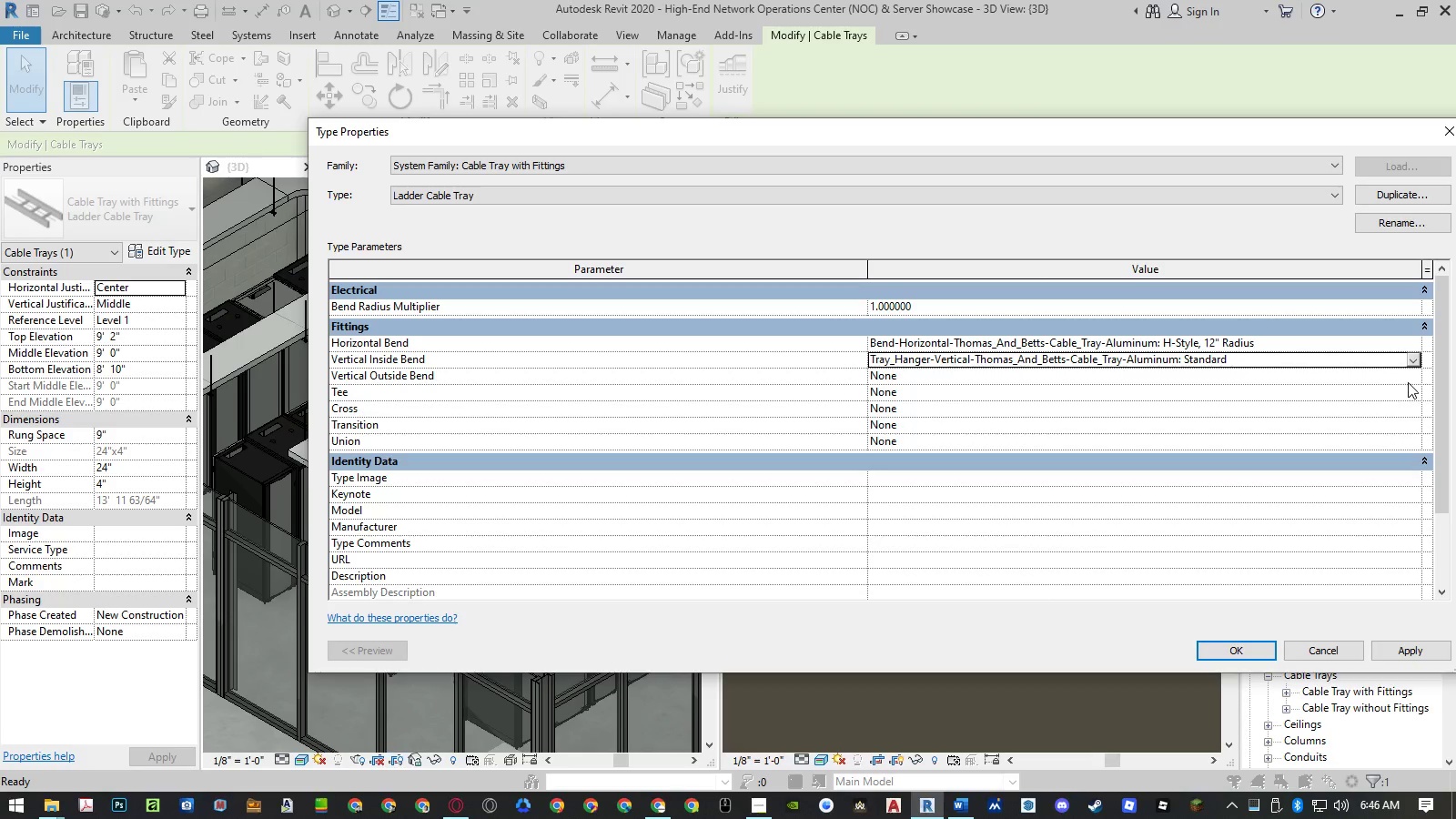 
left_click([1410, 378])
 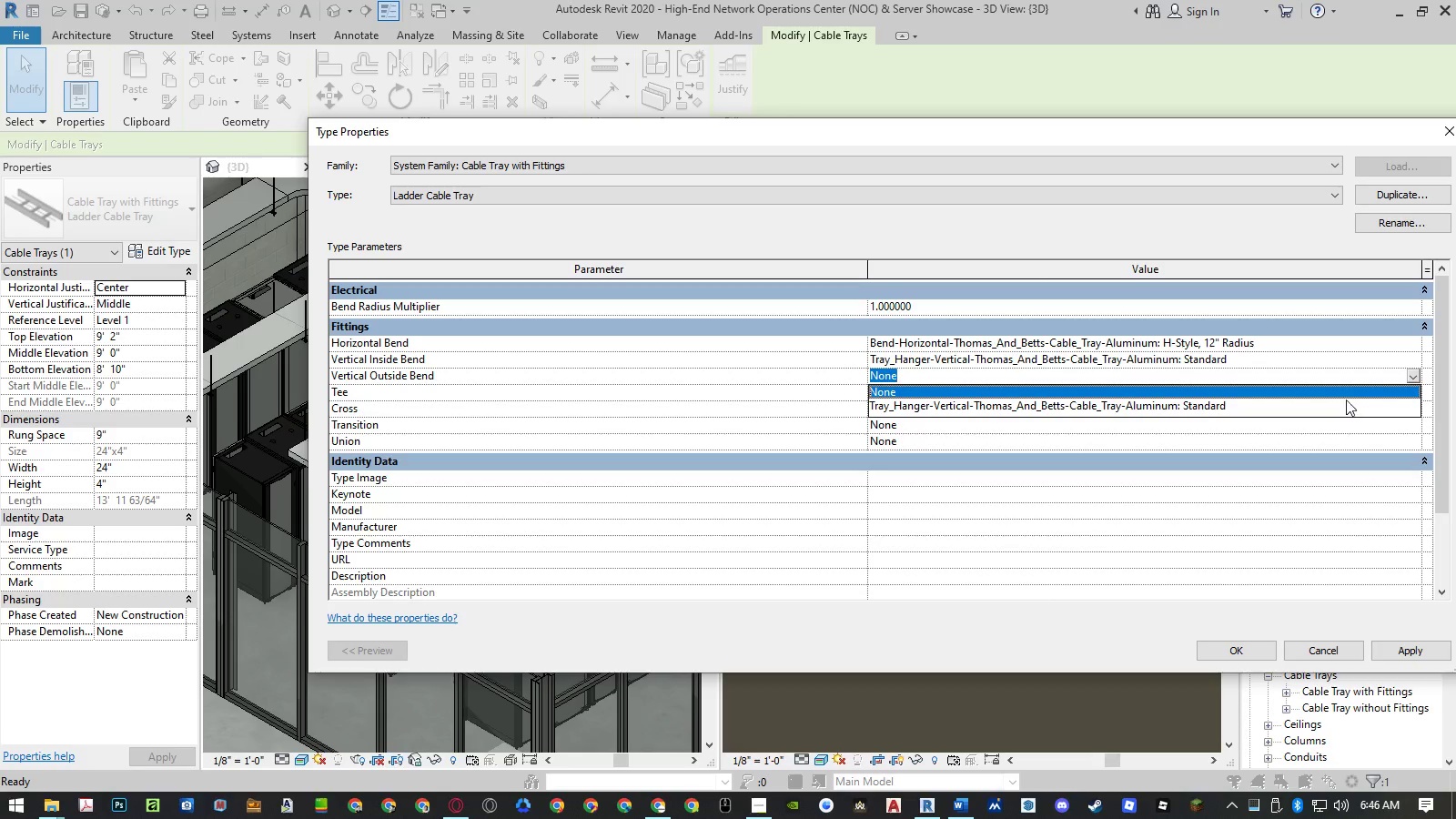 
left_click([1340, 406])
 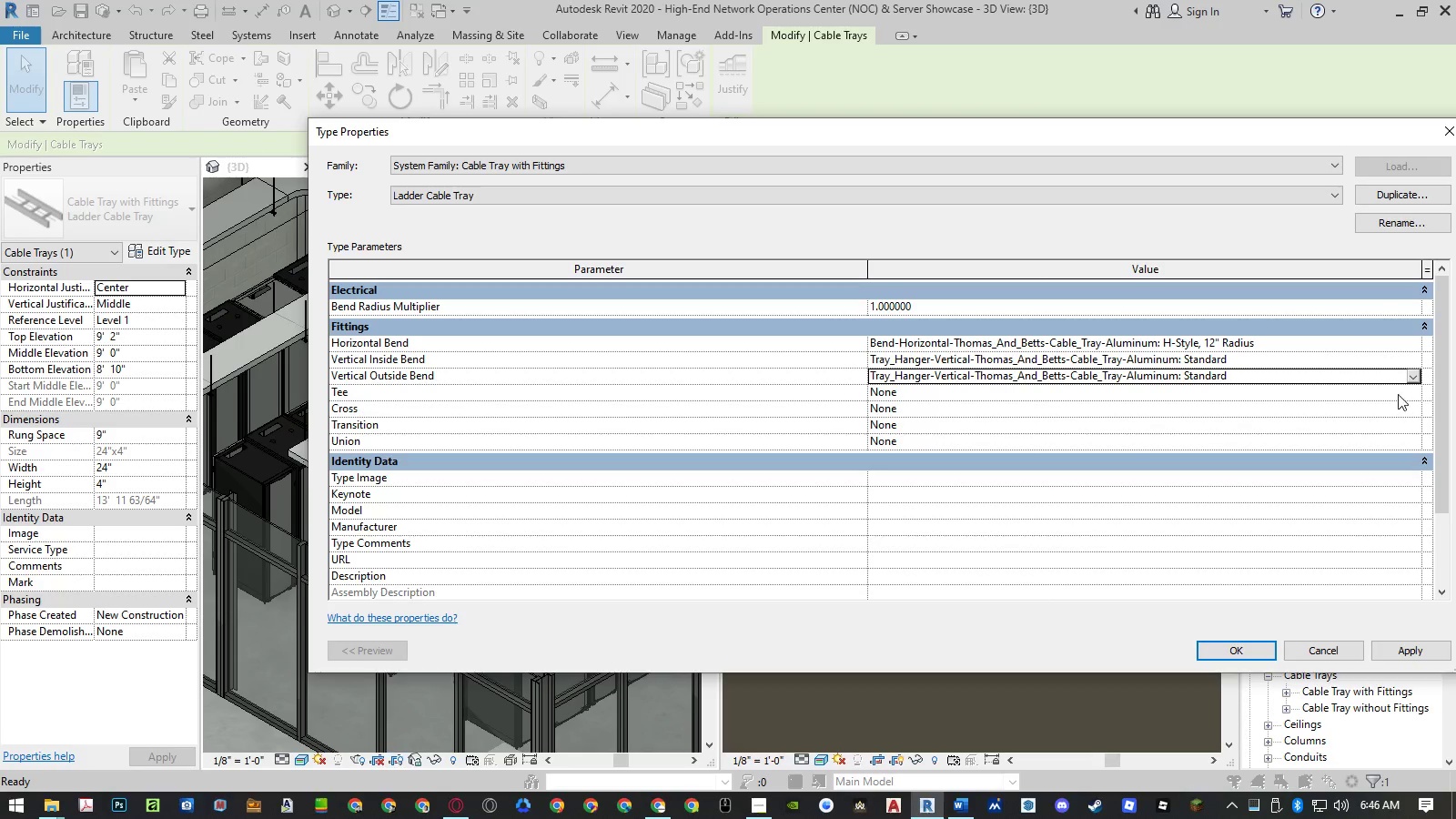 
left_click([1416, 393])
 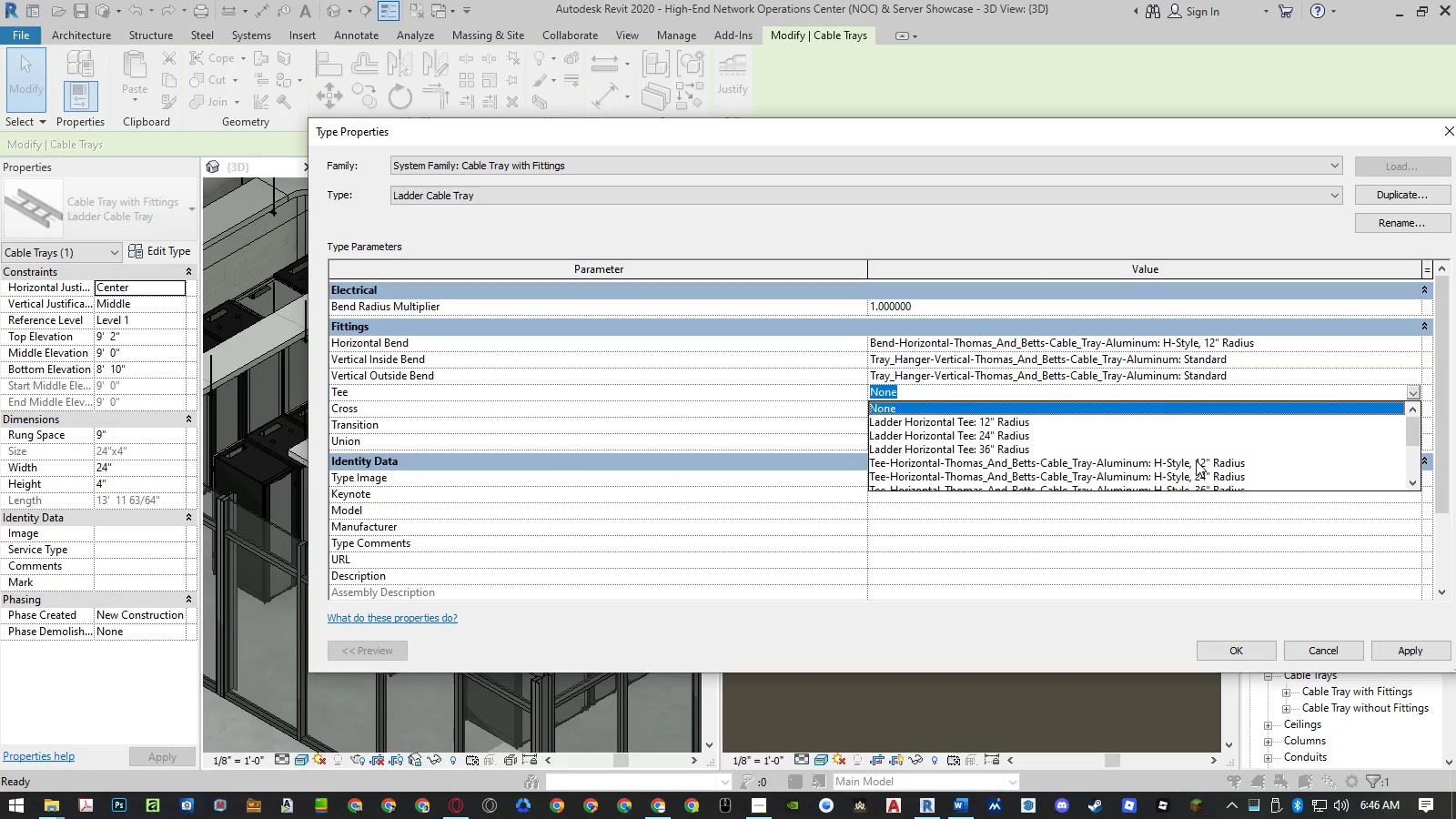 
scroll: coordinate [1196, 460], scroll_direction: down, amount: 2.0
 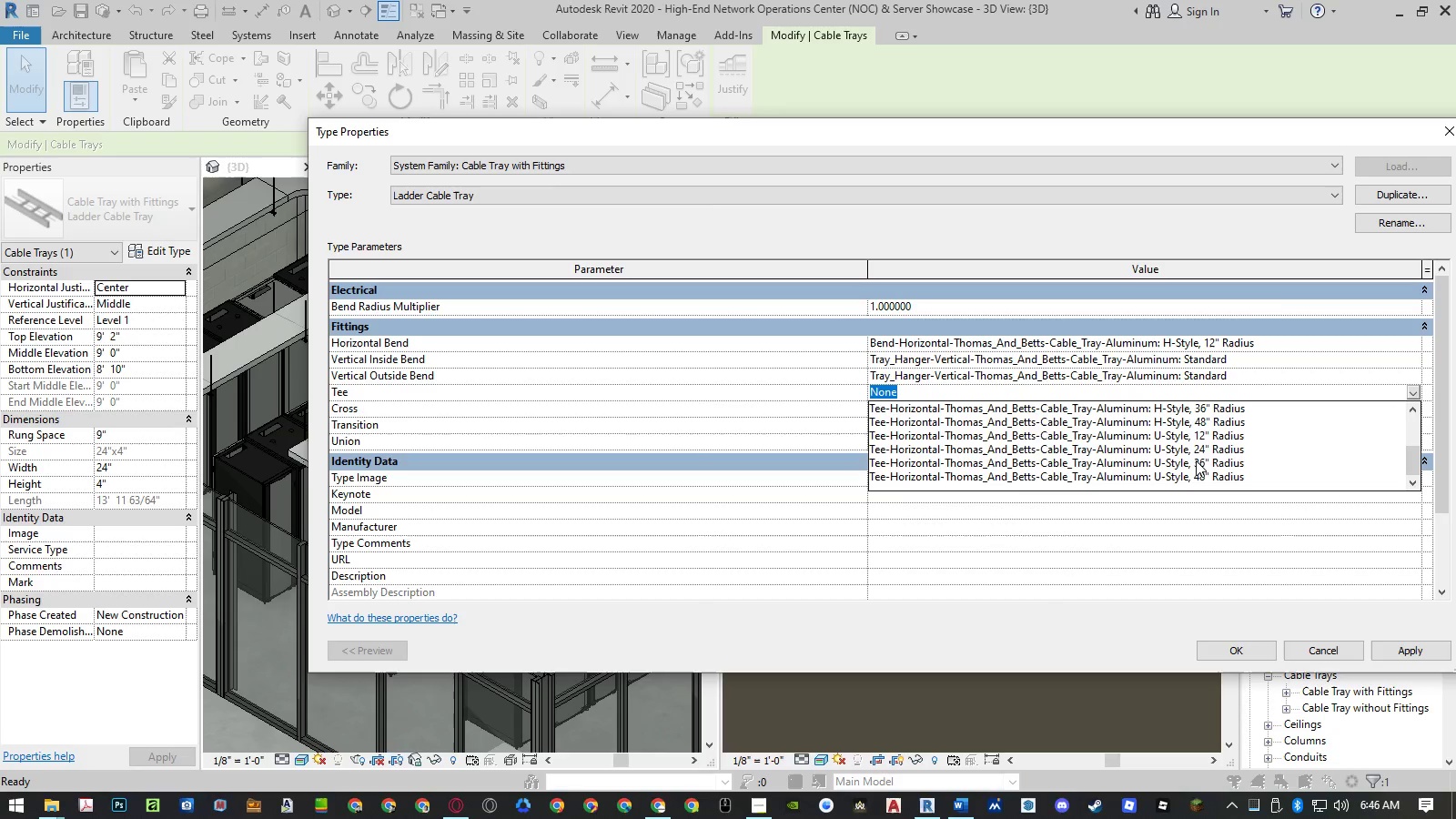 
scroll: coordinate [1196, 460], scroll_direction: up, amount: 2.0
 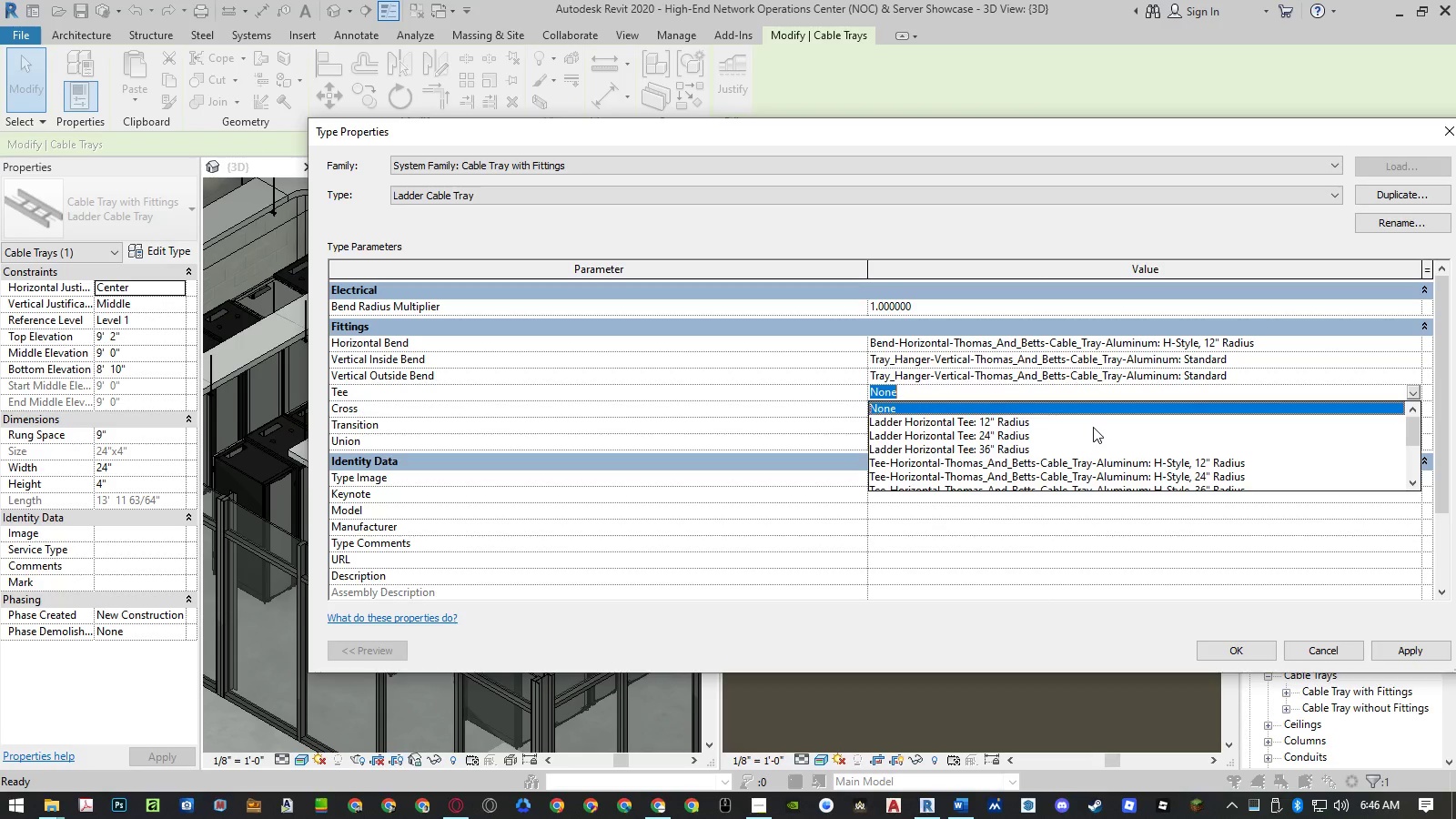 
scroll: coordinate [1100, 434], scroll_direction: none, amount: 0.0
 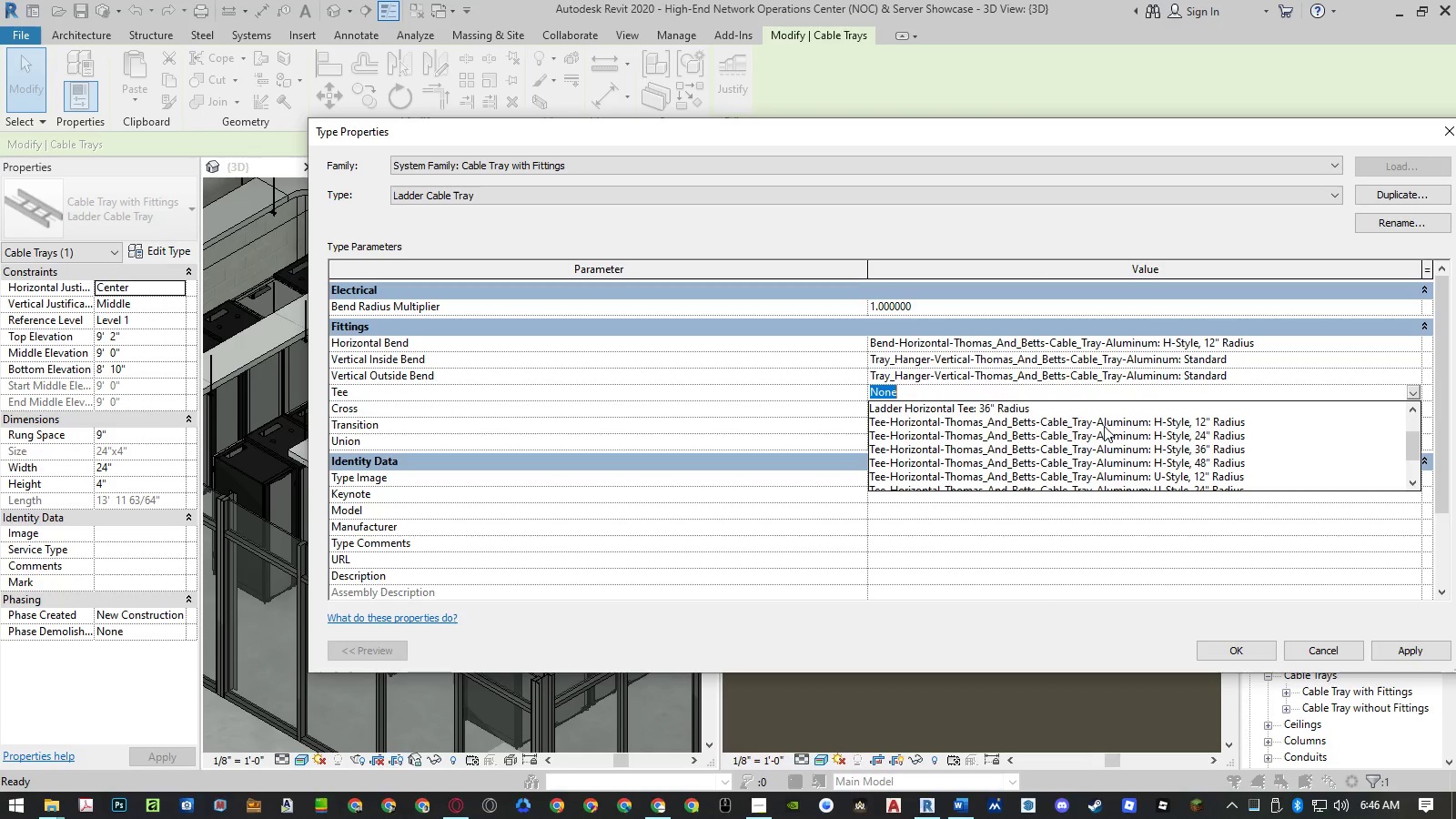 
left_click([1103, 441])
 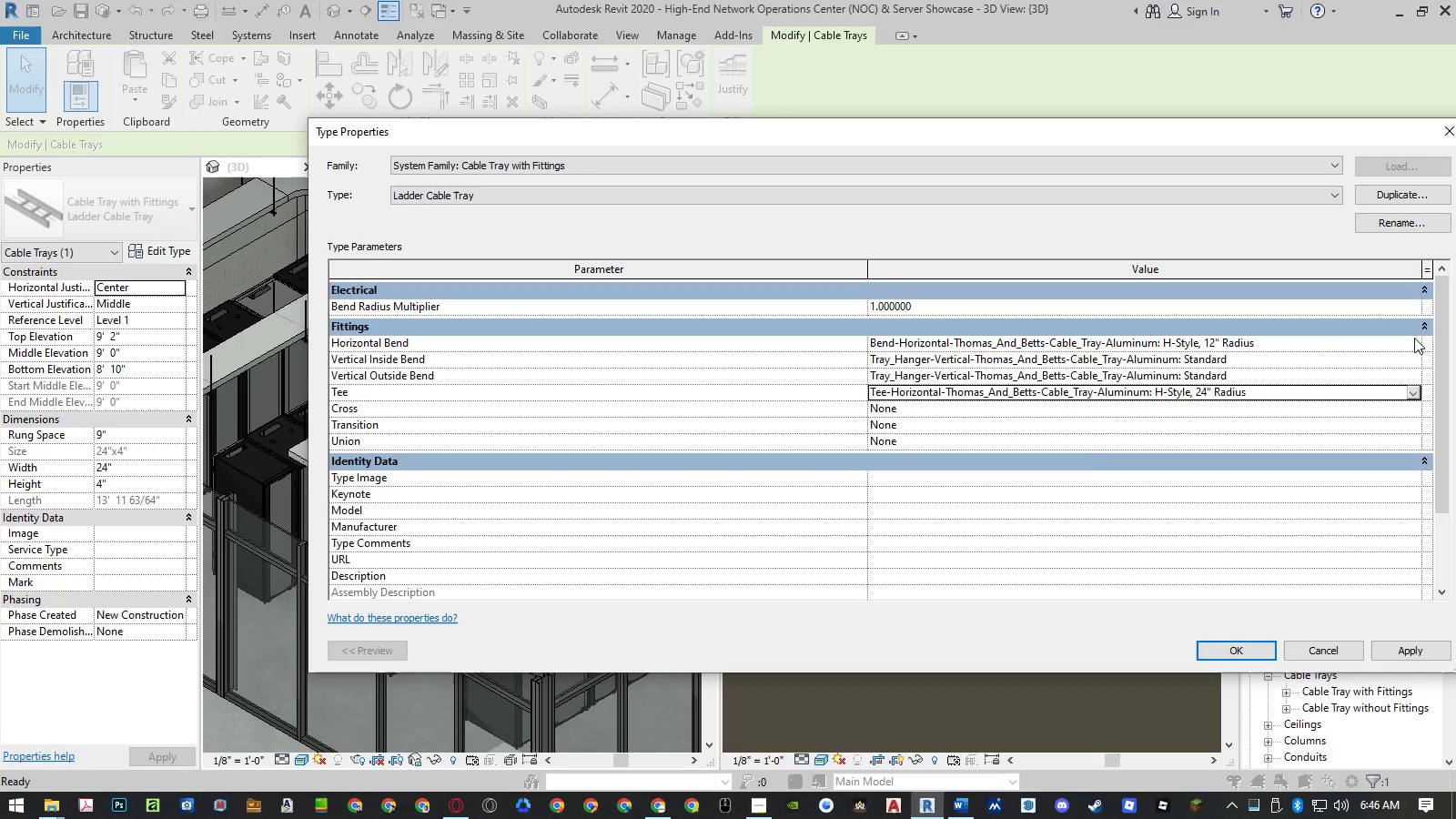 
left_click([1407, 393])
 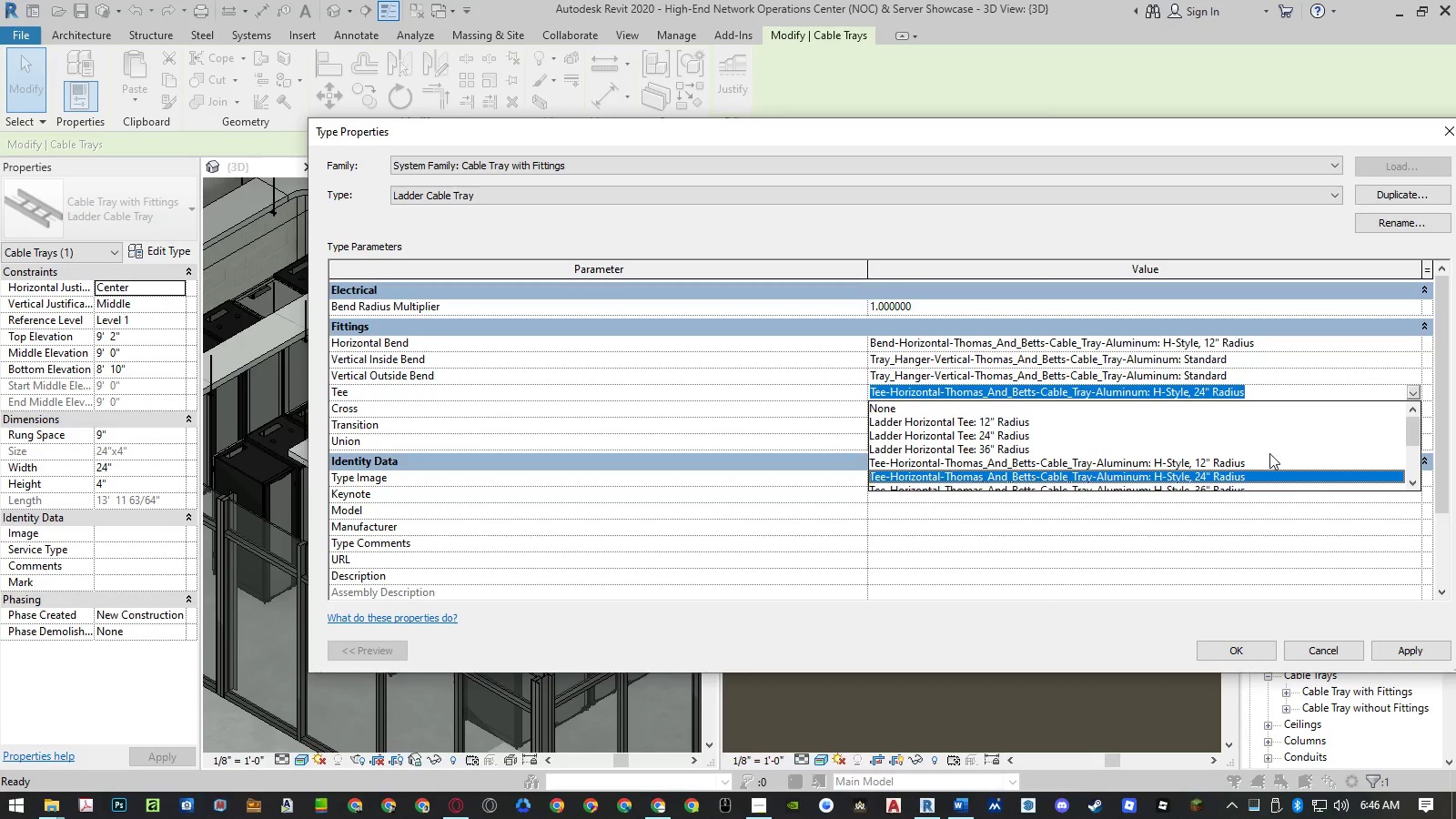 
left_click([1260, 461])
 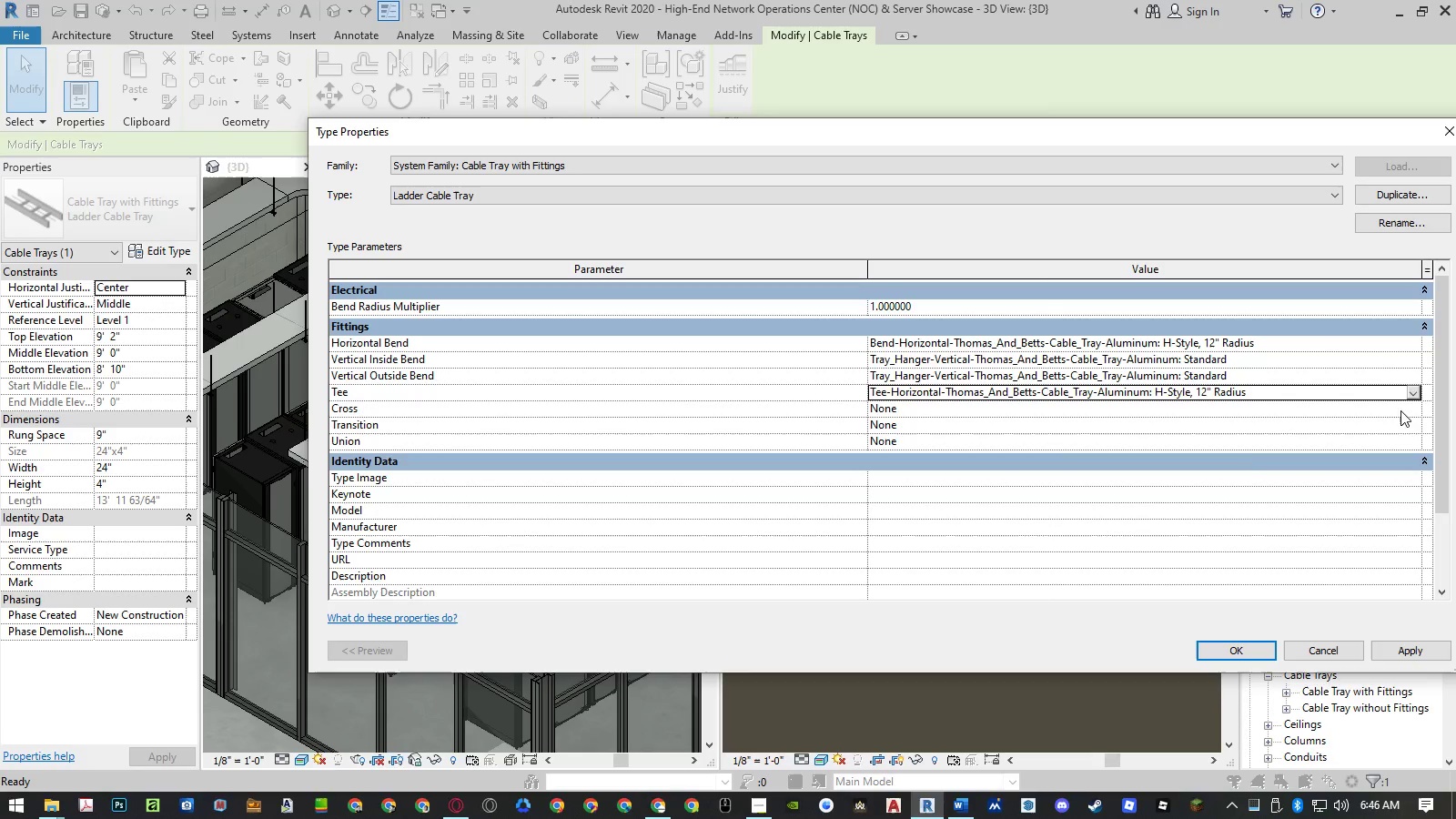 
left_click([1410, 406])
 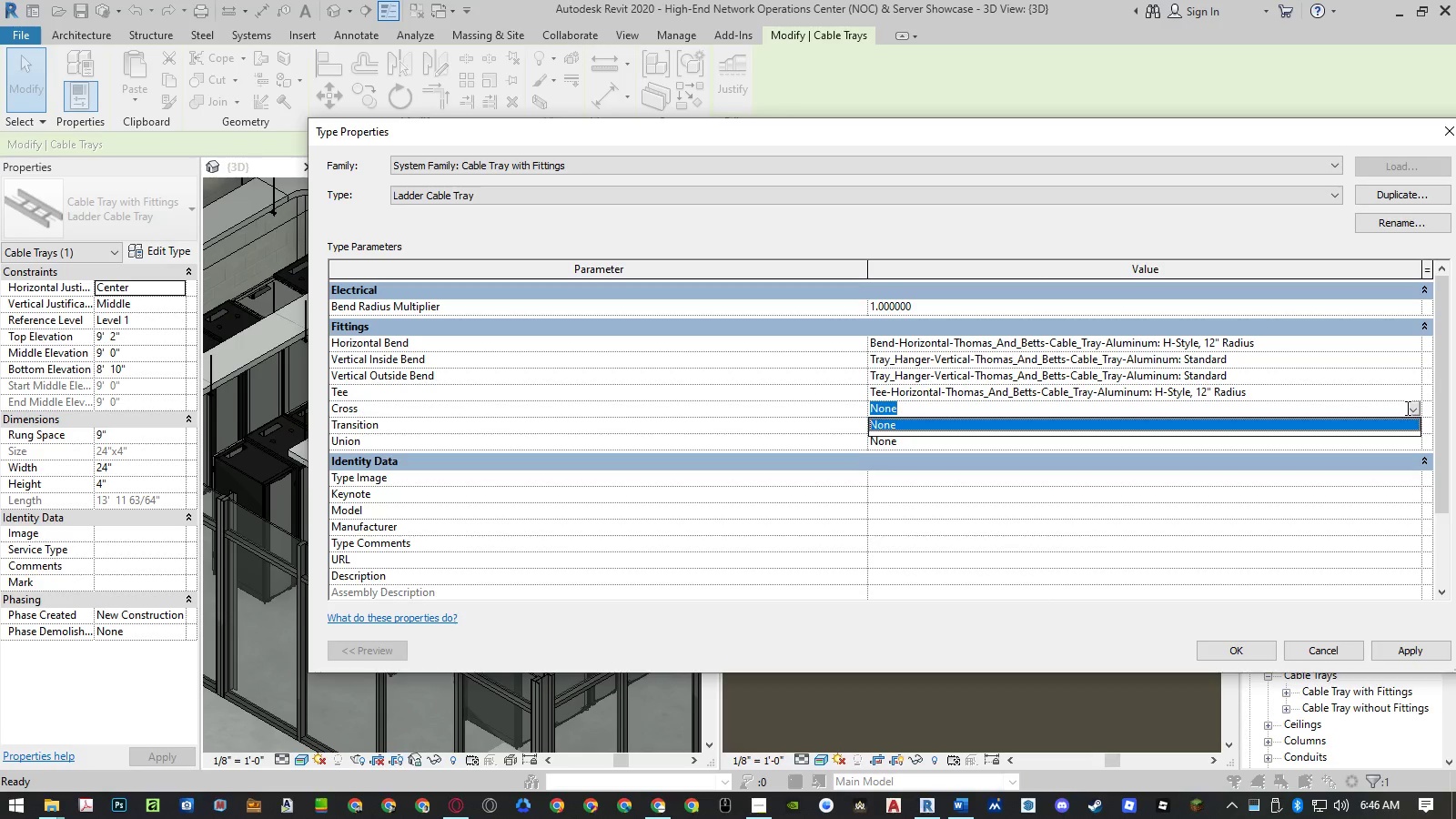 
double_click([1411, 423])
 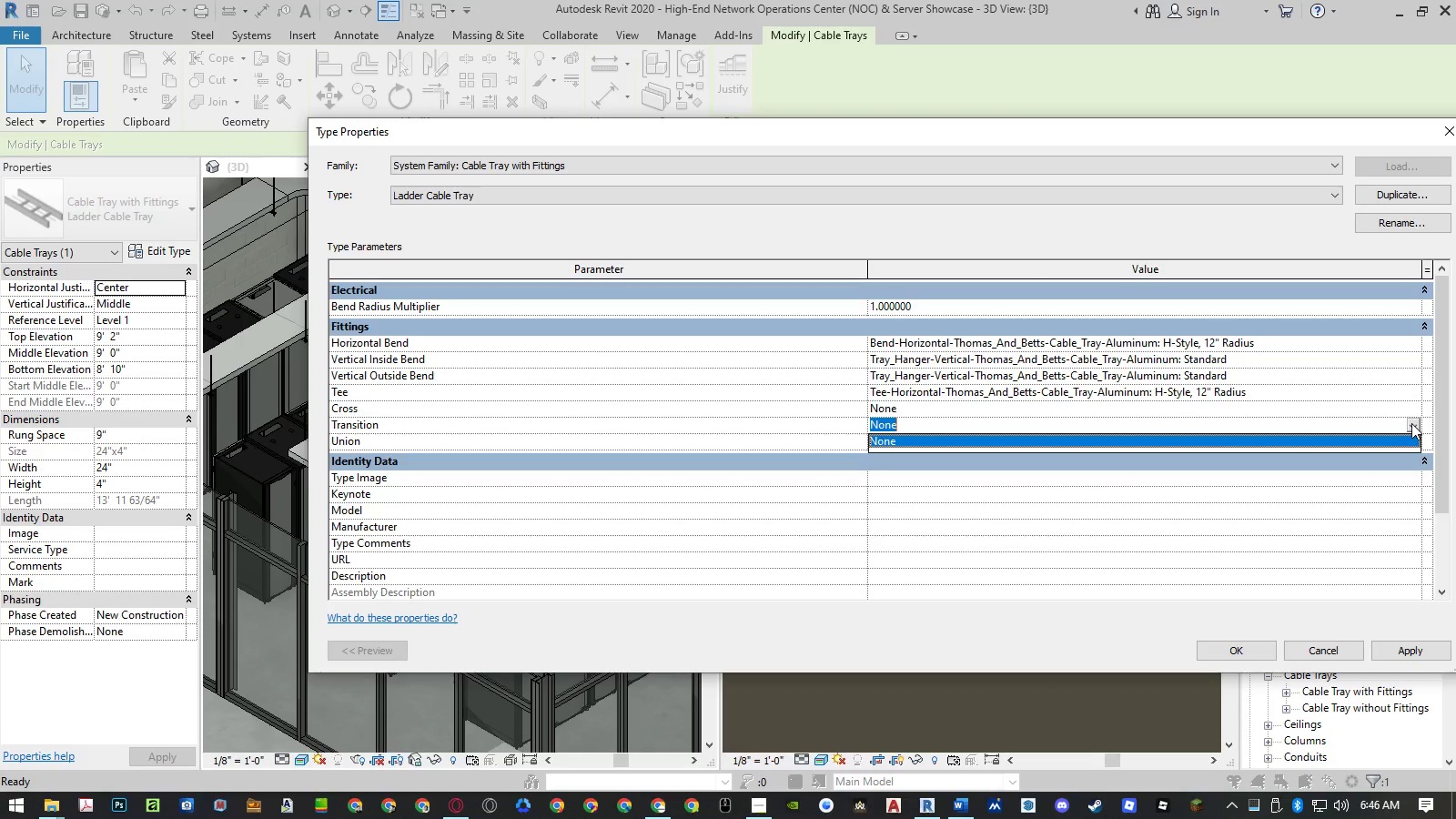 
left_click([1411, 423])
 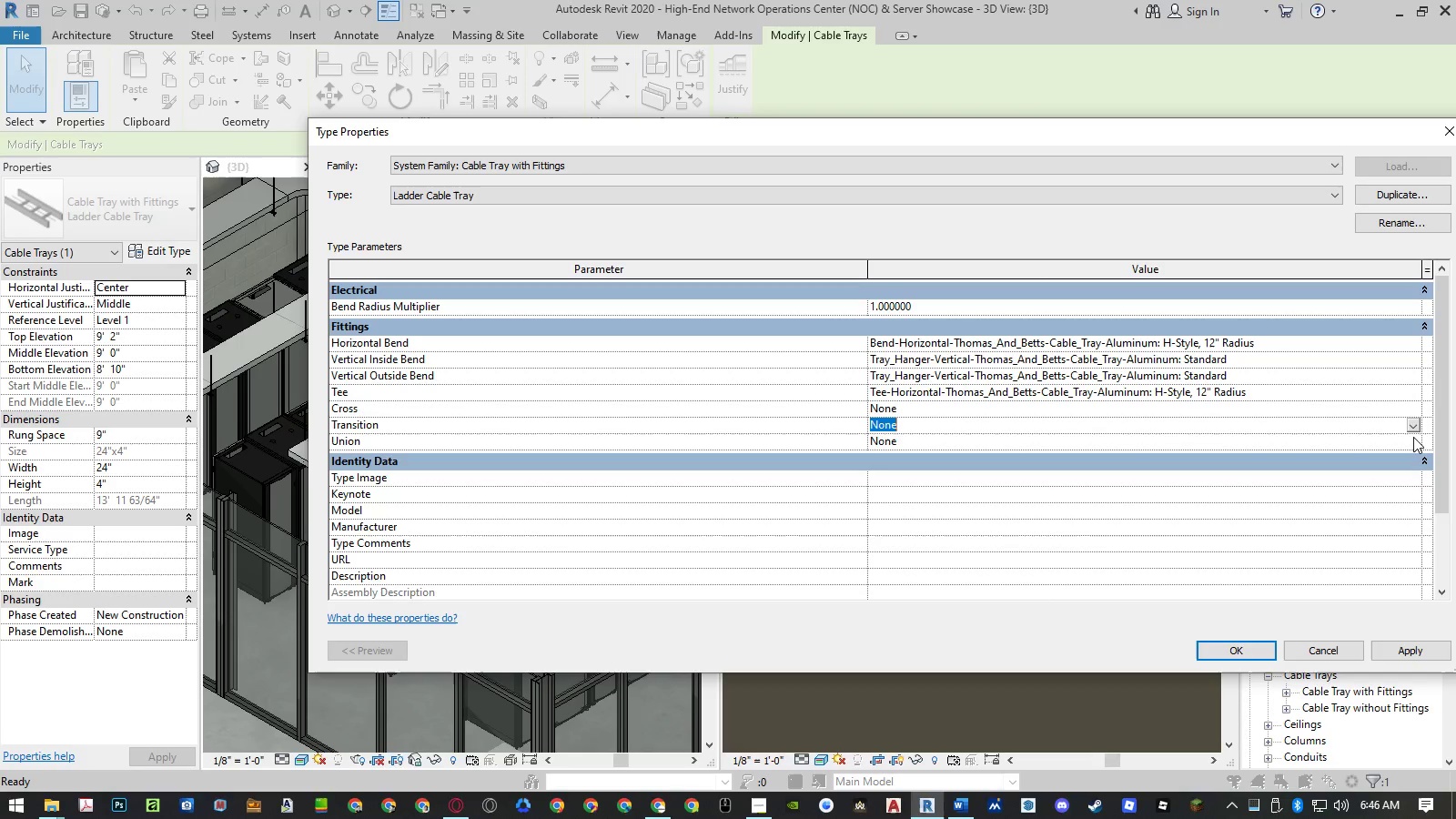 
left_click([1413, 438])
 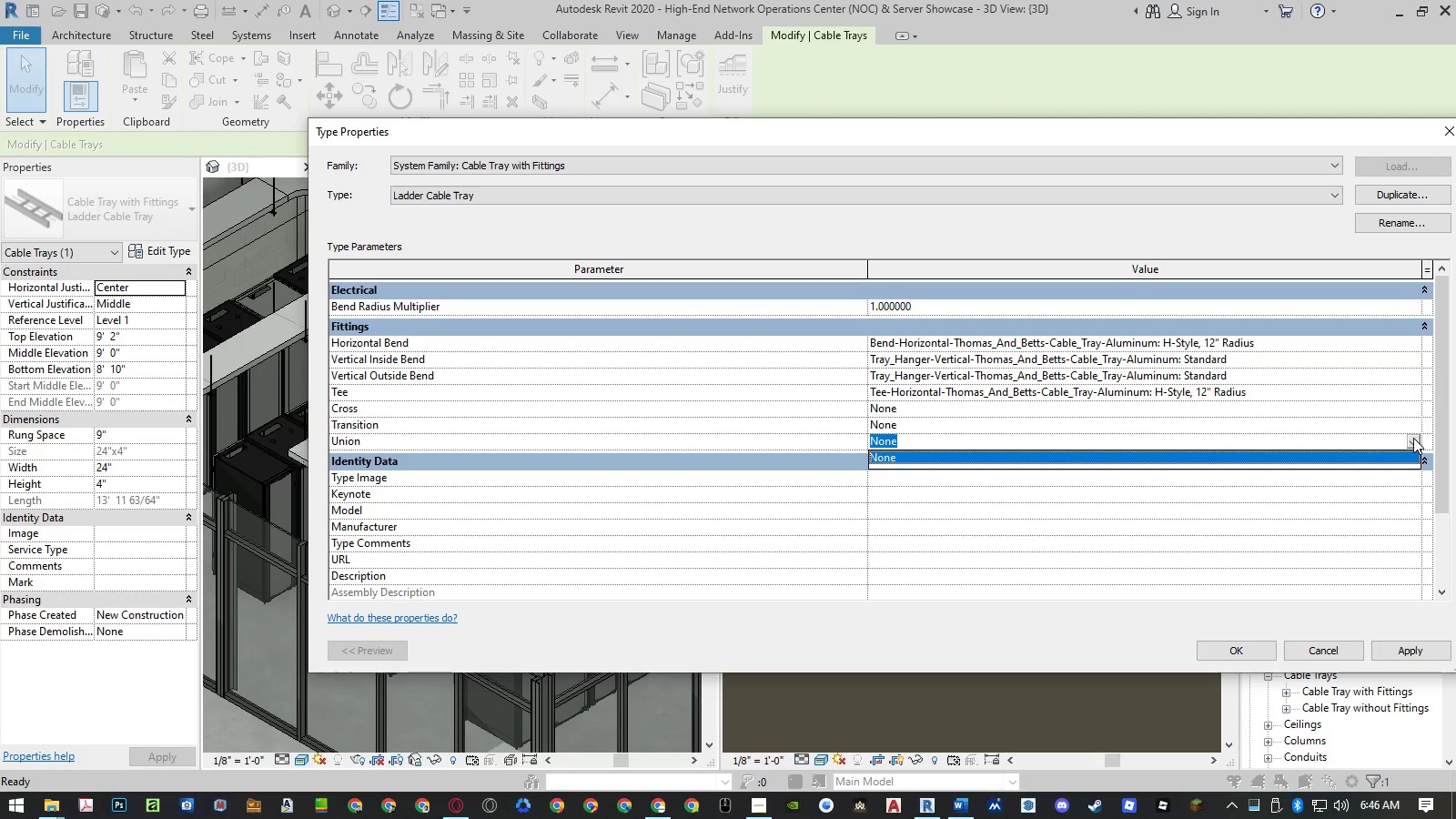 
left_click([1413, 438])
 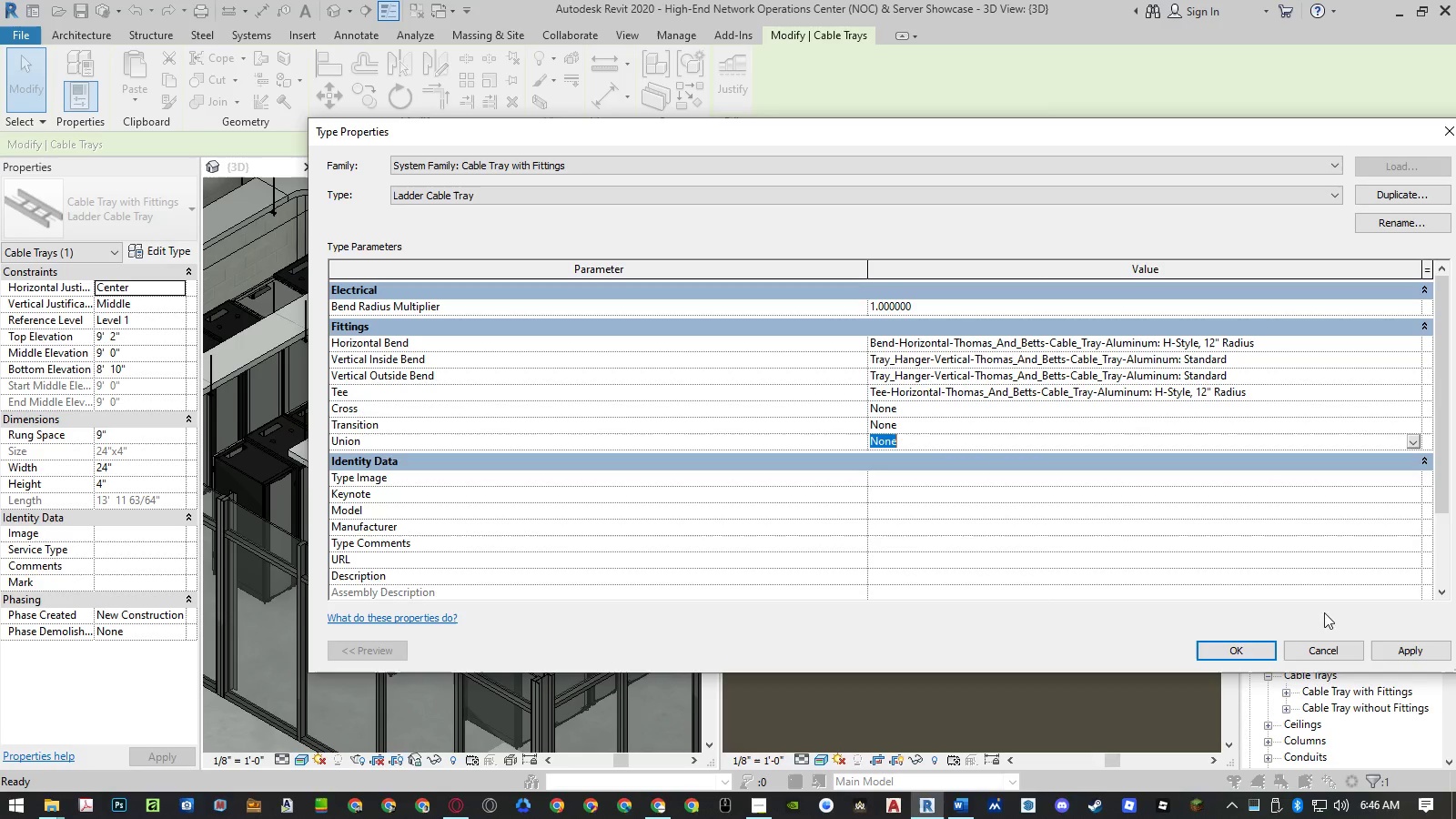 
left_click([1411, 652])
 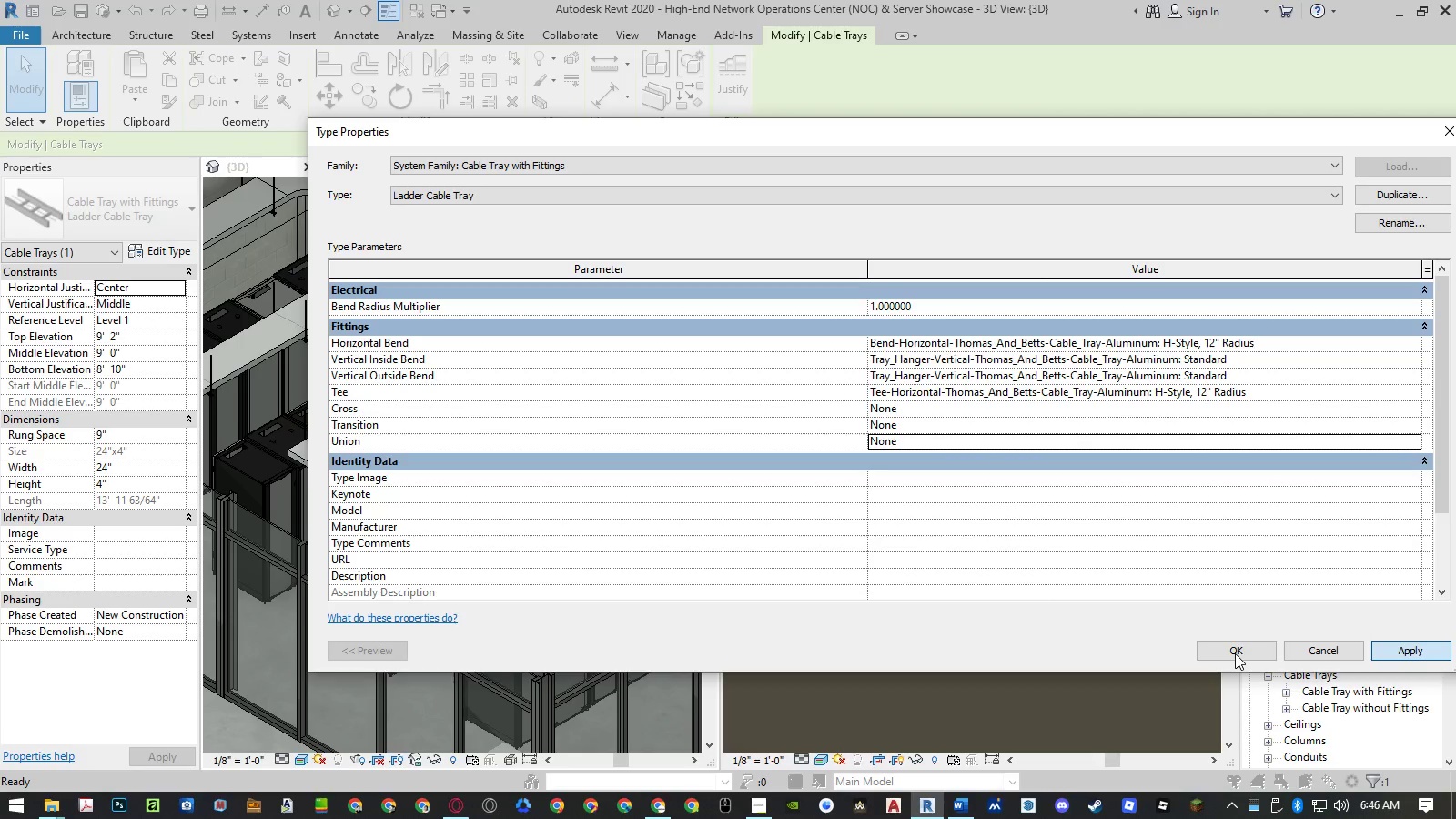 
left_click([1235, 653])
 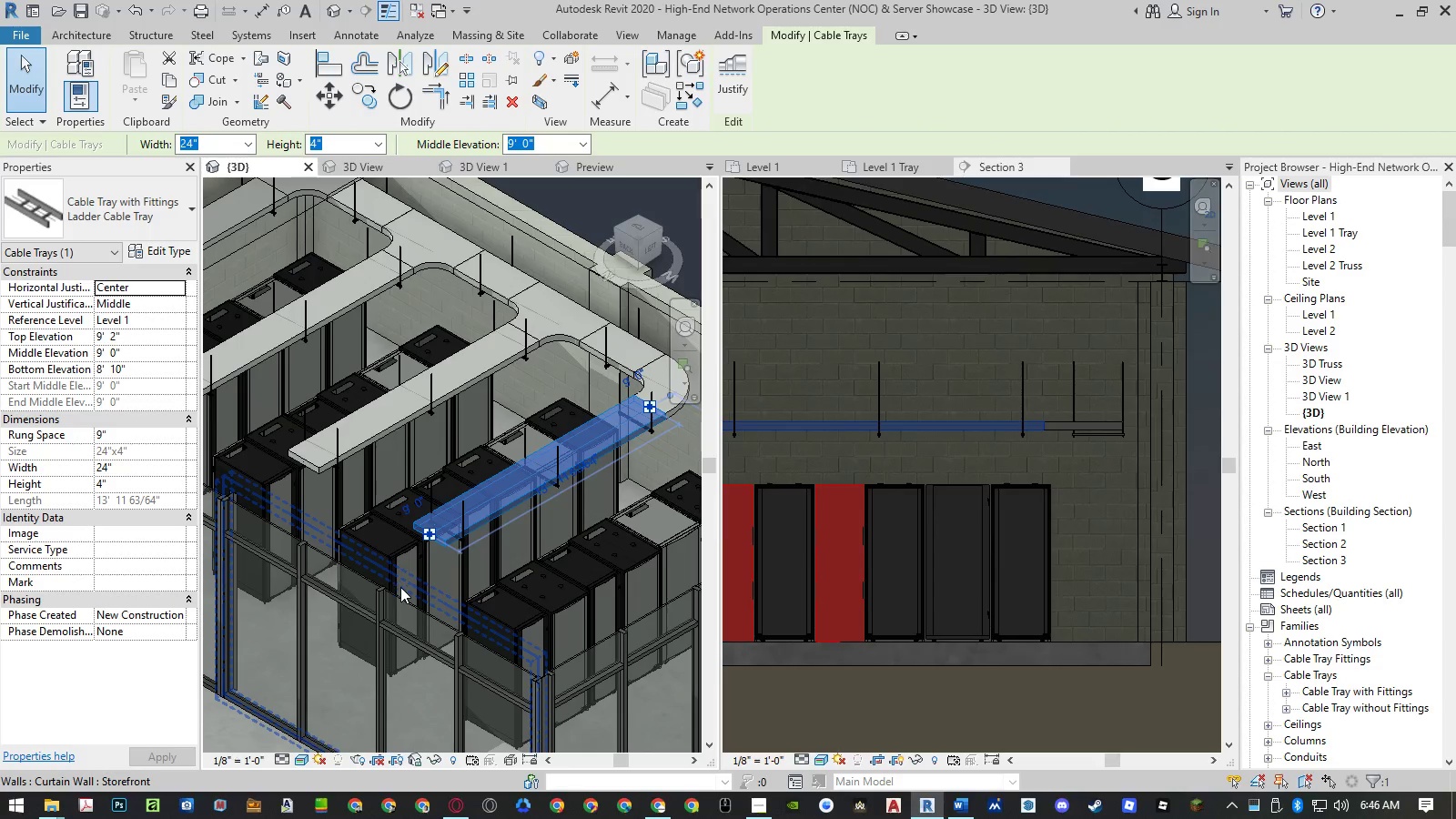 
wait(5.19)
 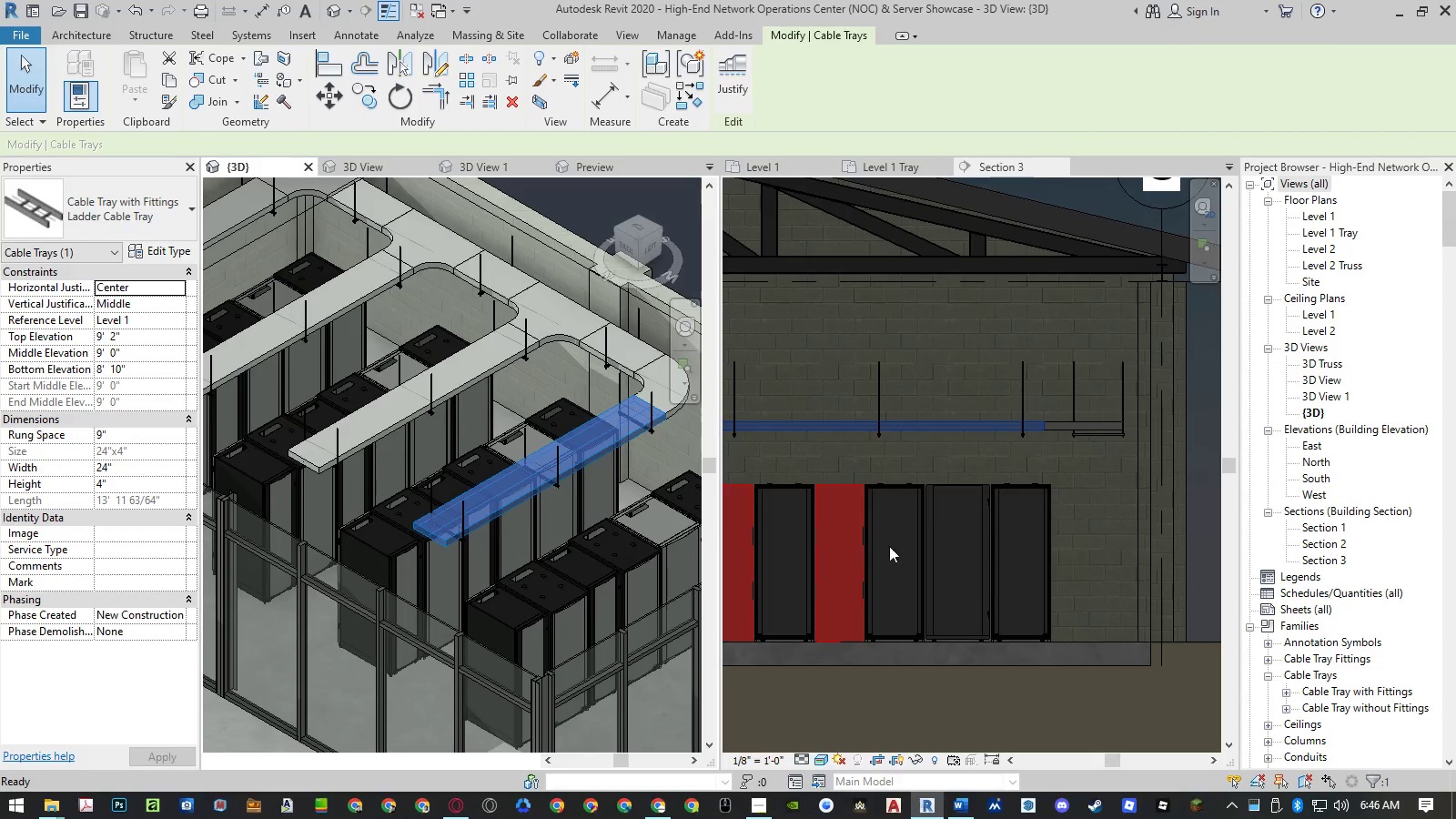 
left_click([253, 733])
 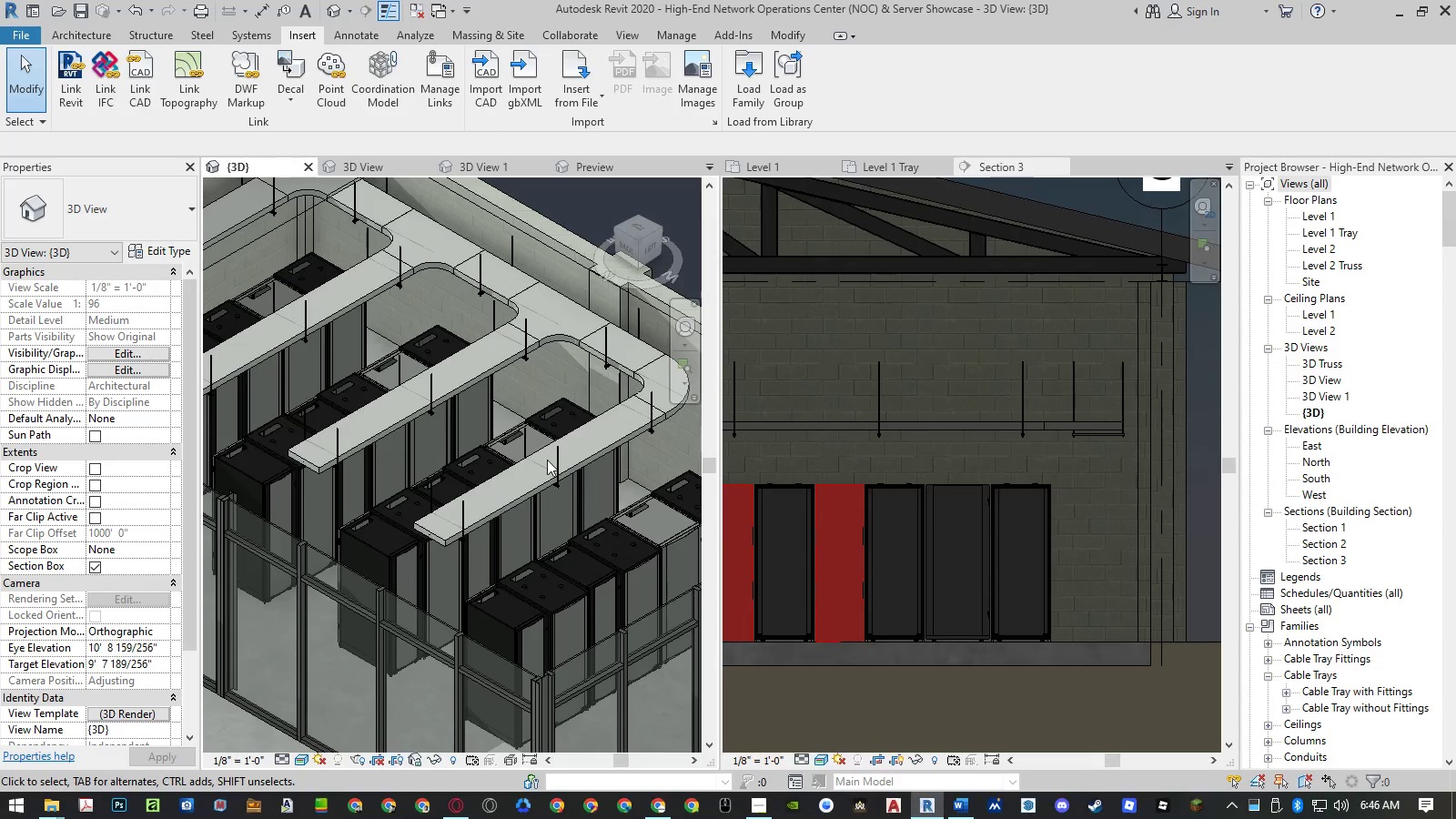 
left_click([645, 385])
 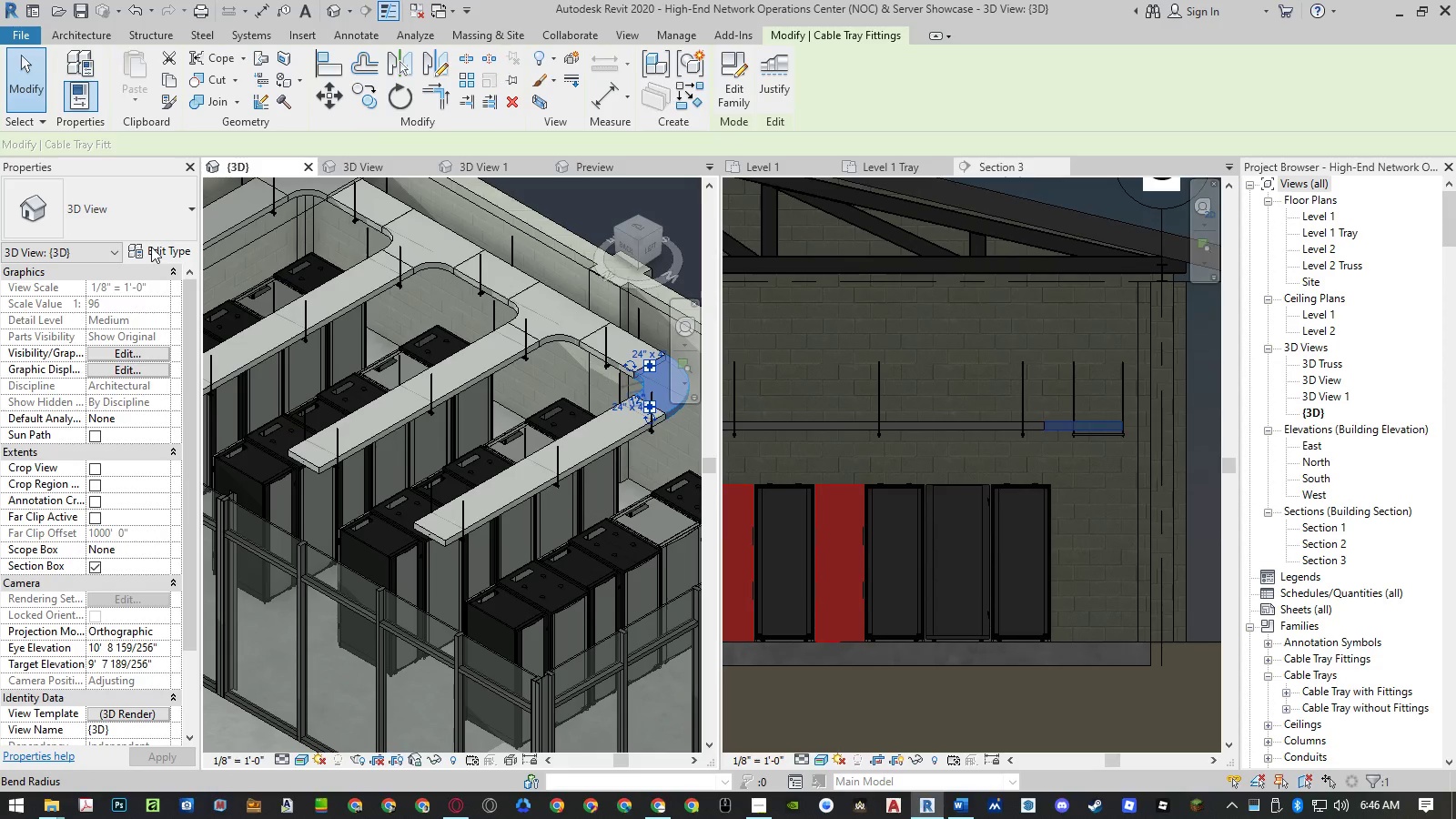 
left_click([151, 246])
 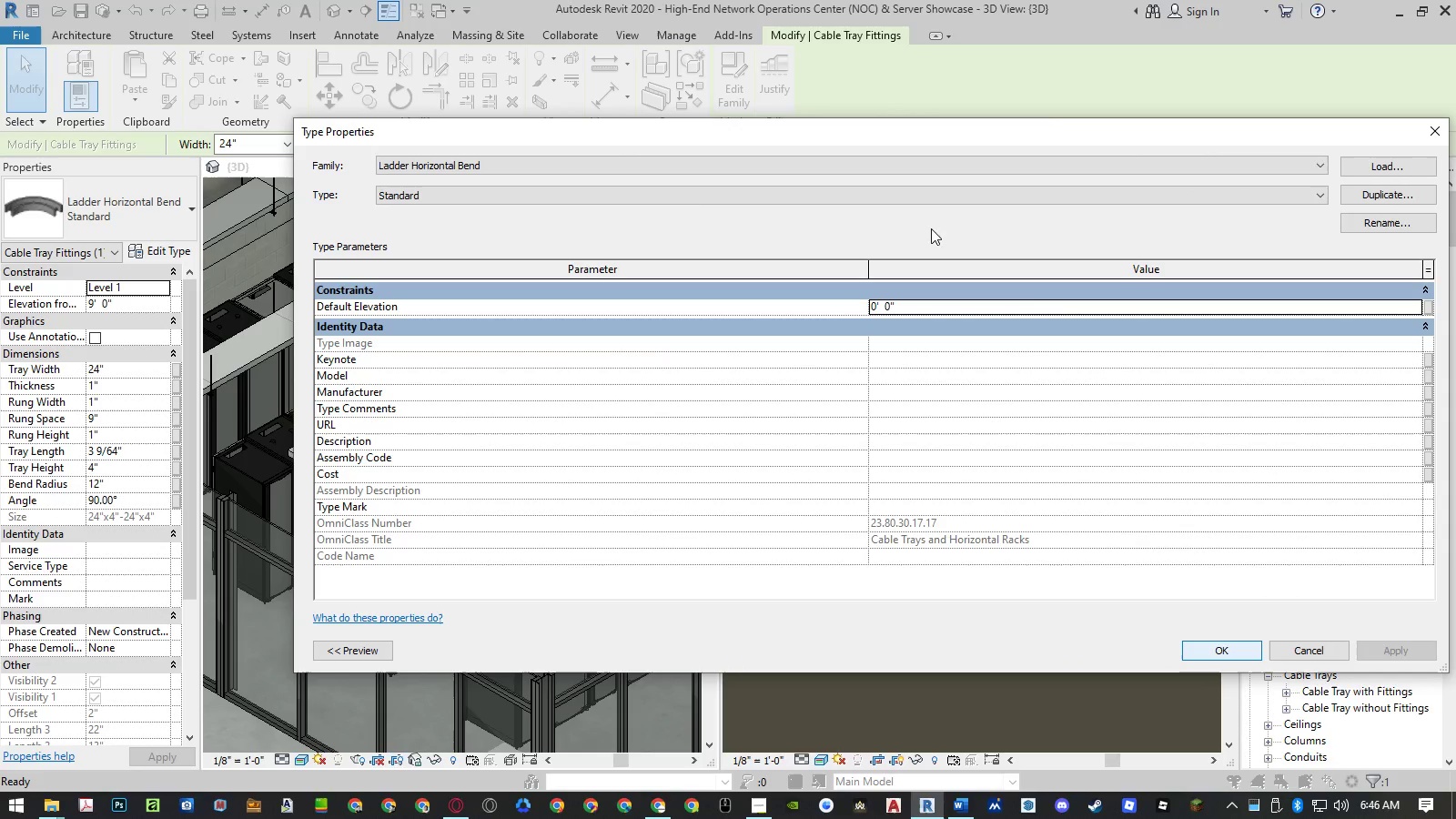 
left_click_drag(start_coordinate=[942, 132], to_coordinate=[858, 137])
 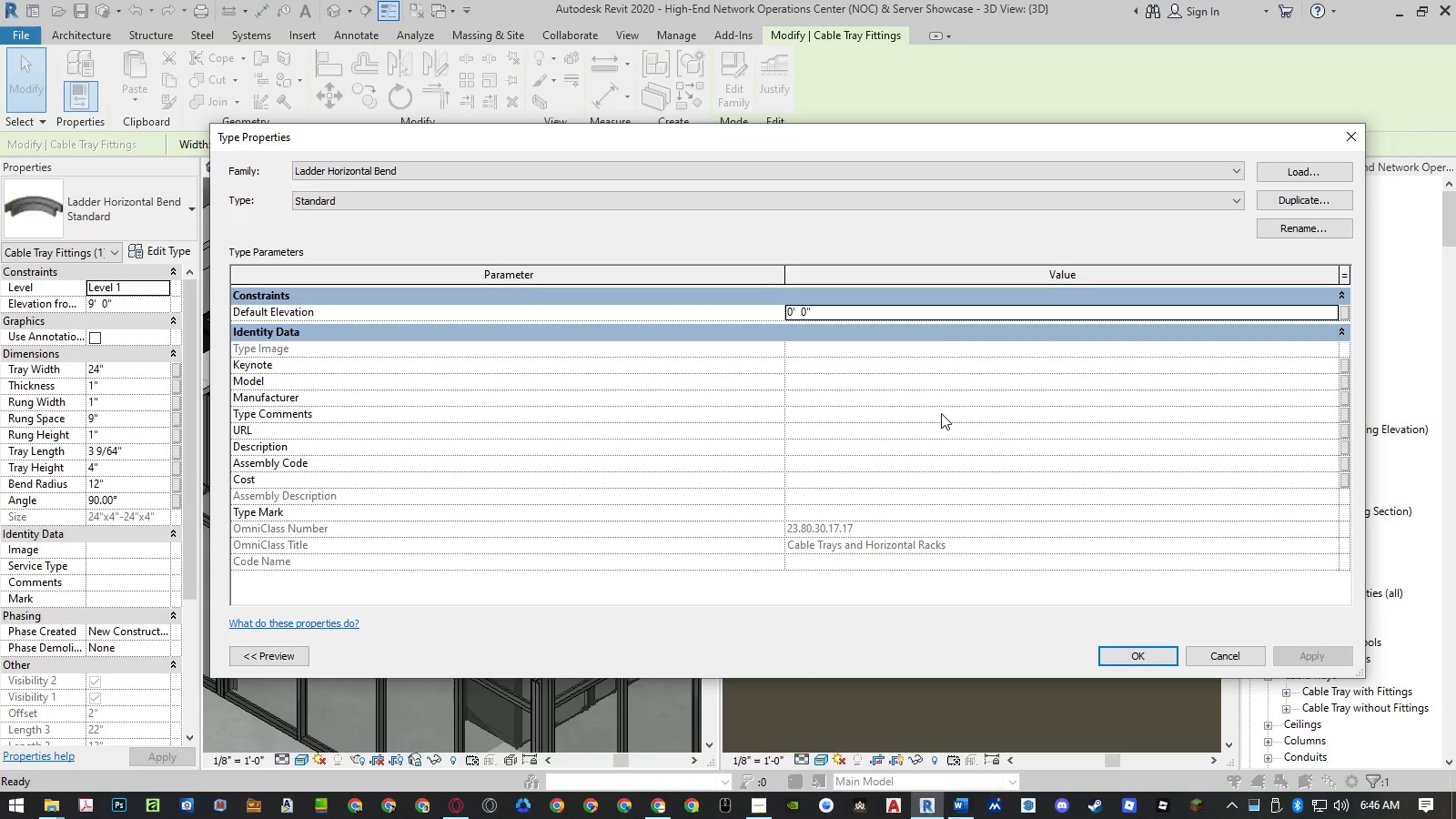 
scroll: coordinate [959, 449], scroll_direction: down, amount: 1.0
 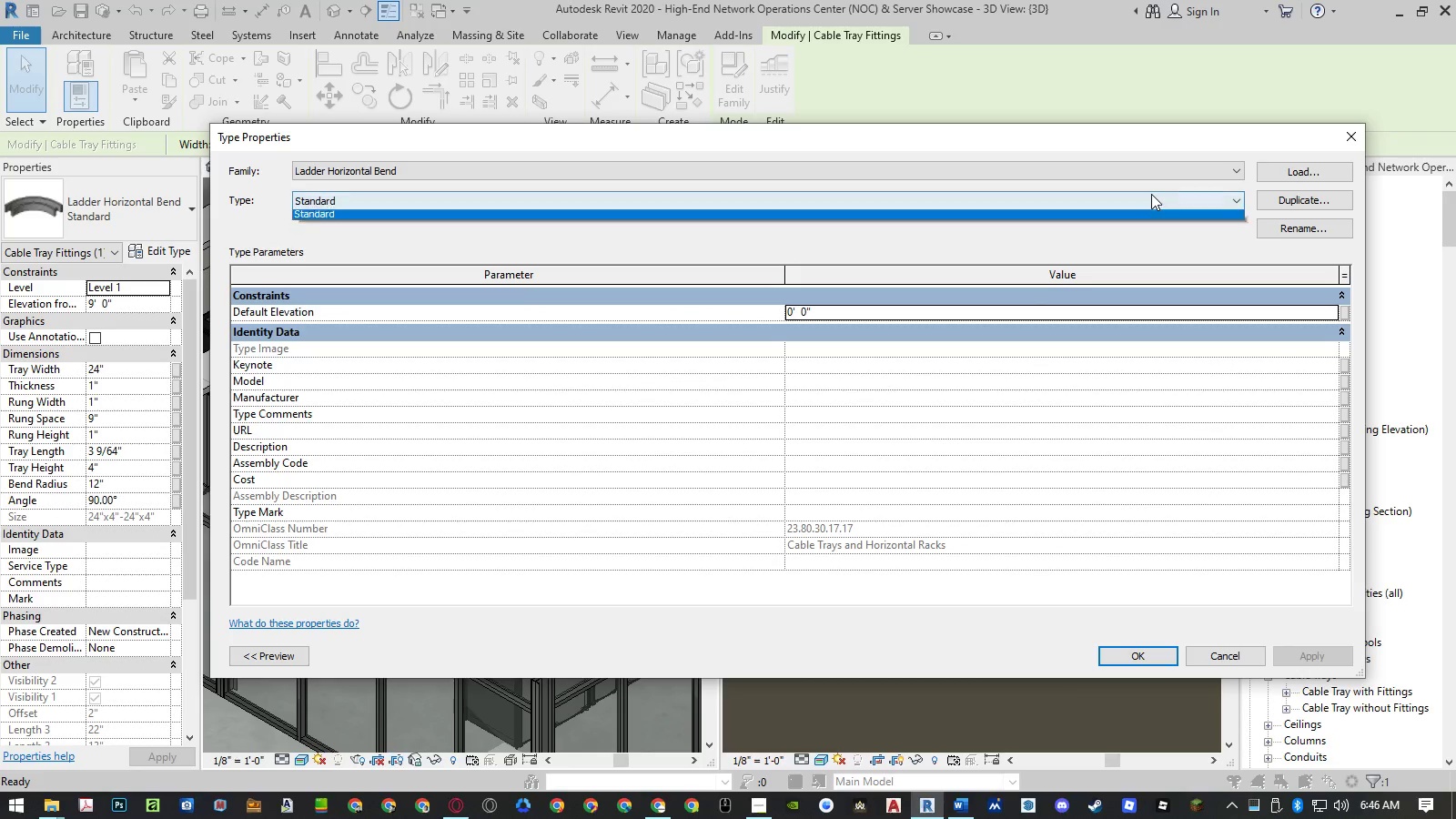 
double_click([1151, 195])
 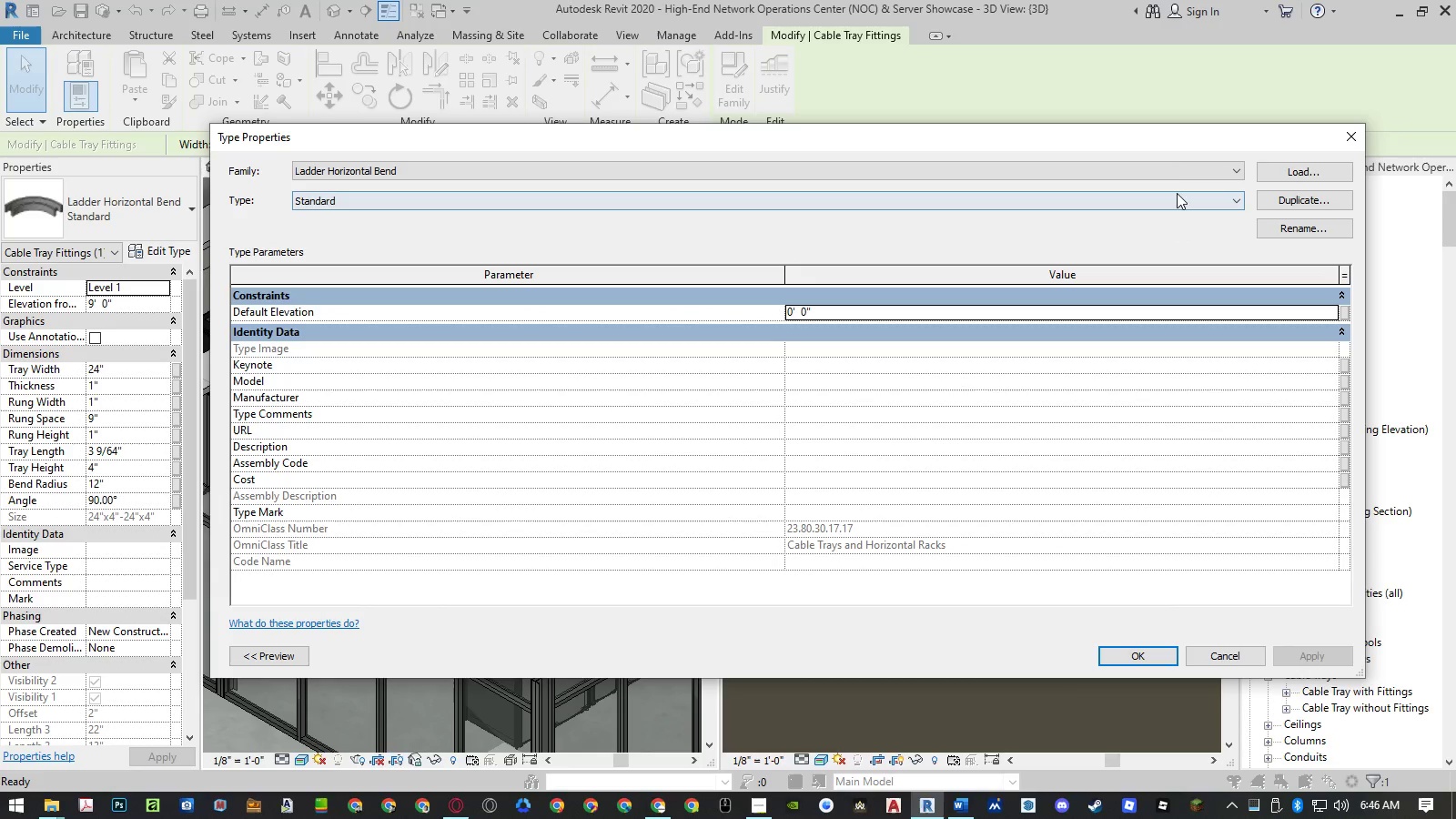 
left_click([1177, 167])
 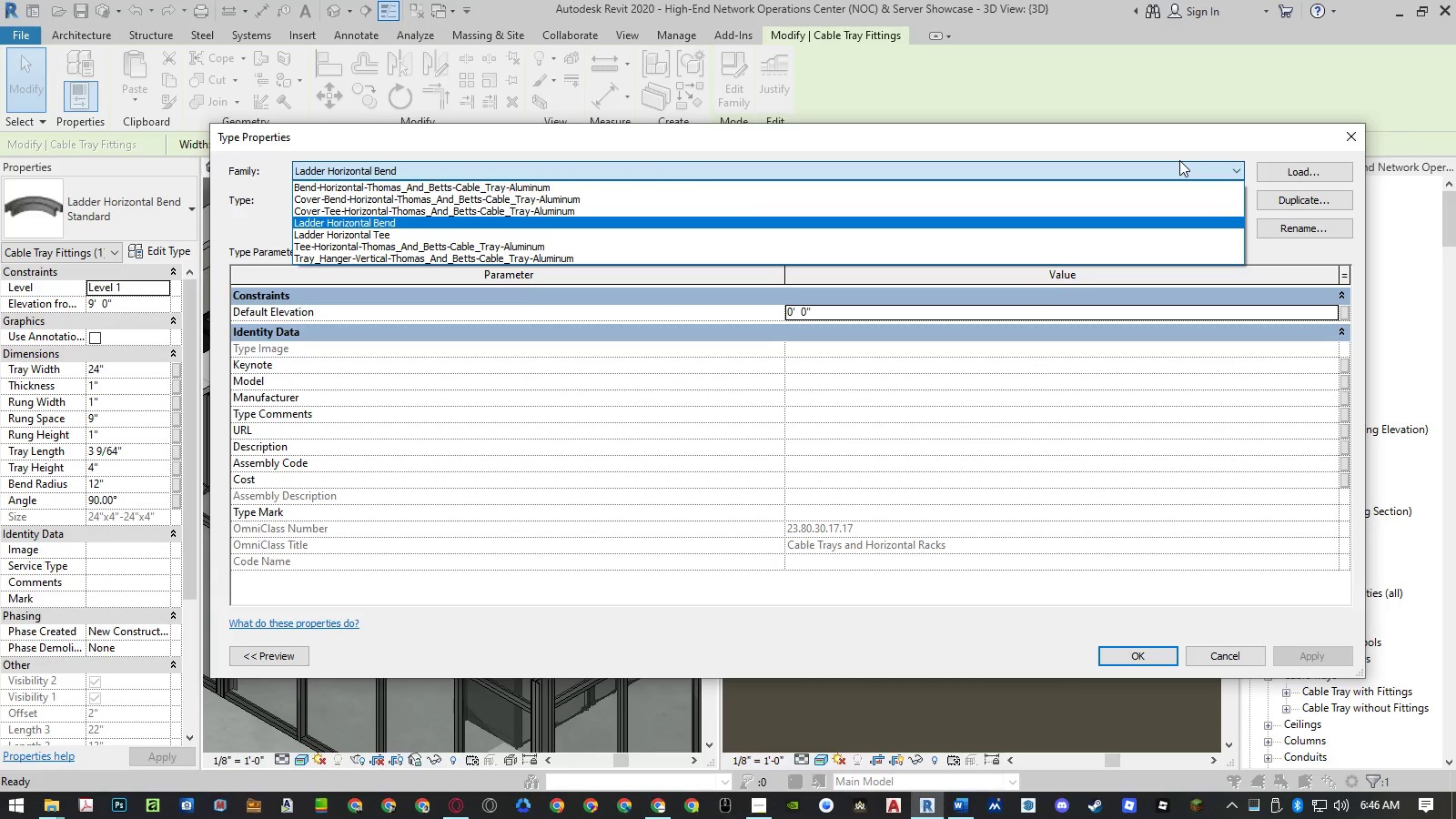 
wait(9.09)
 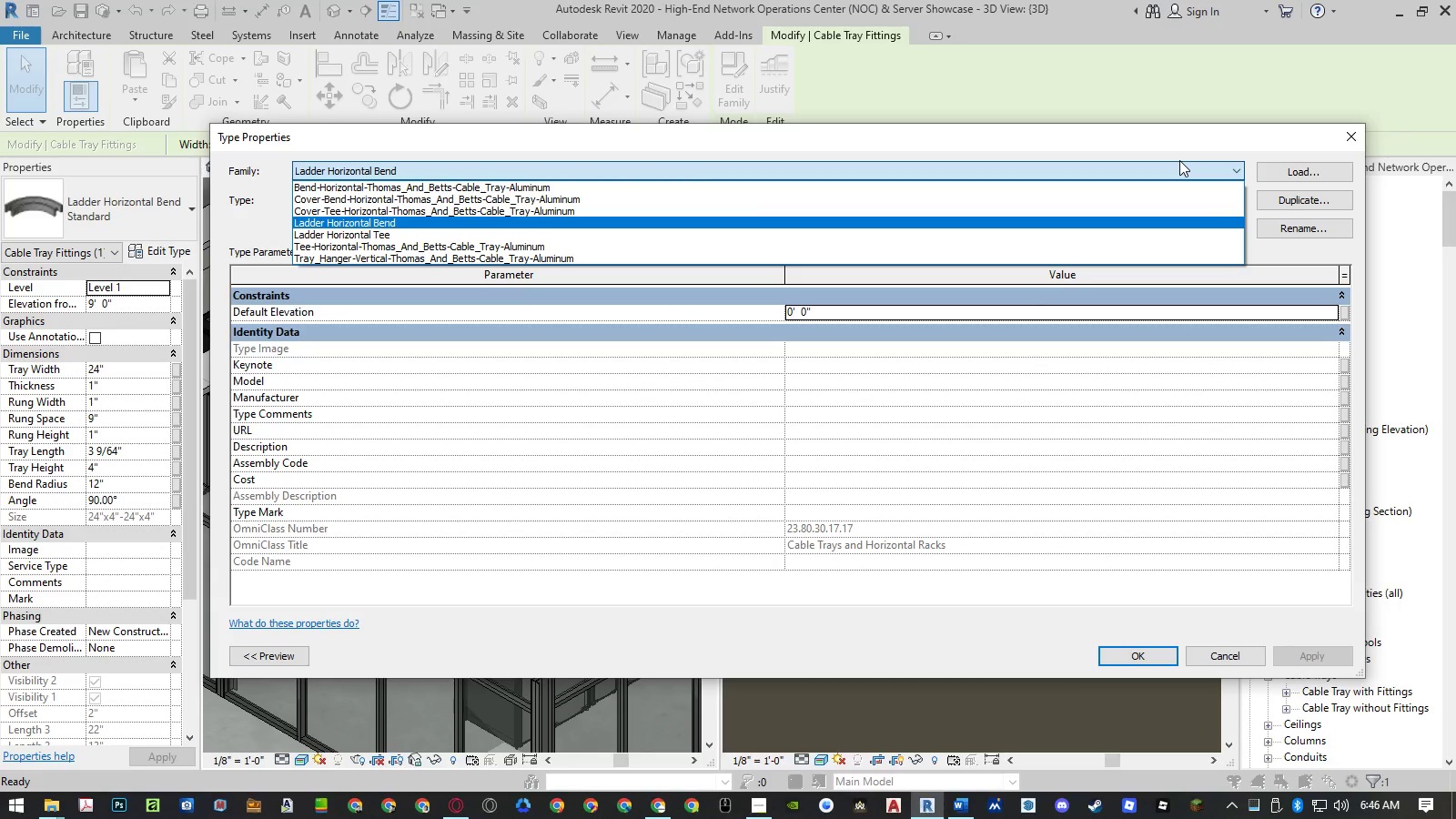 
left_click([1230, 651])
 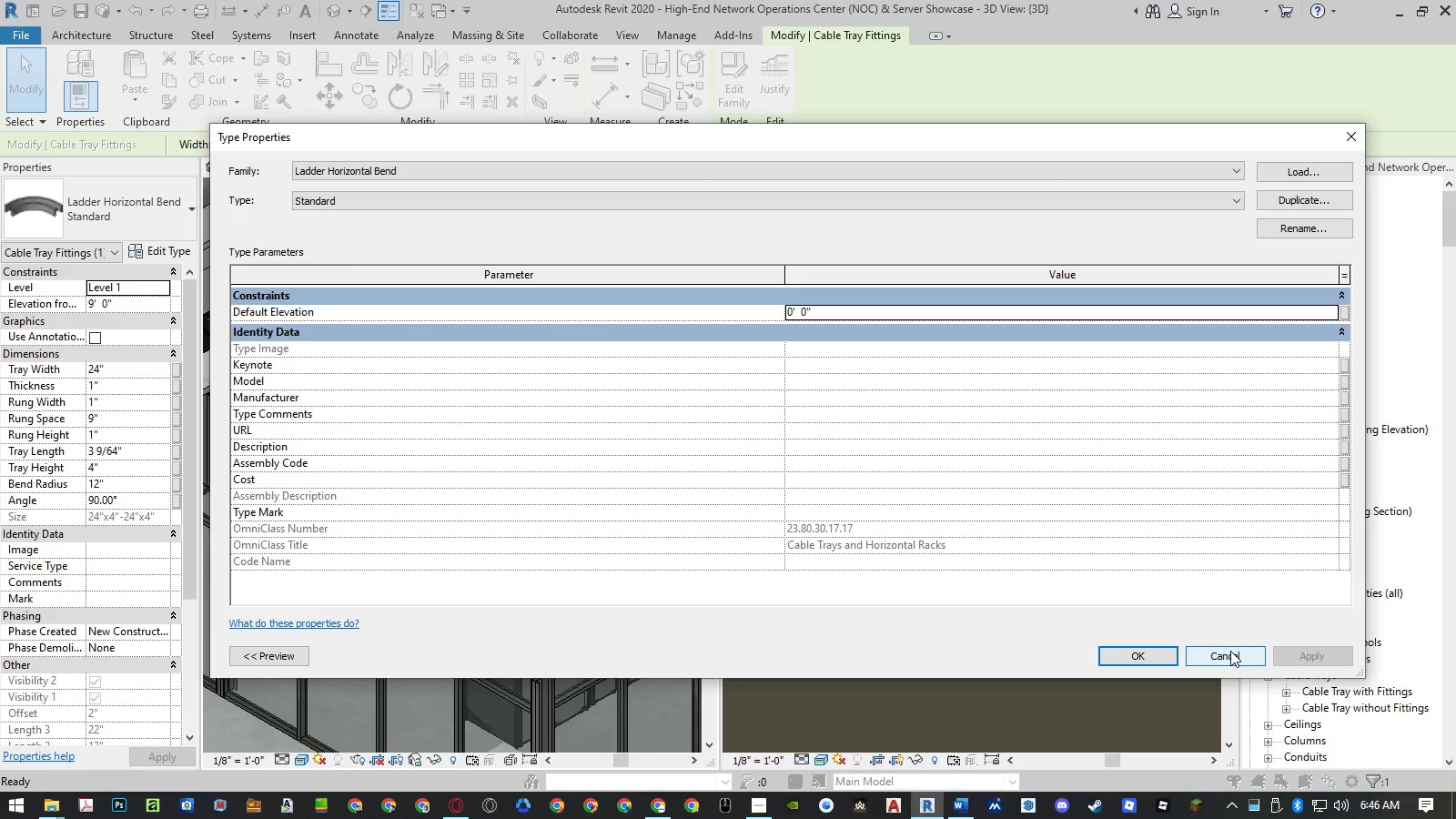 
left_click([1230, 651])
 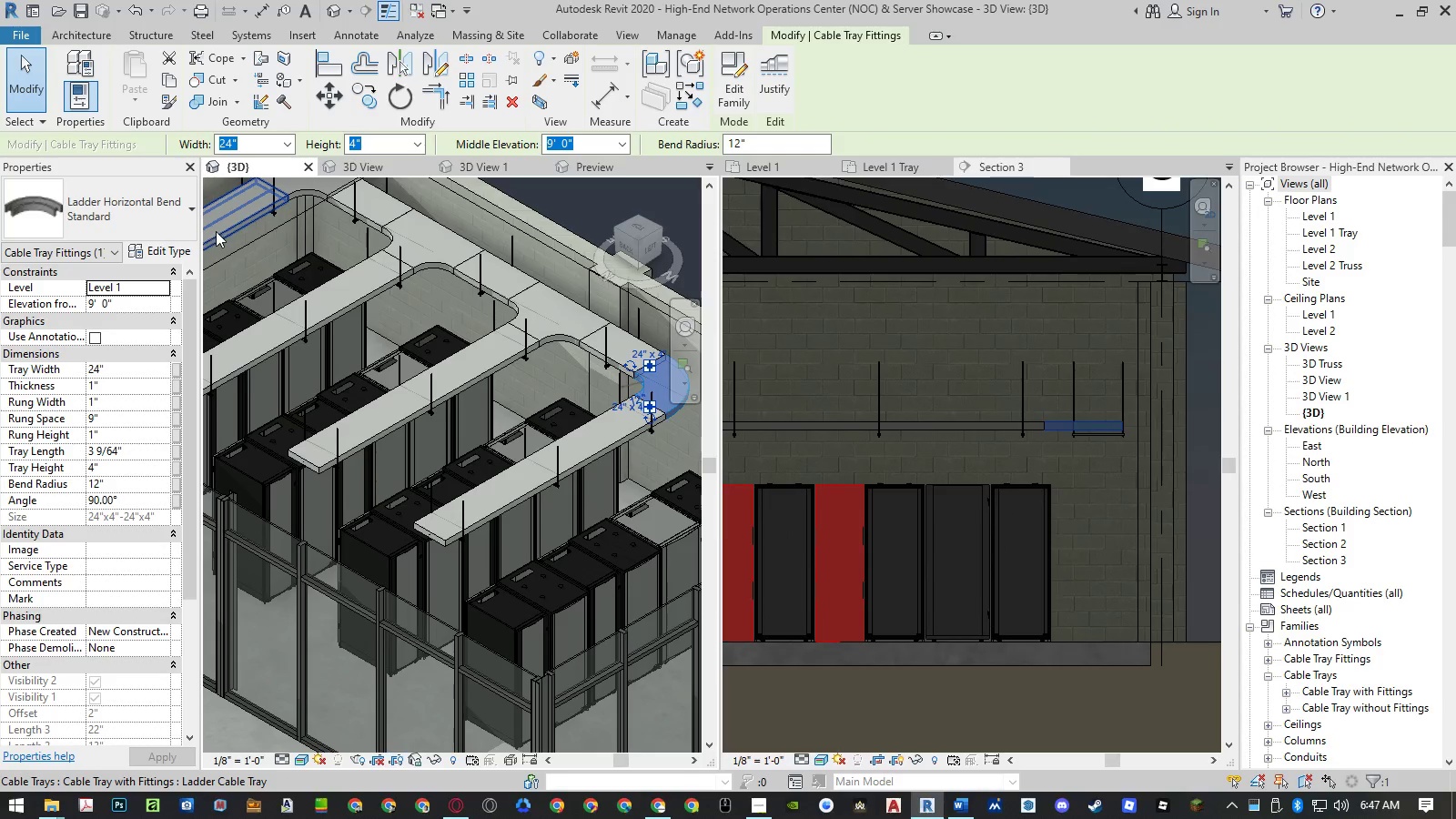 
wait(5.38)
 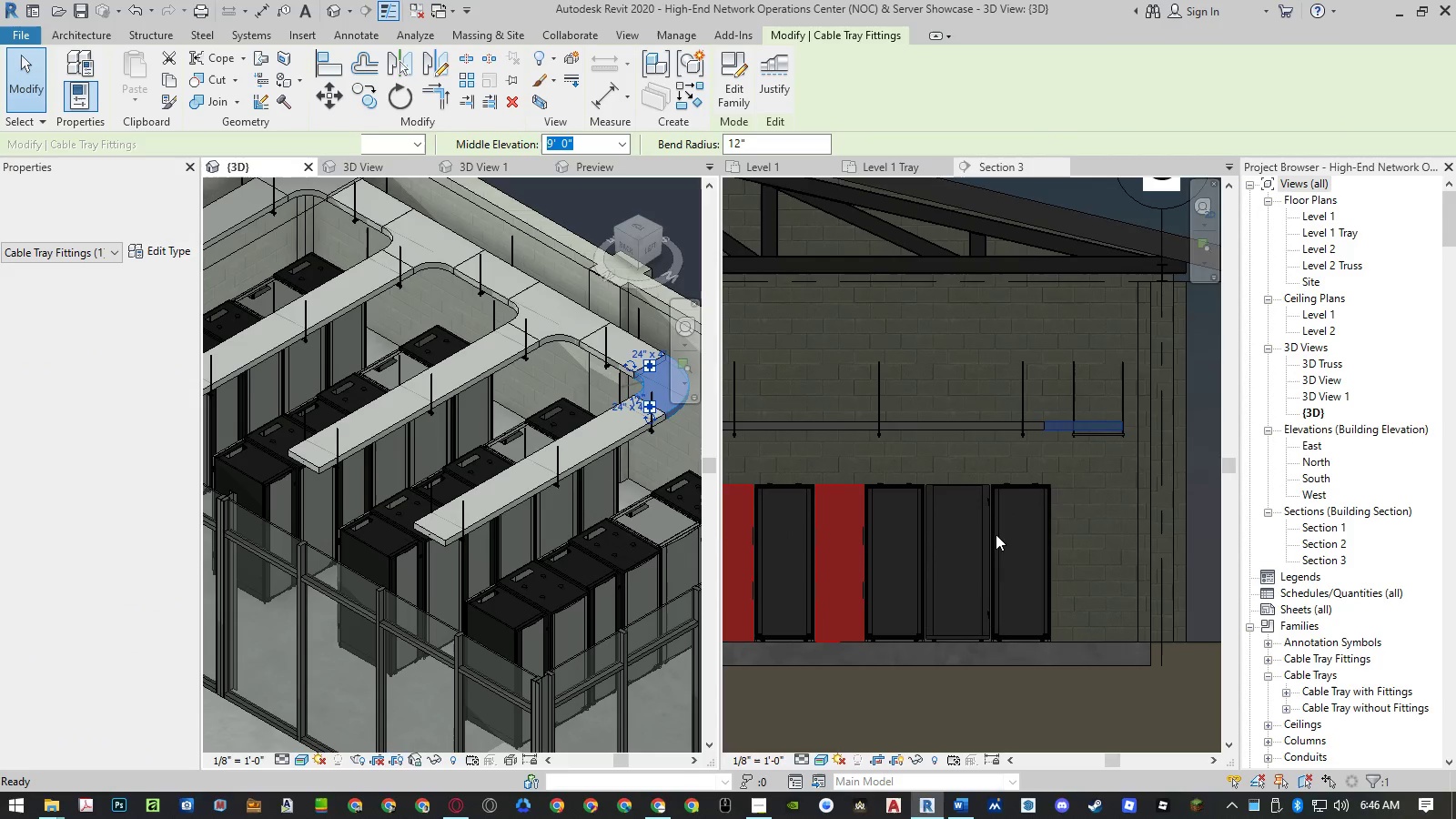 
left_click([598, 421])
 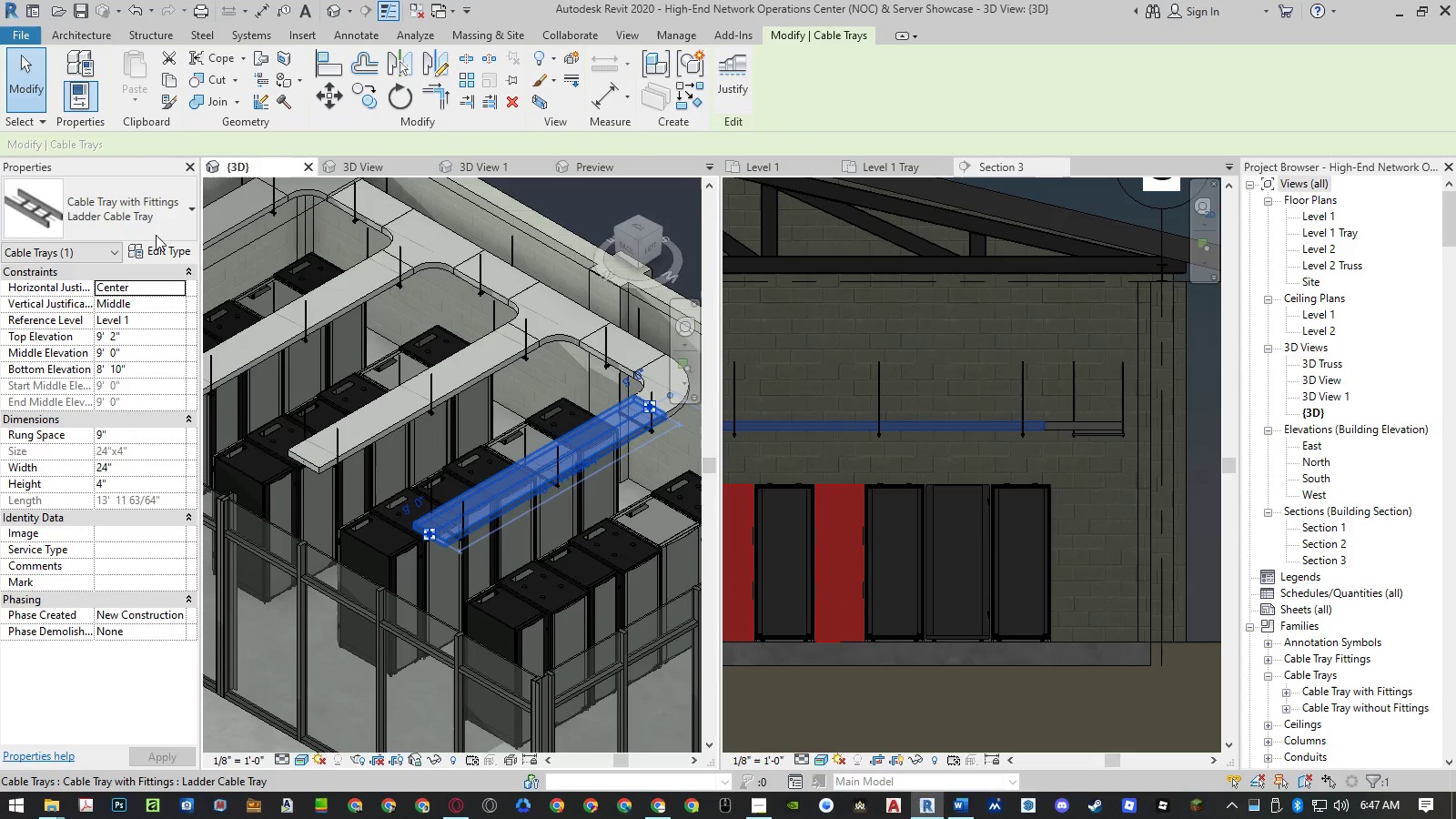 
left_click([149, 208])
 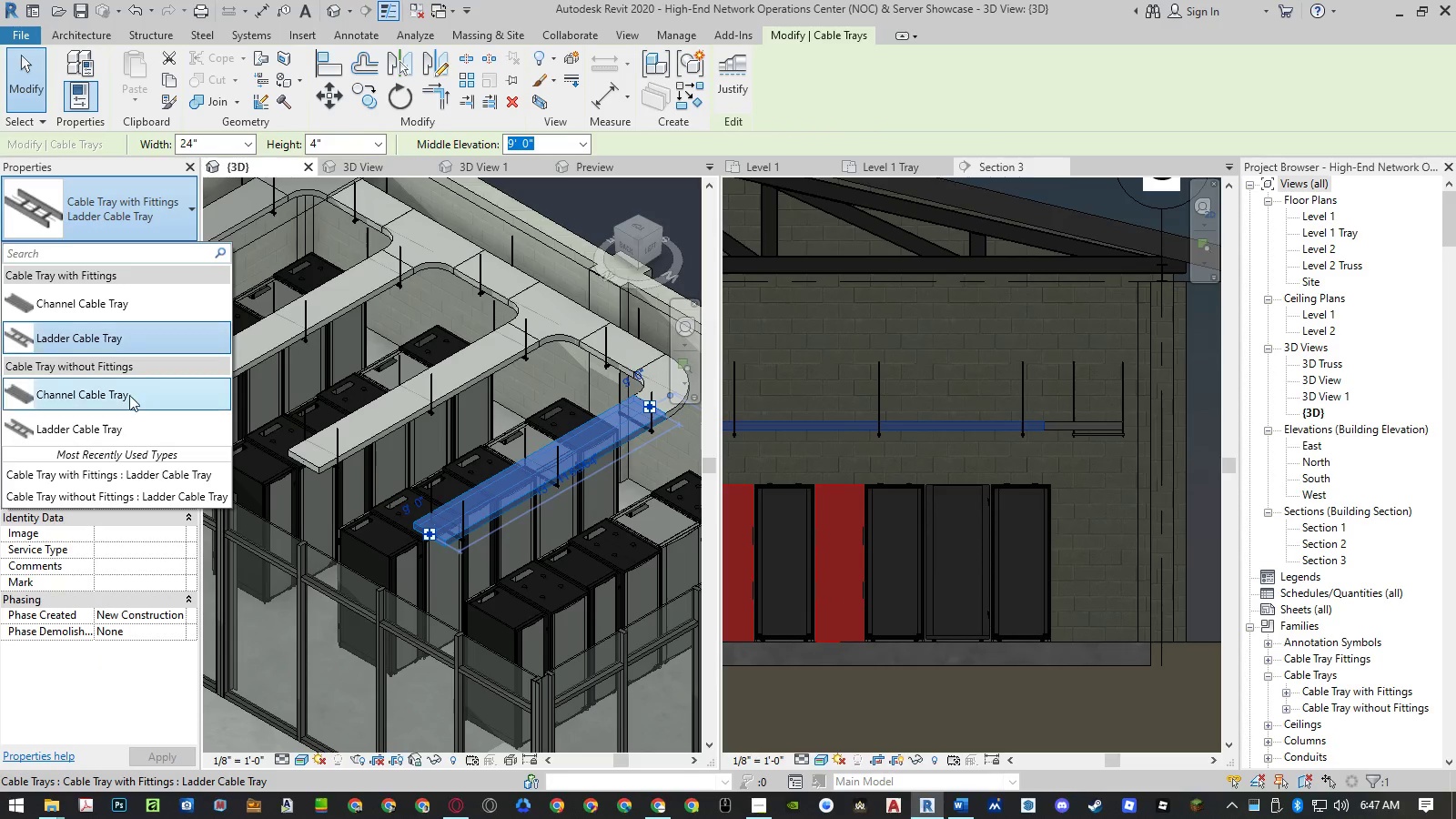 
left_click([120, 421])
 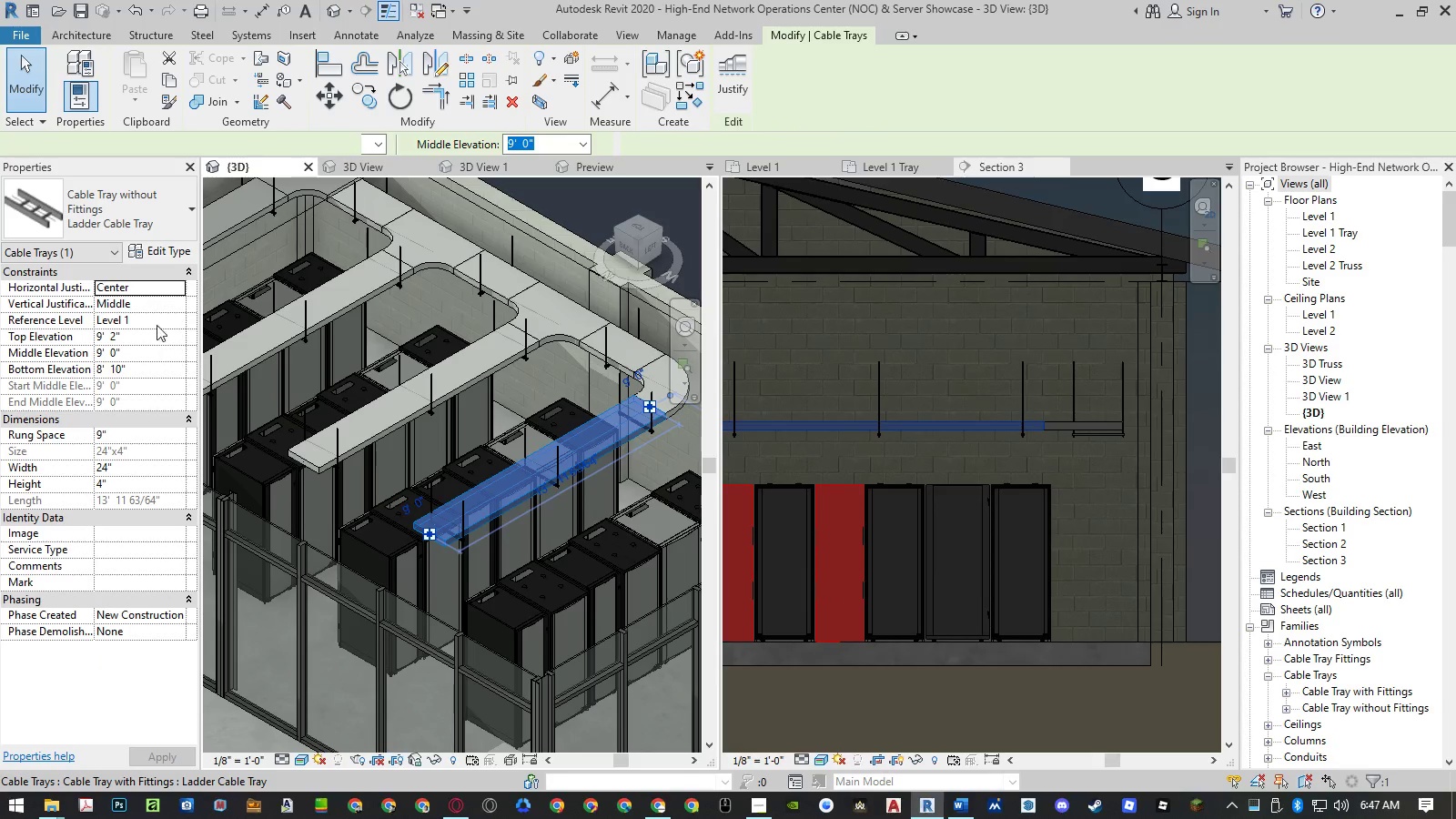 
left_click([148, 257])
 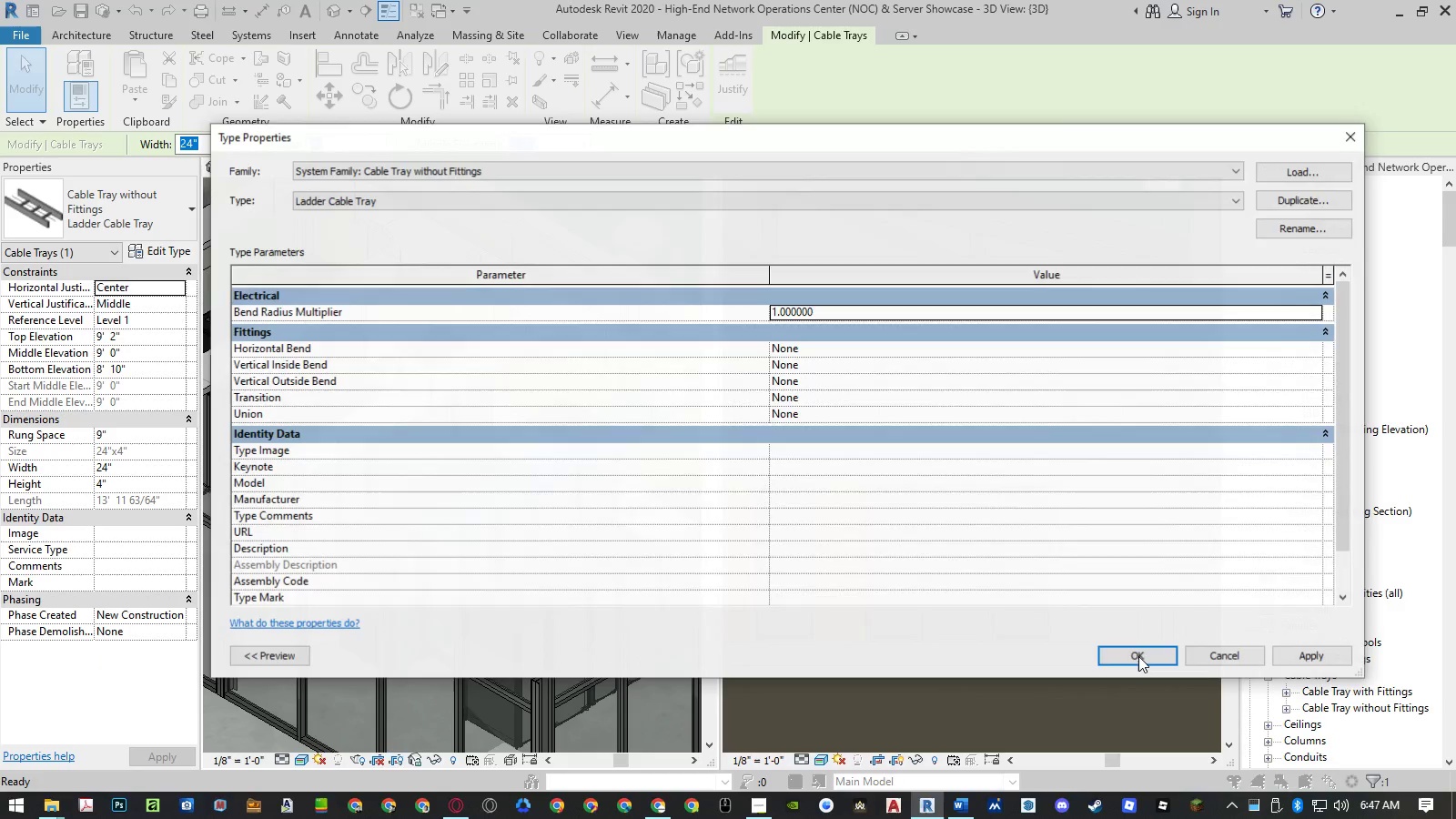 
key(Escape)
 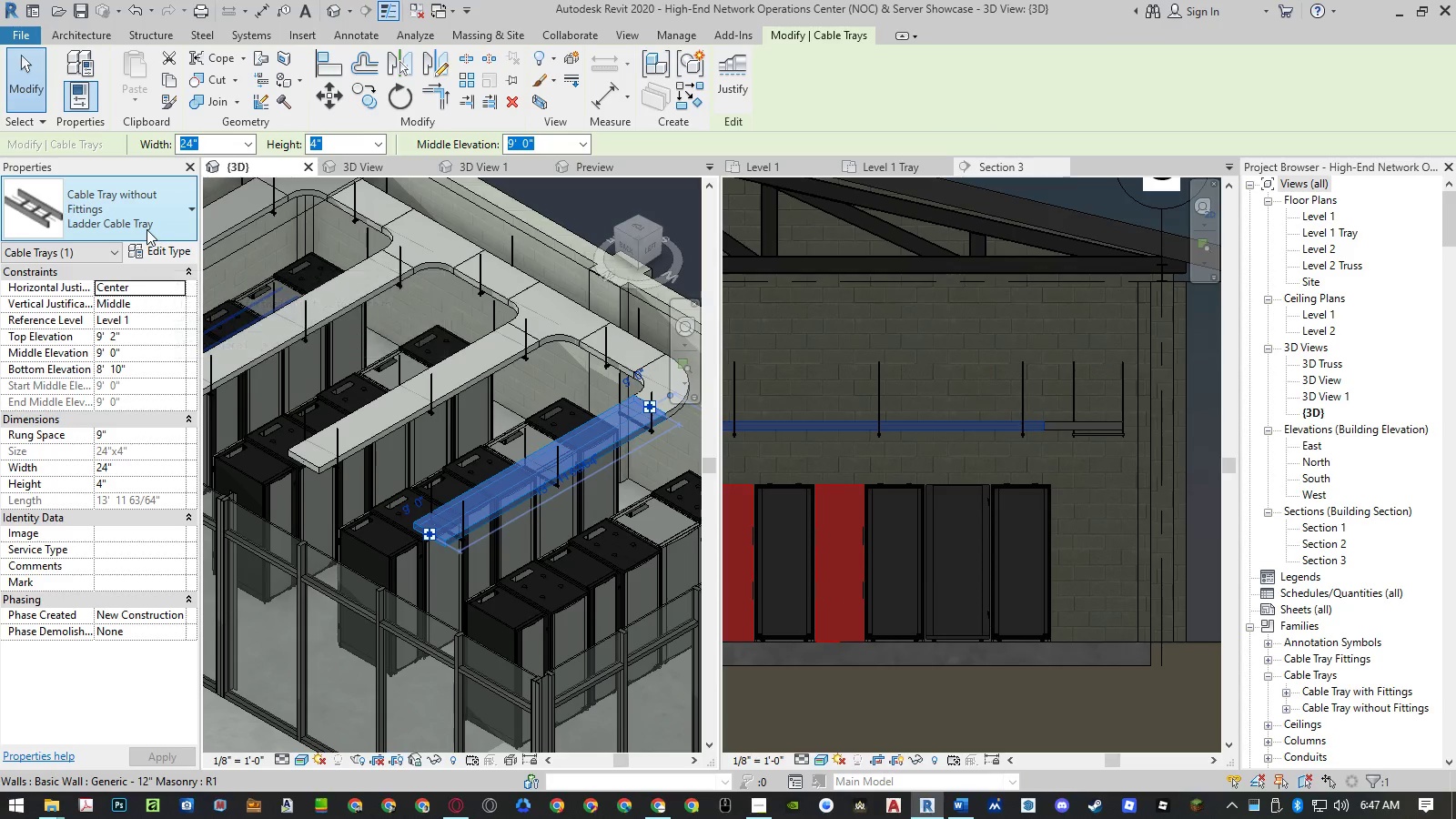 
left_click([156, 252])
 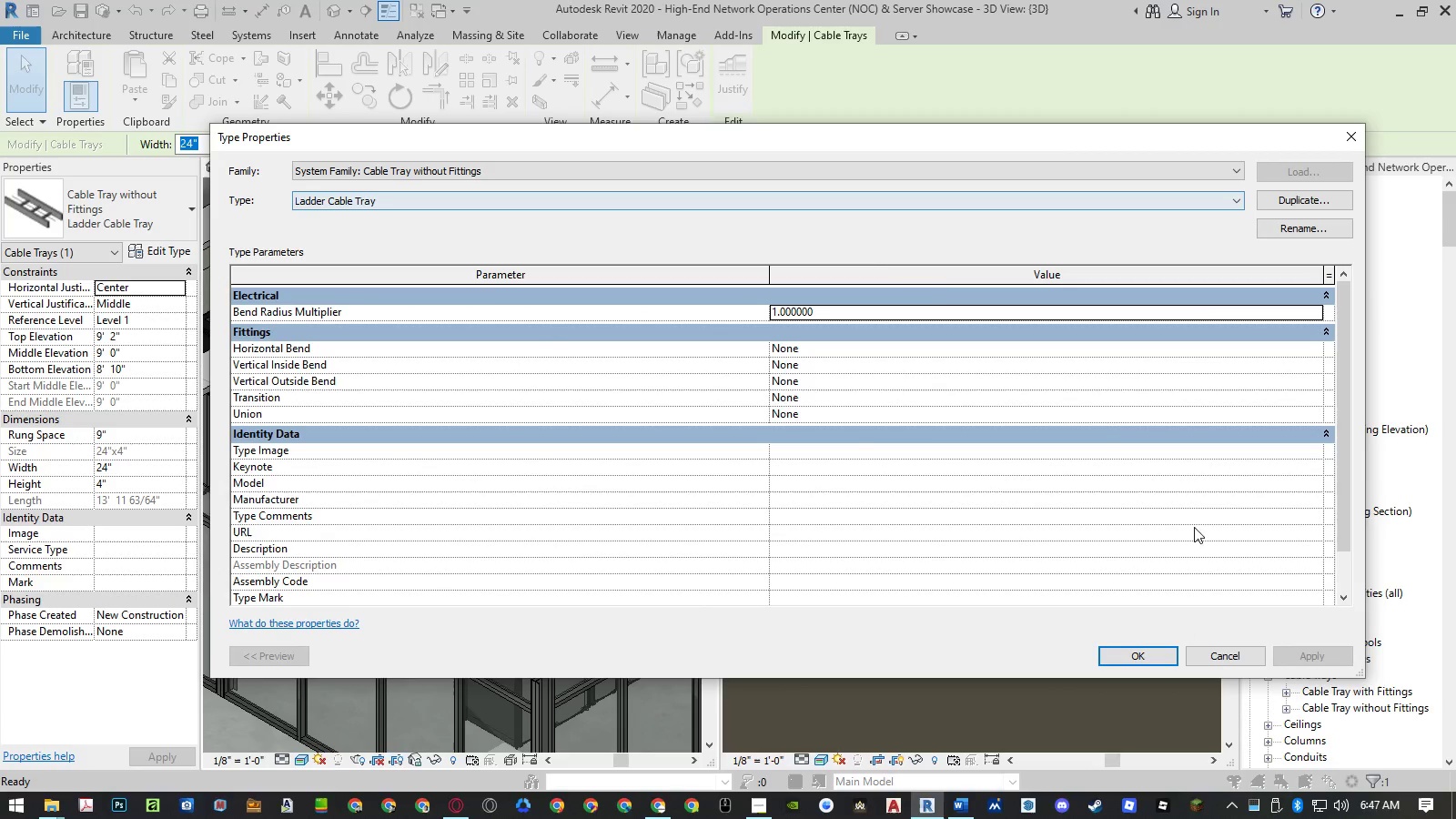 
wait(5.31)
 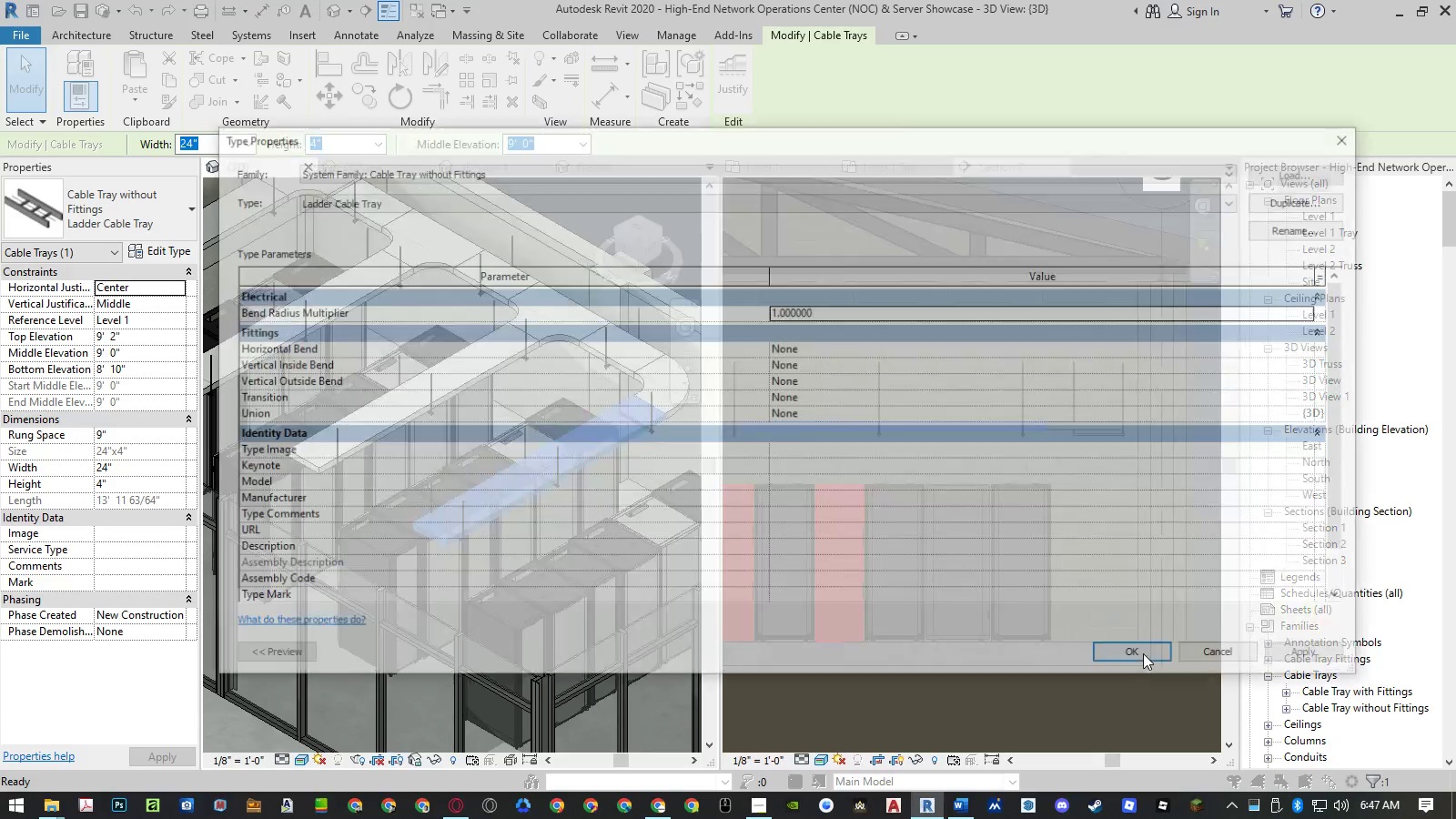 
left_click([748, 177])
 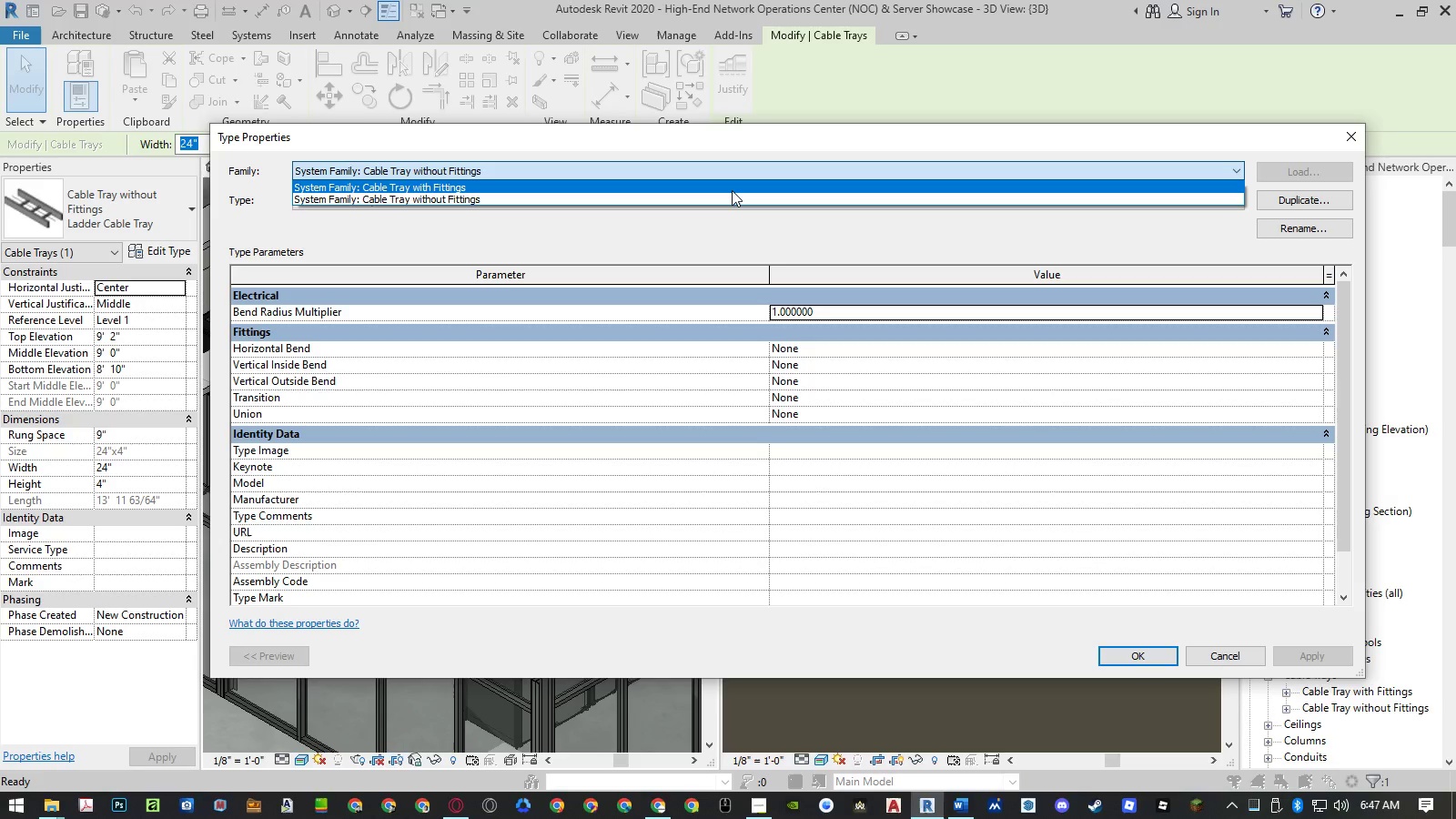 
wait(5.14)
 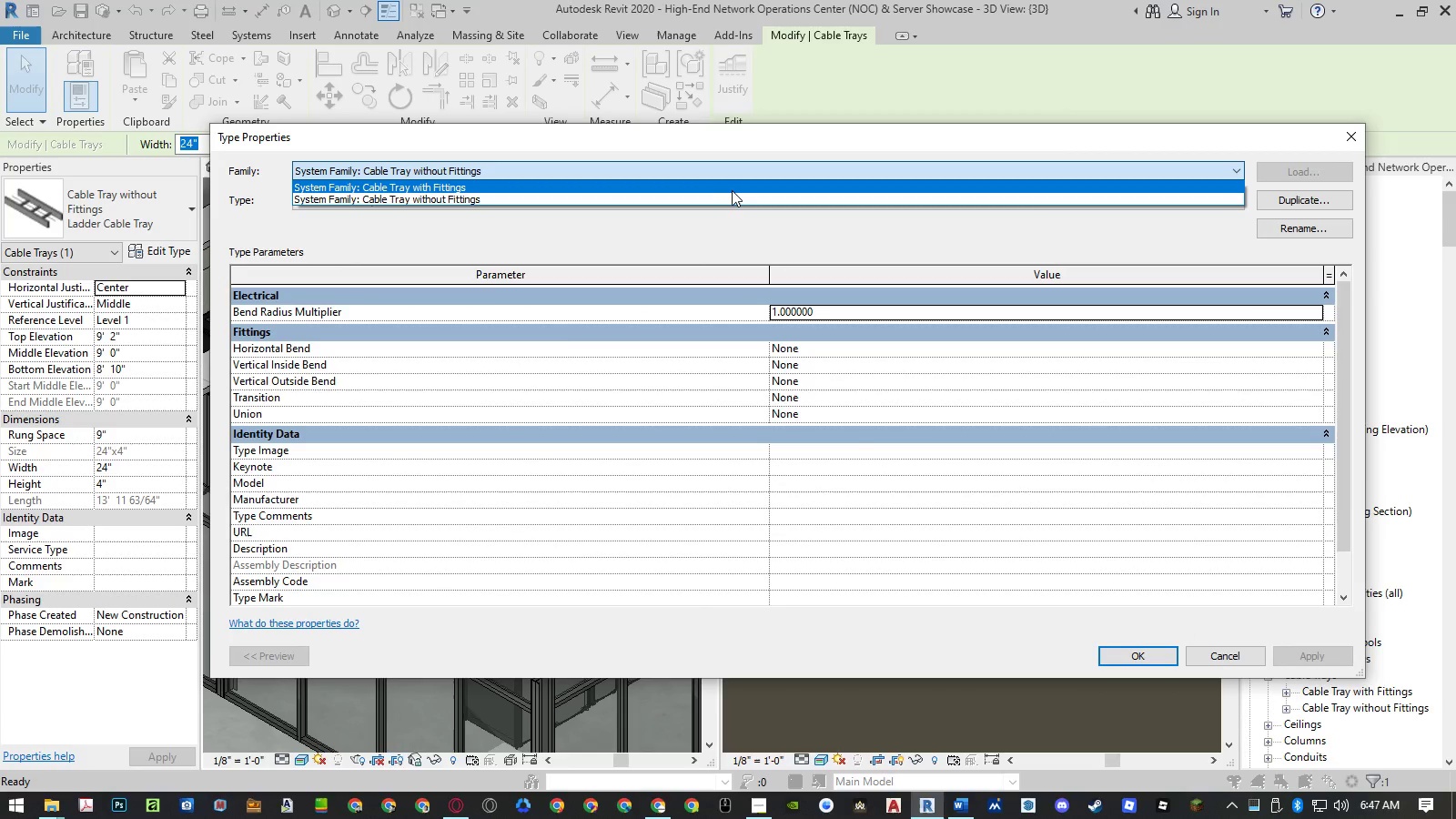 
left_click([732, 190])
 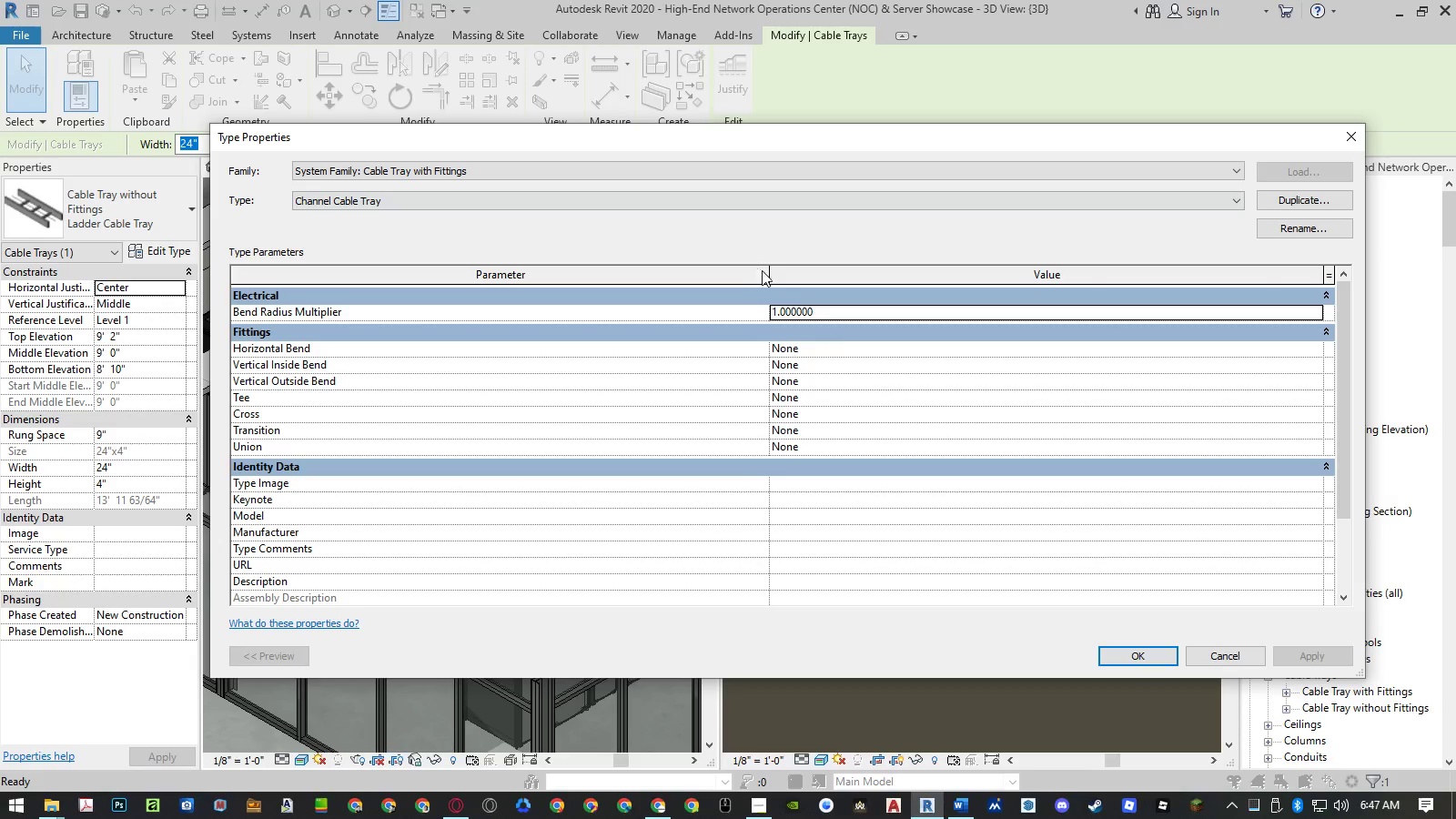 
left_click([1237, 651])
 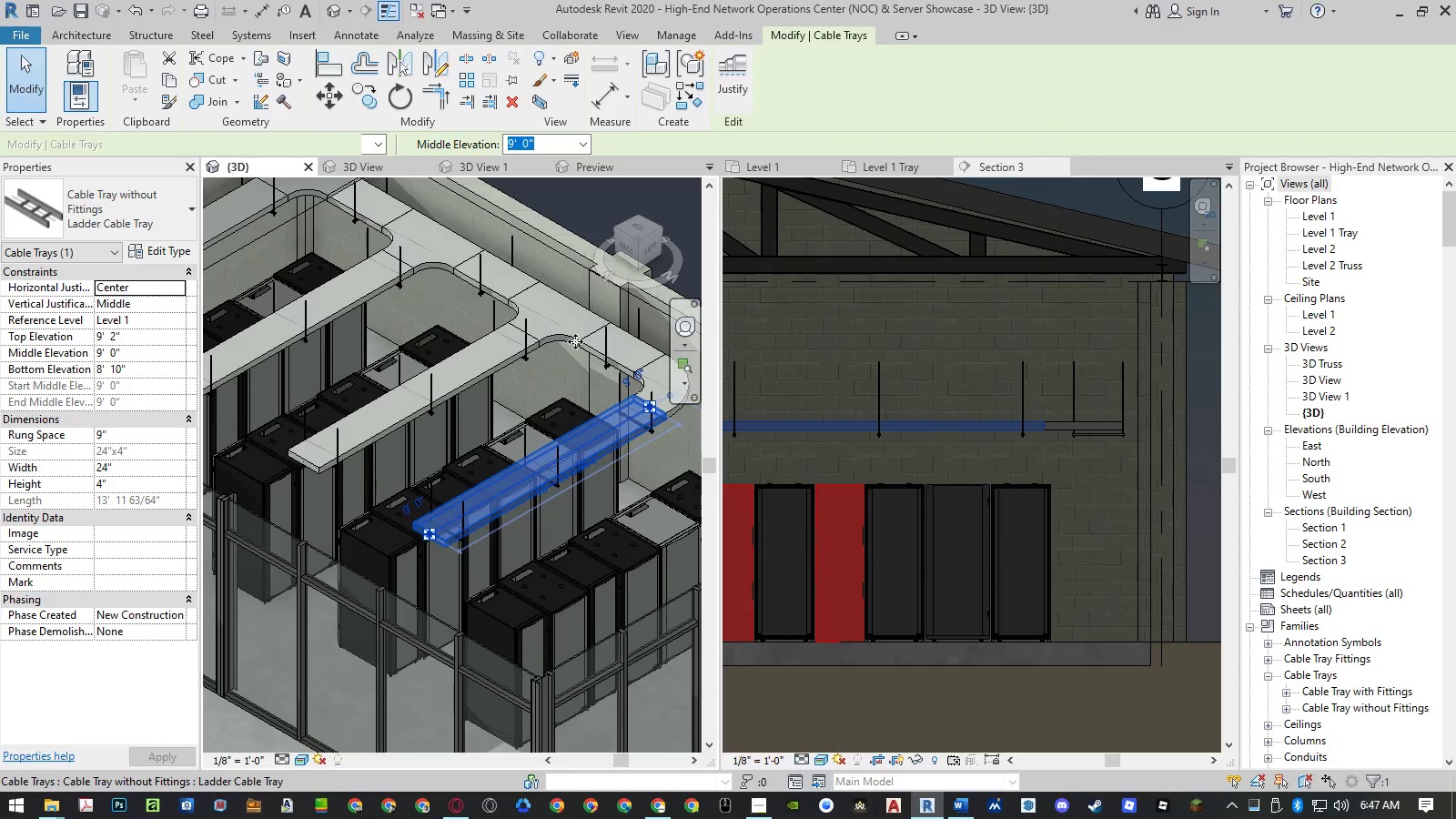 
left_click([135, 201])
 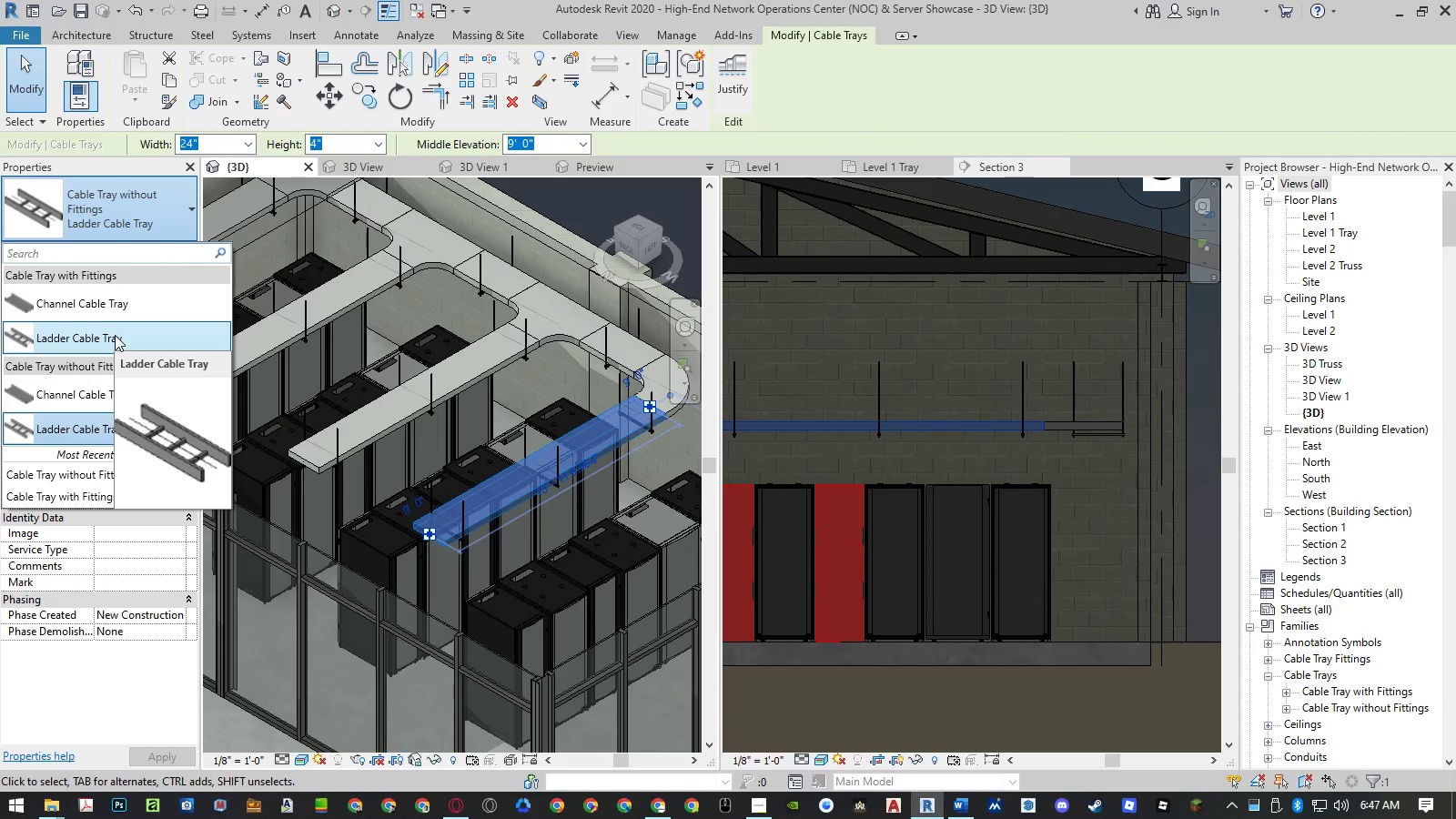 
left_click([119, 318])
 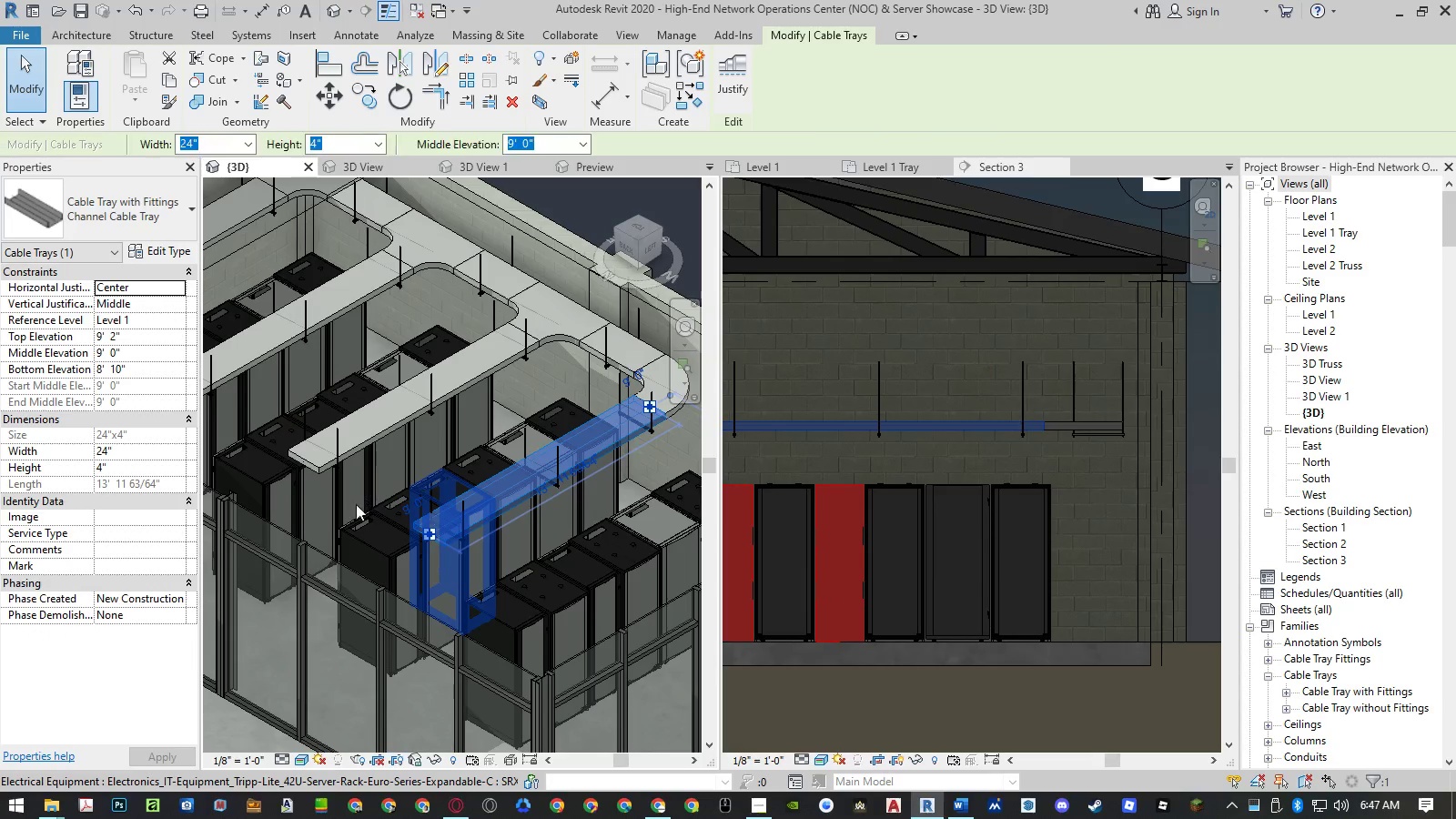 
left_click([339, 513])
 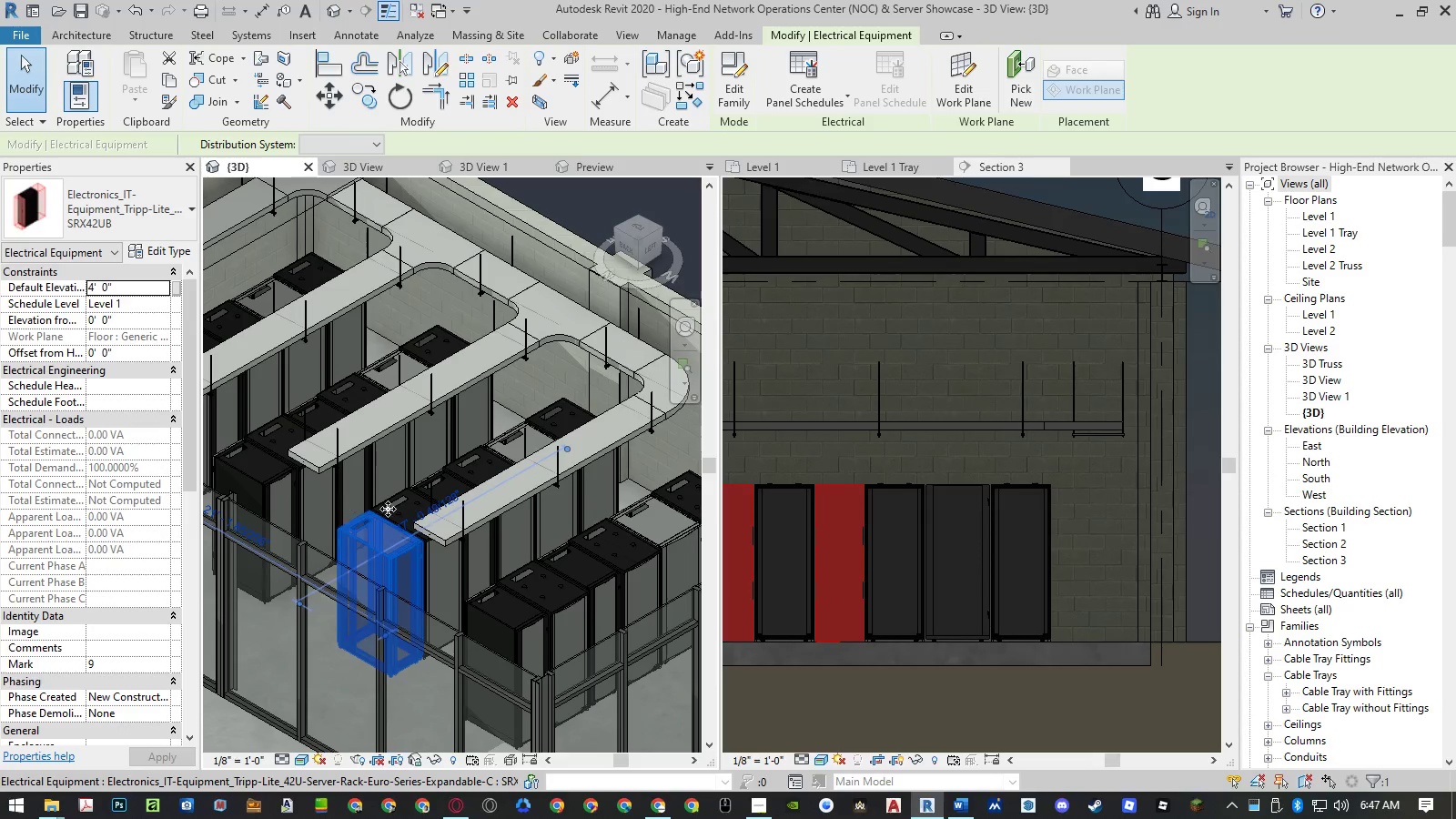 
left_click([492, 518])
 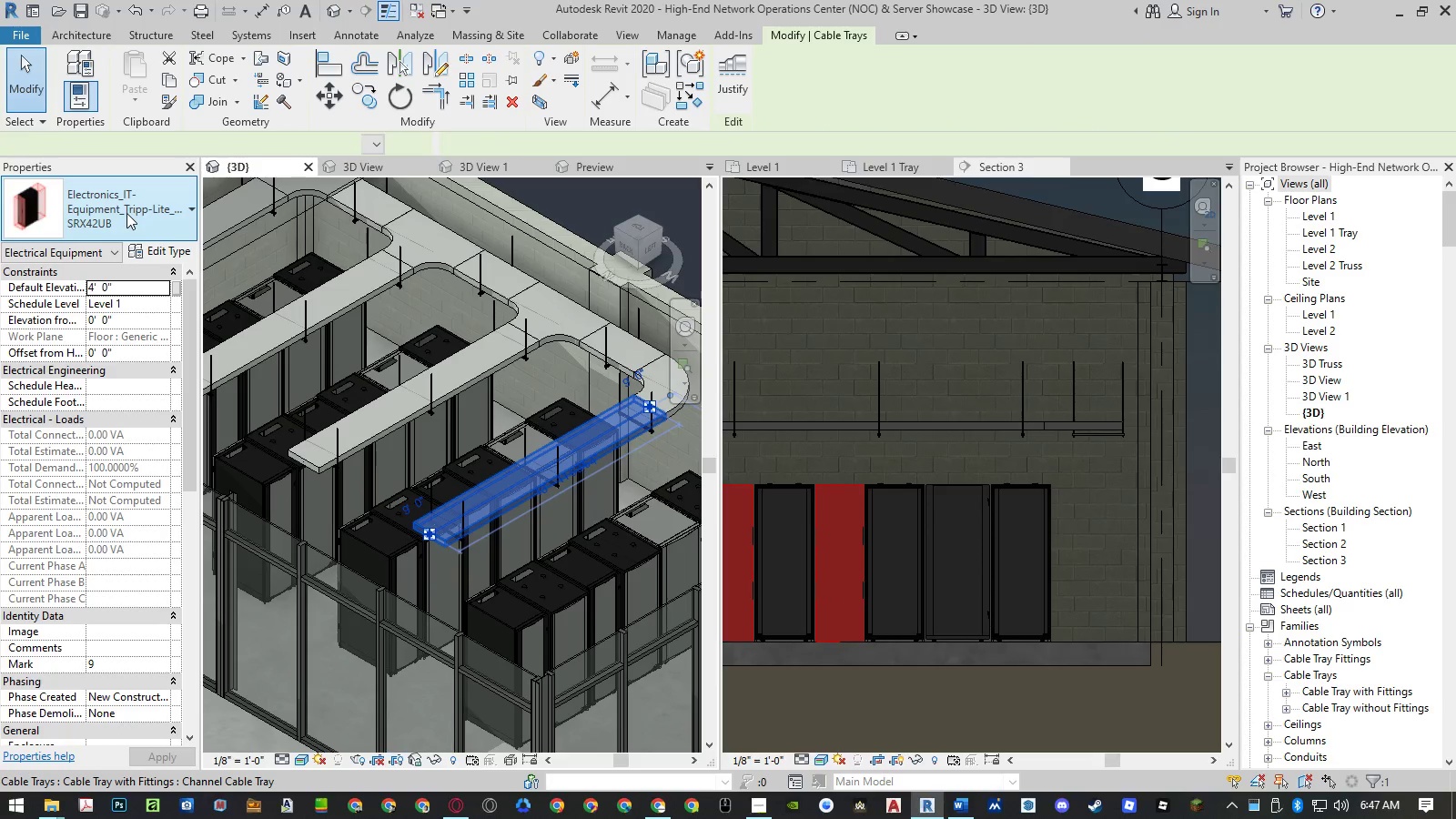 
left_click([126, 213])
 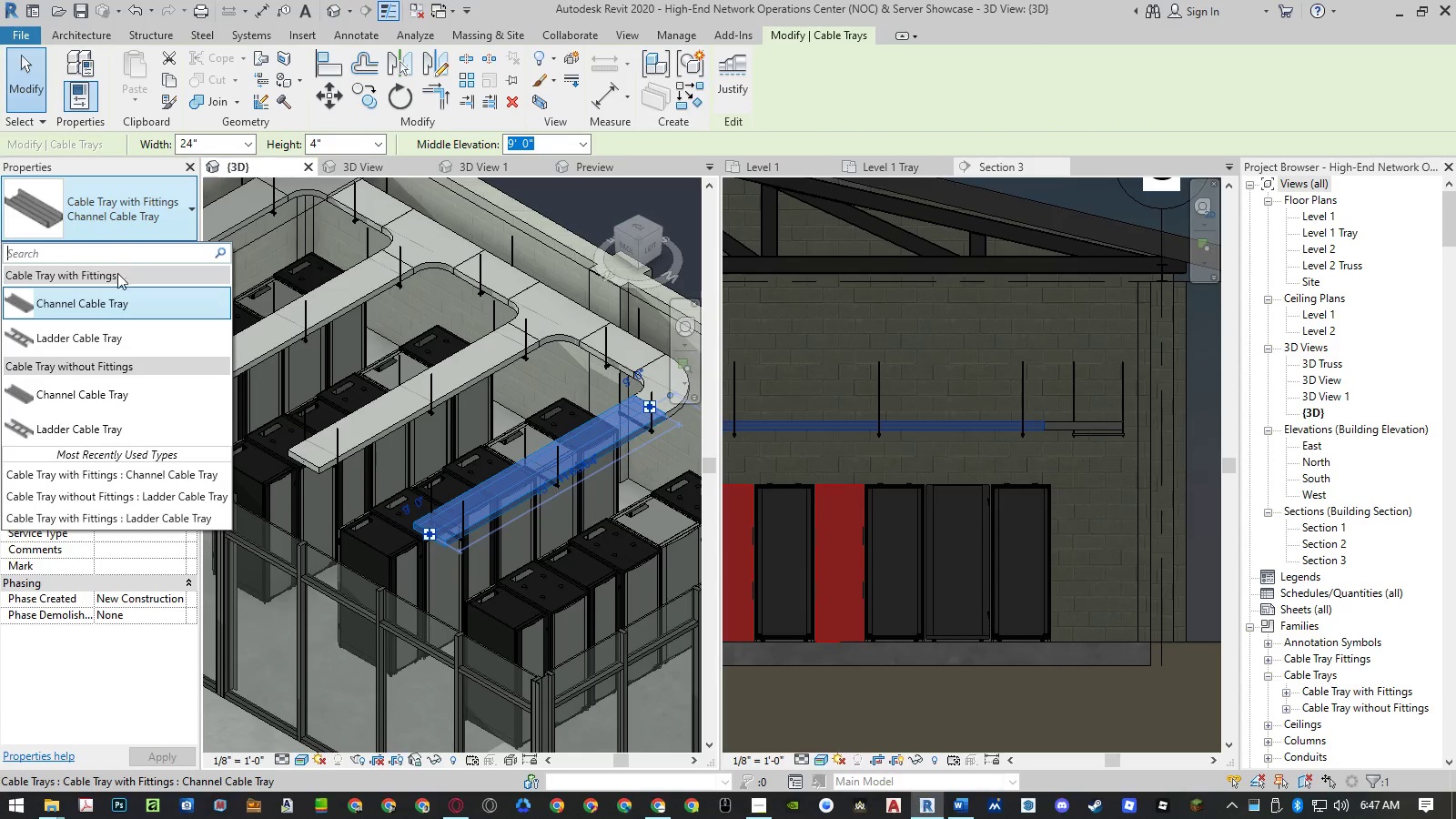 
left_click([101, 339])
 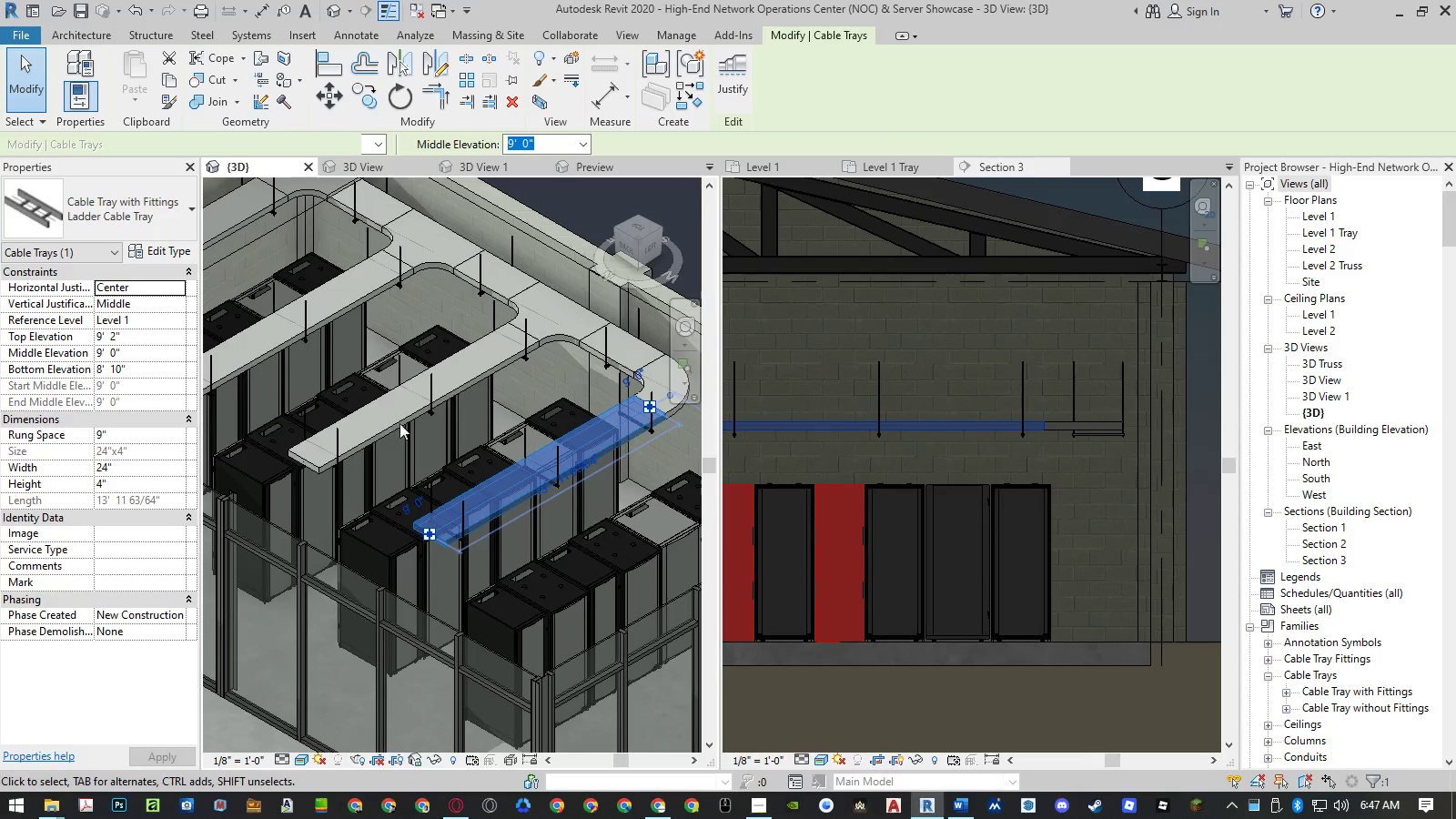 
scroll: coordinate [630, 431], scroll_direction: down, amount: 4.0
 